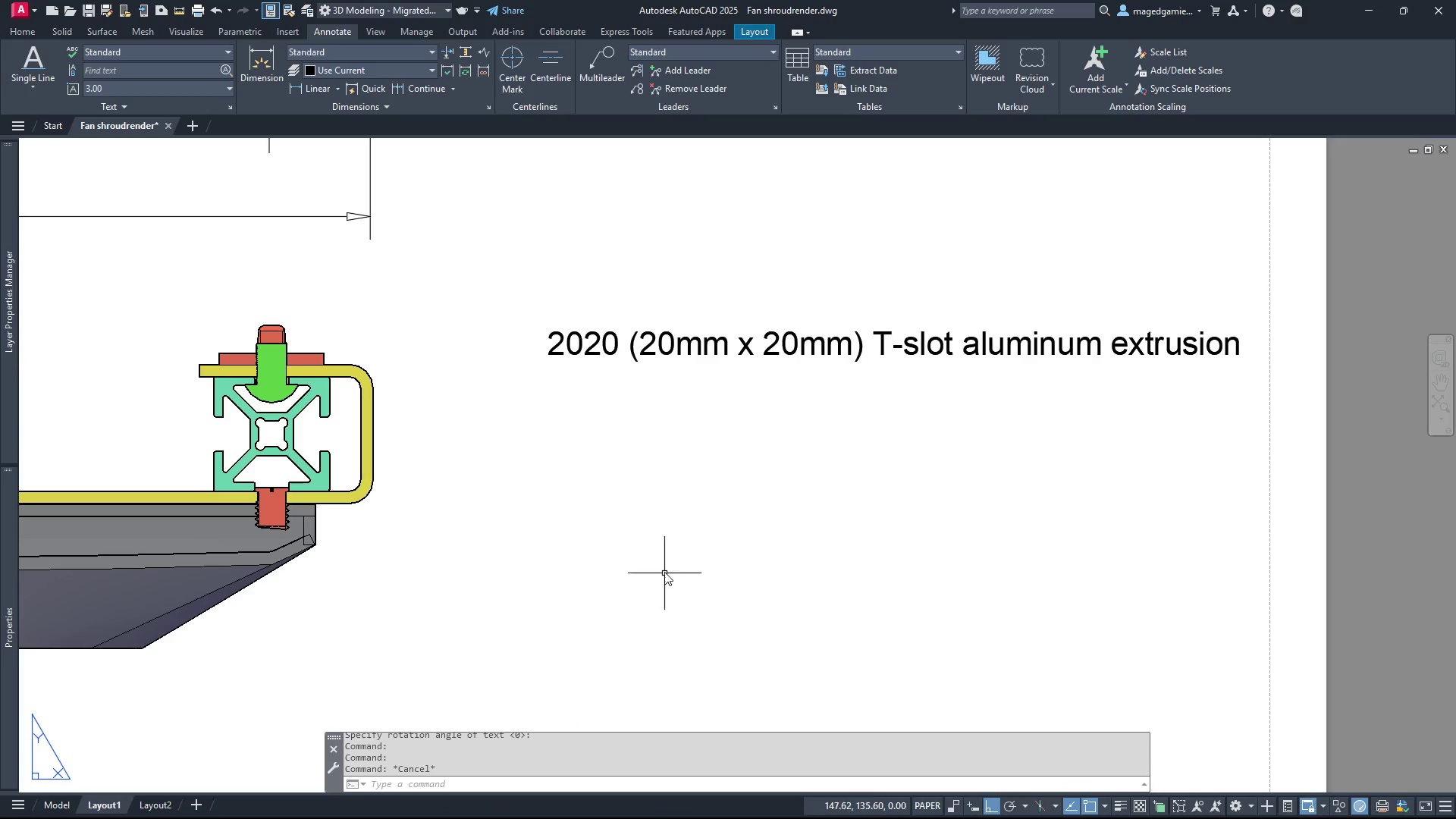 
wait(21.42)
 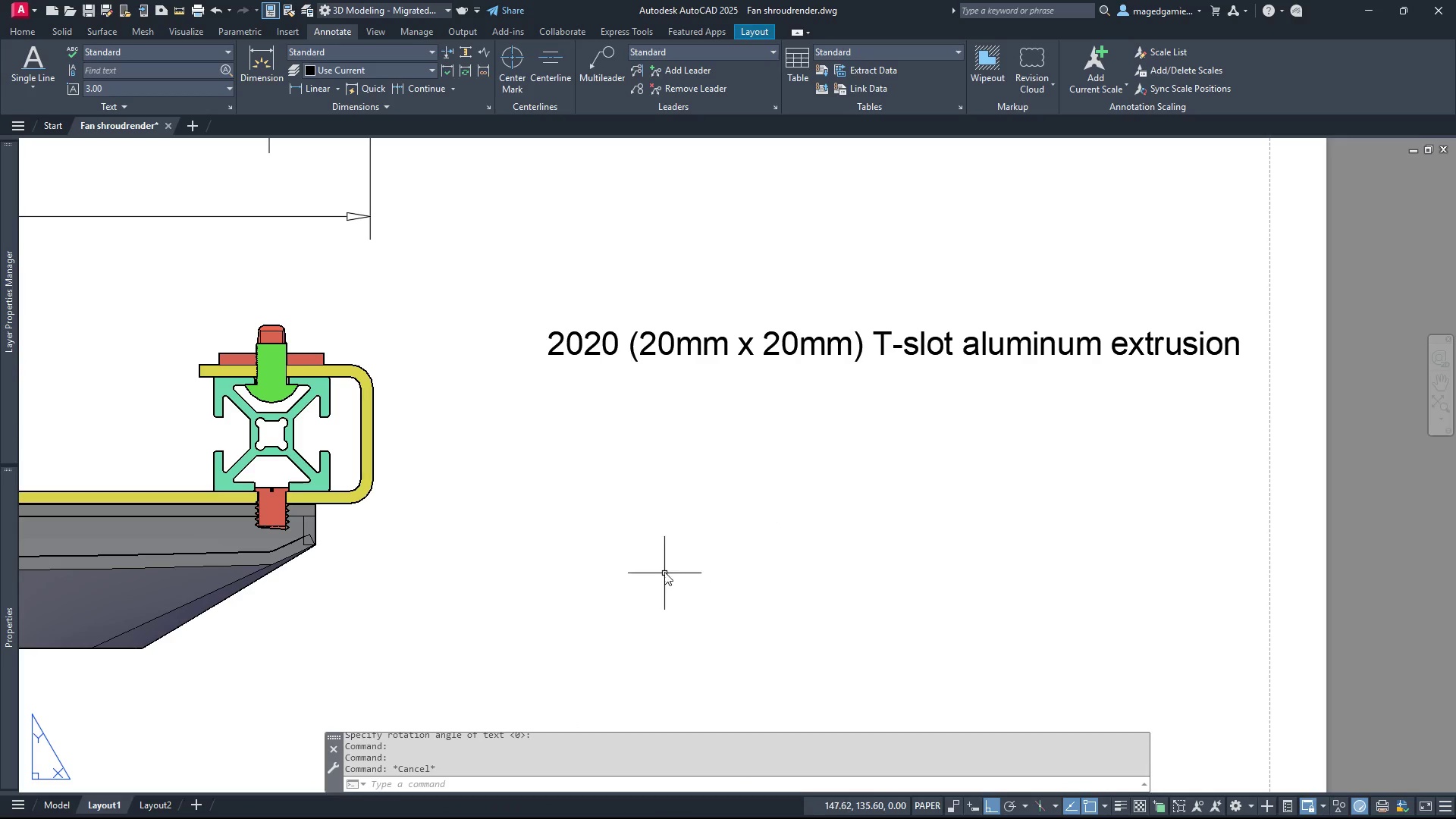 
left_click([910, 805])
 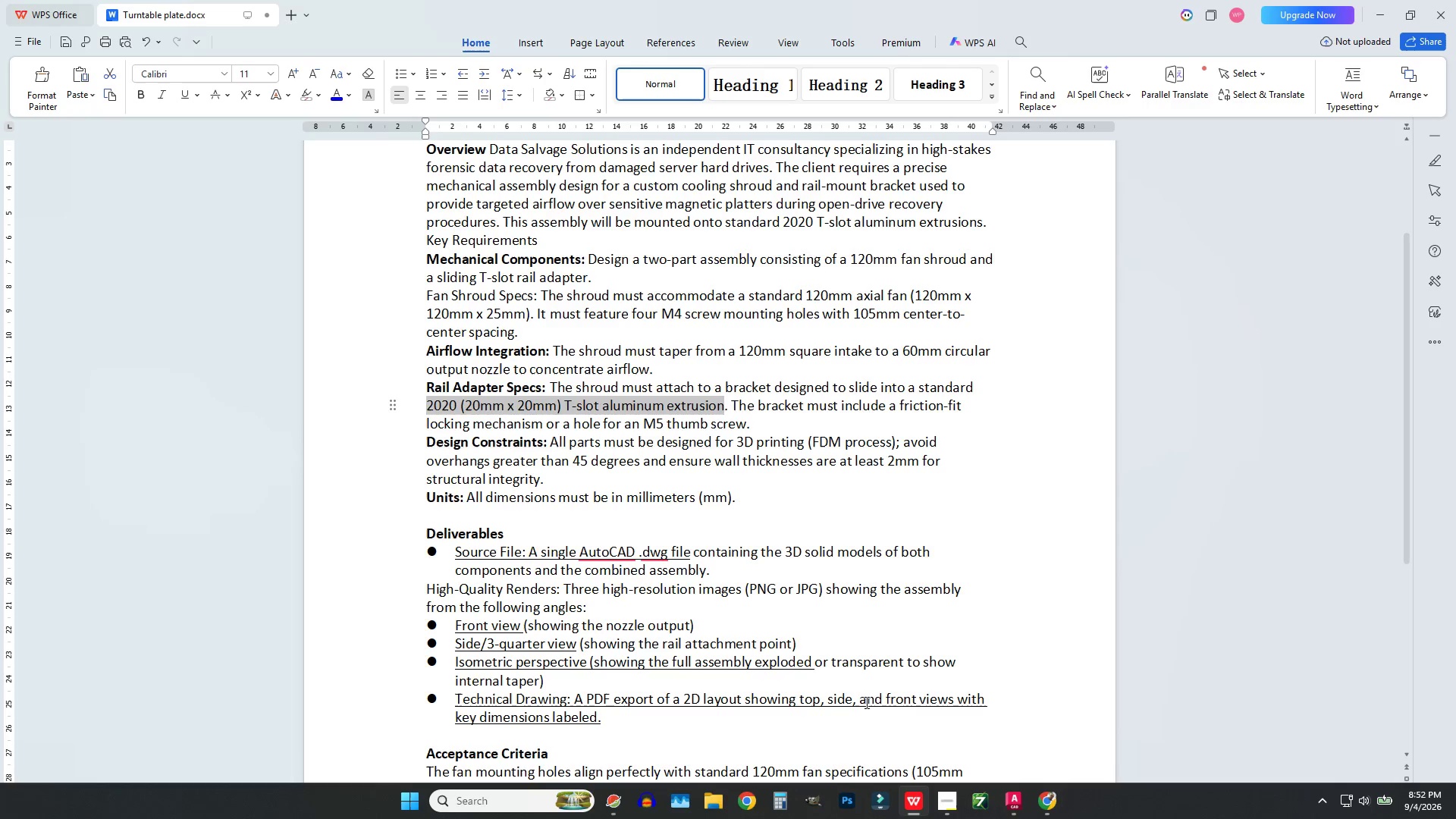 
scroll: coordinate [846, 672], scroll_direction: down, amount: 2.0
 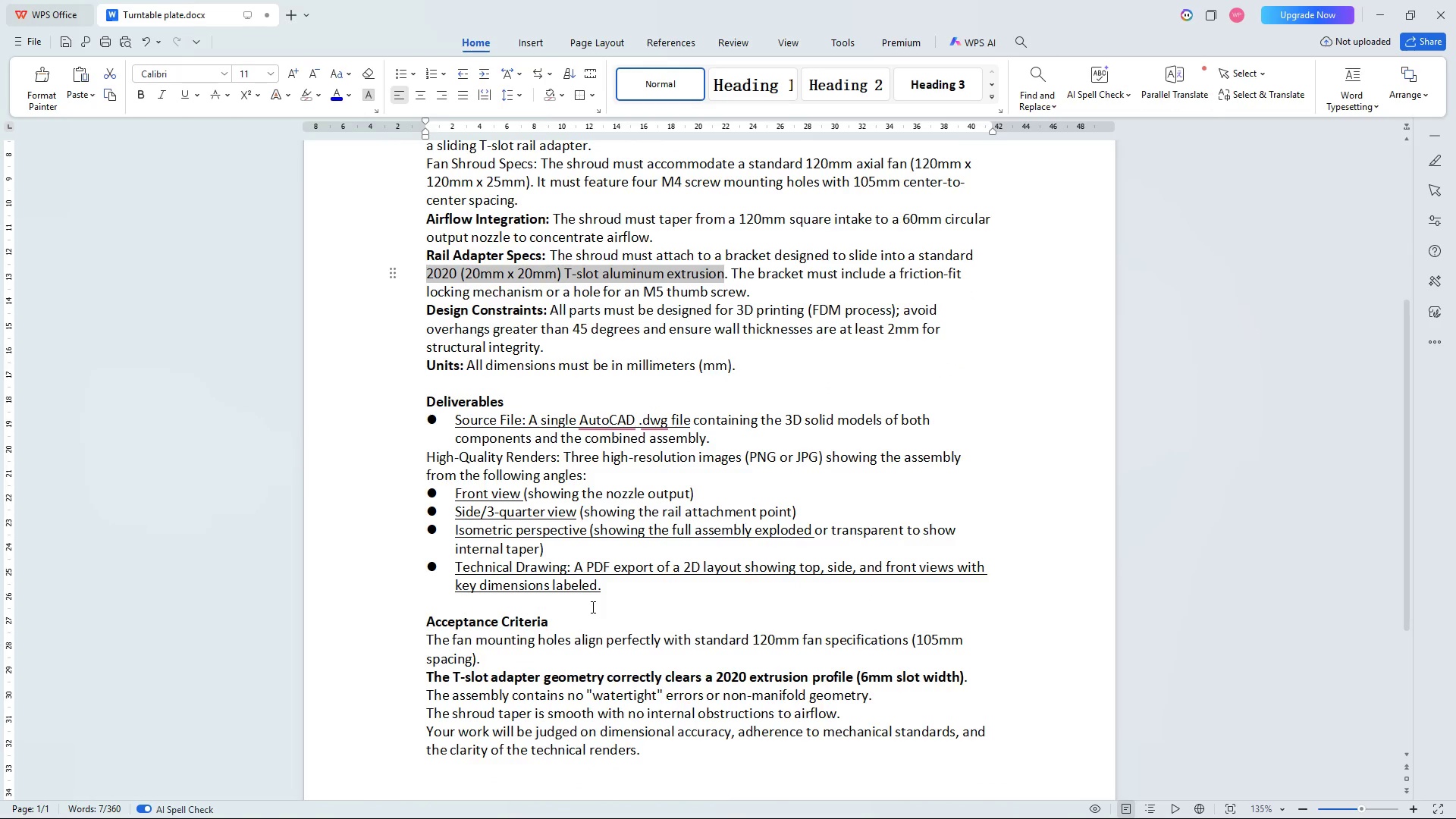 
wait(10.04)
 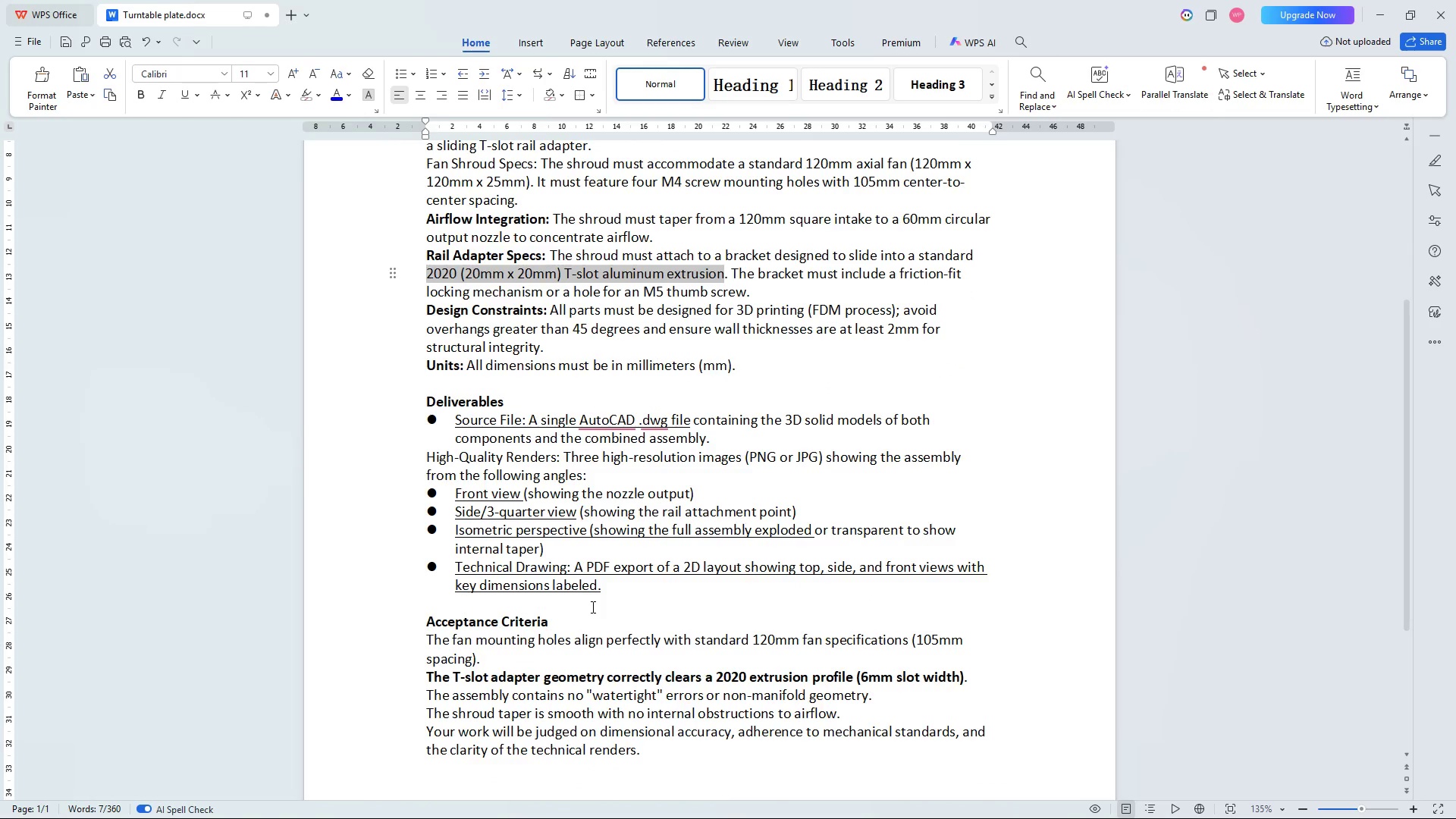 
scroll: coordinate [703, 544], scroll_direction: up, amount: 1.0
 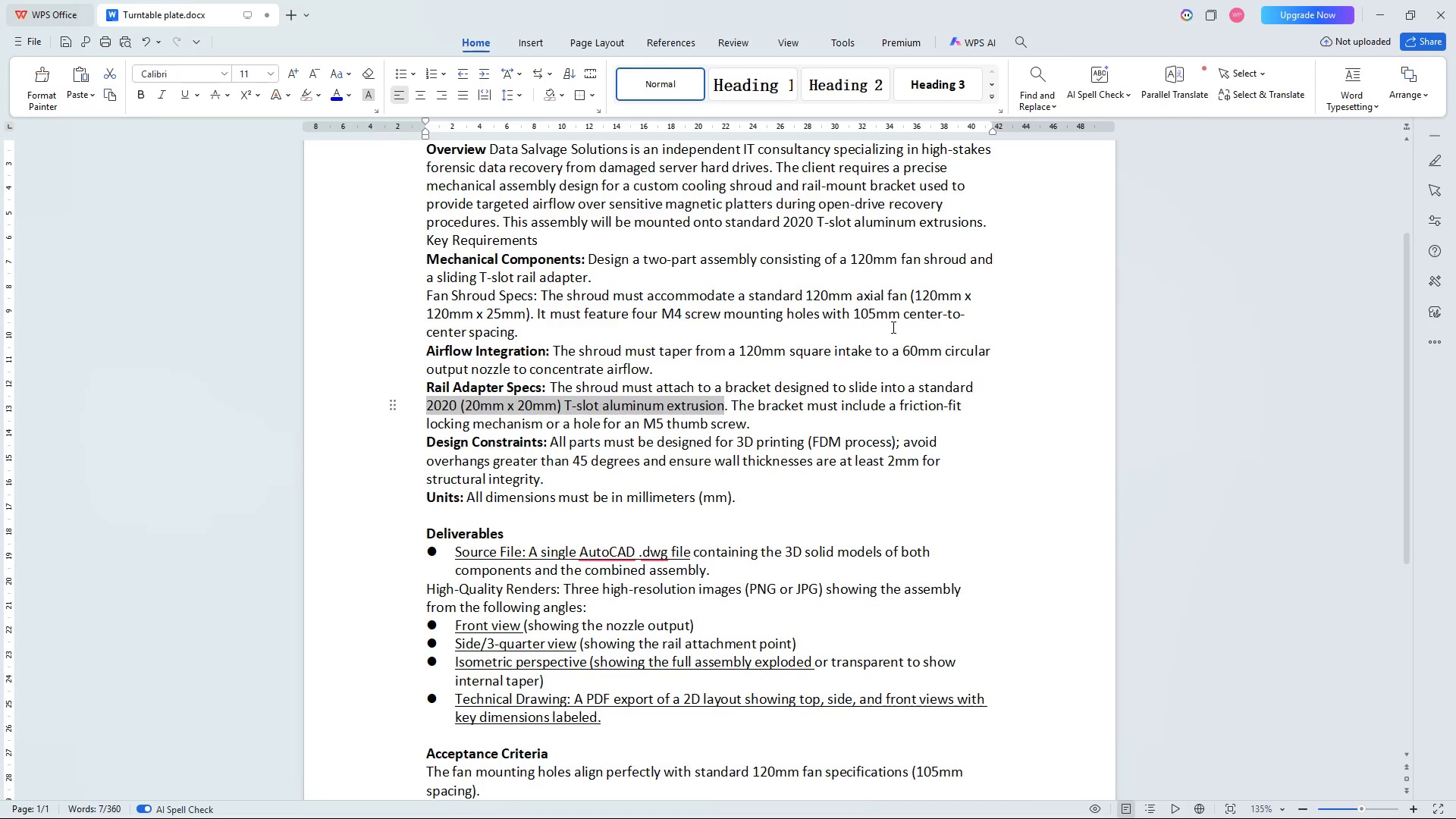 
wait(65.32)
 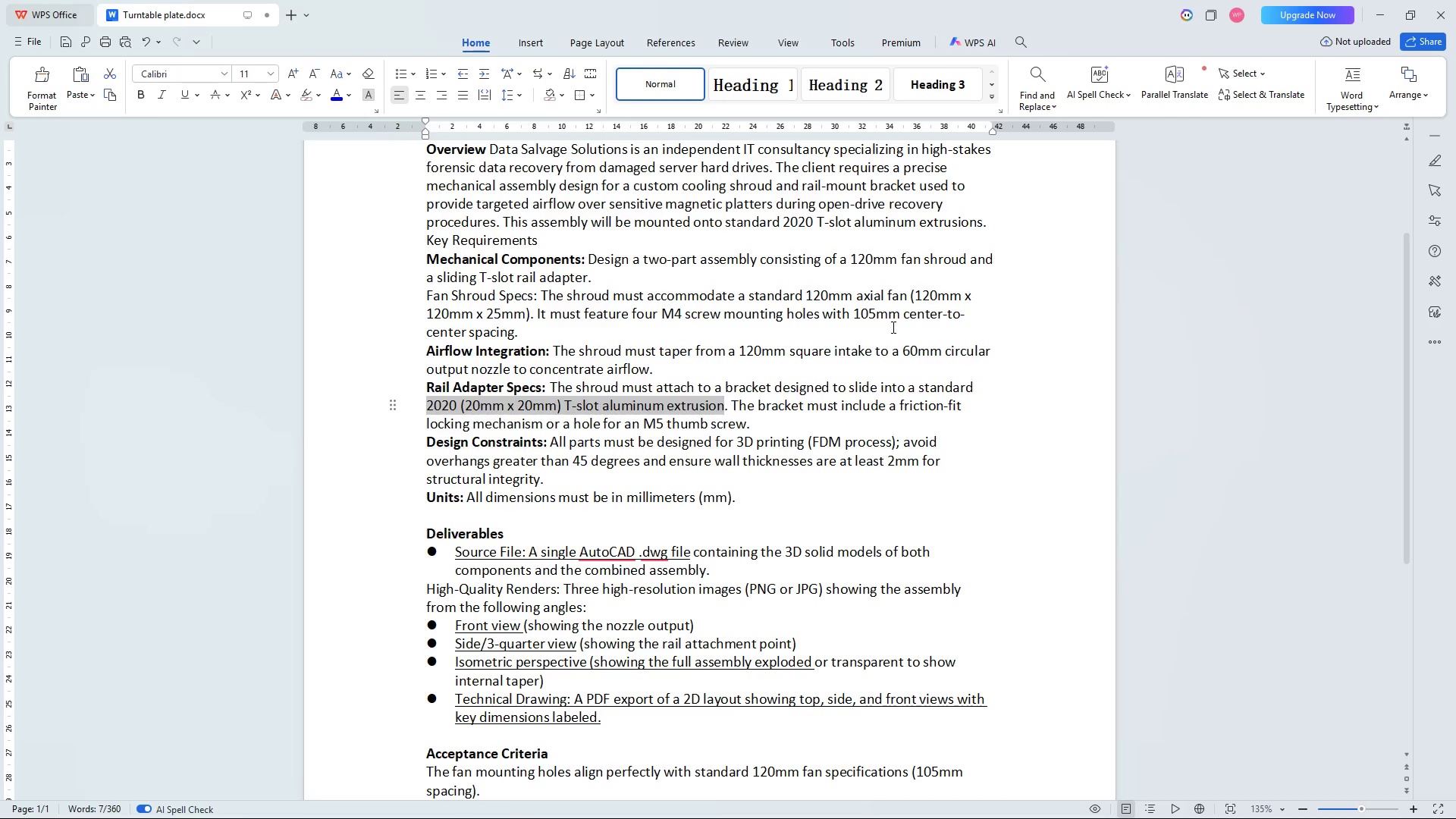 
left_click_drag(start_coordinate=[660, 312], to_coordinate=[720, 320])
 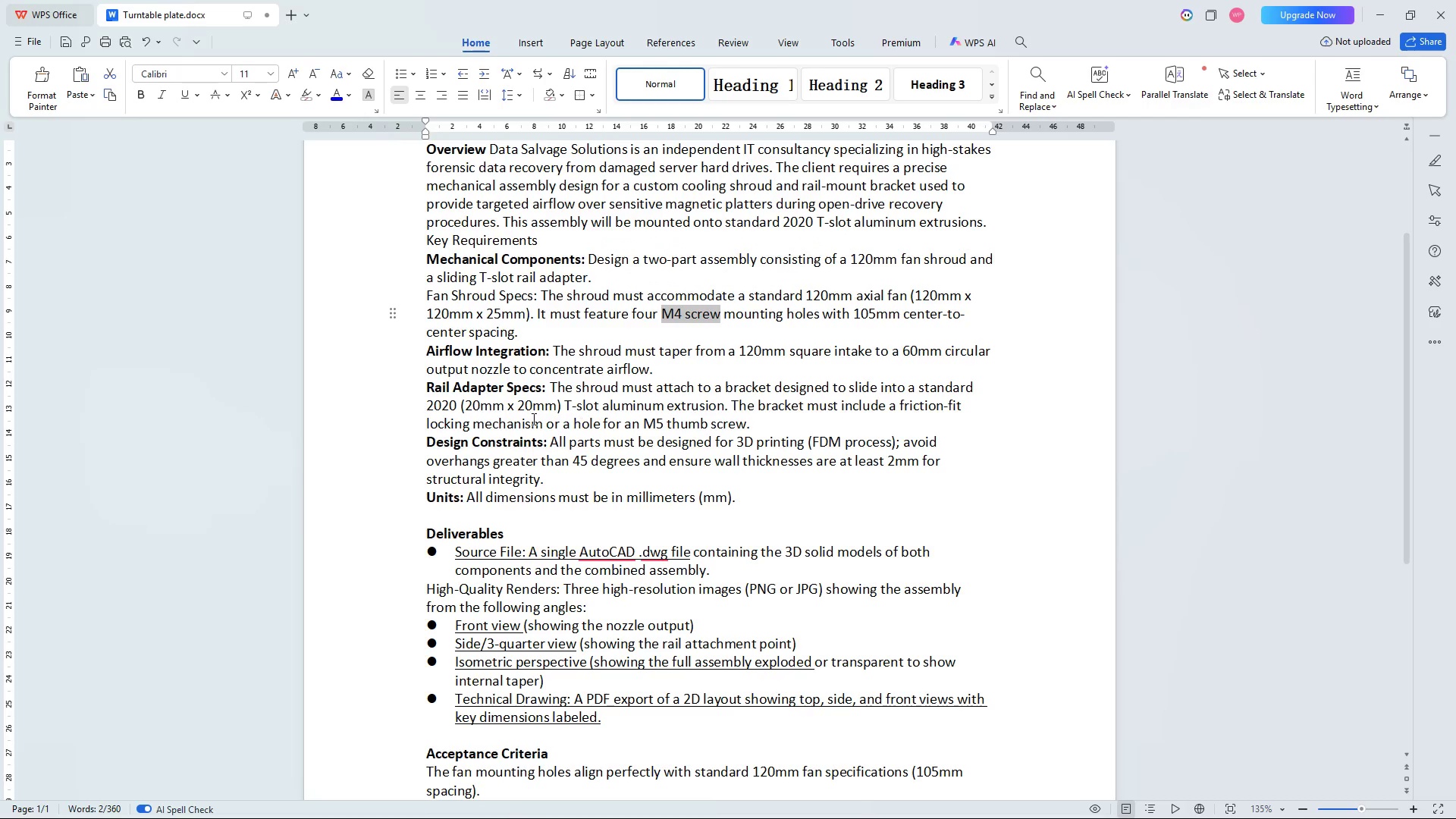 
wait(15.27)
 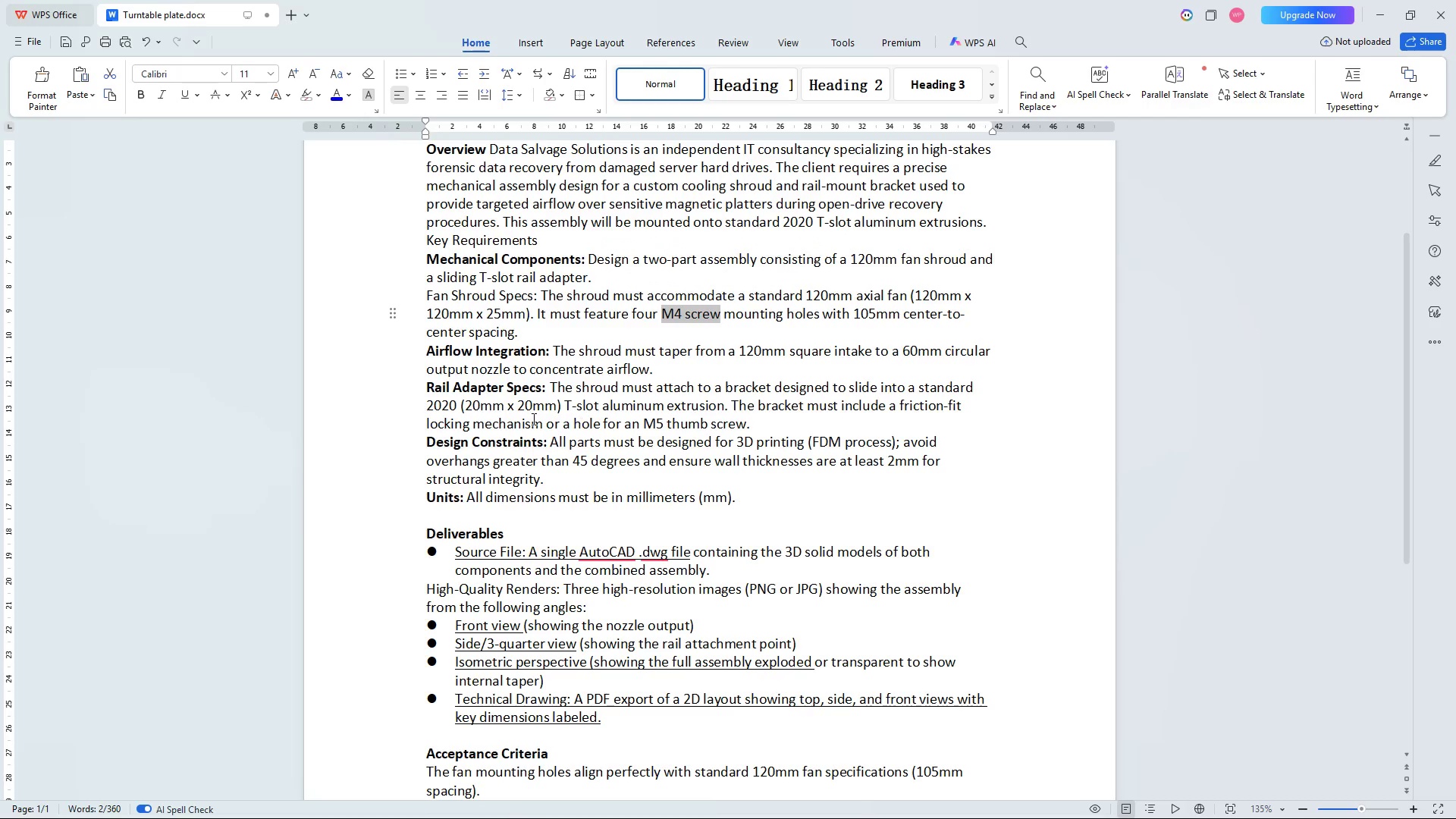 
left_click_drag(start_coordinate=[748, 421], to_coordinate=[642, 420])
 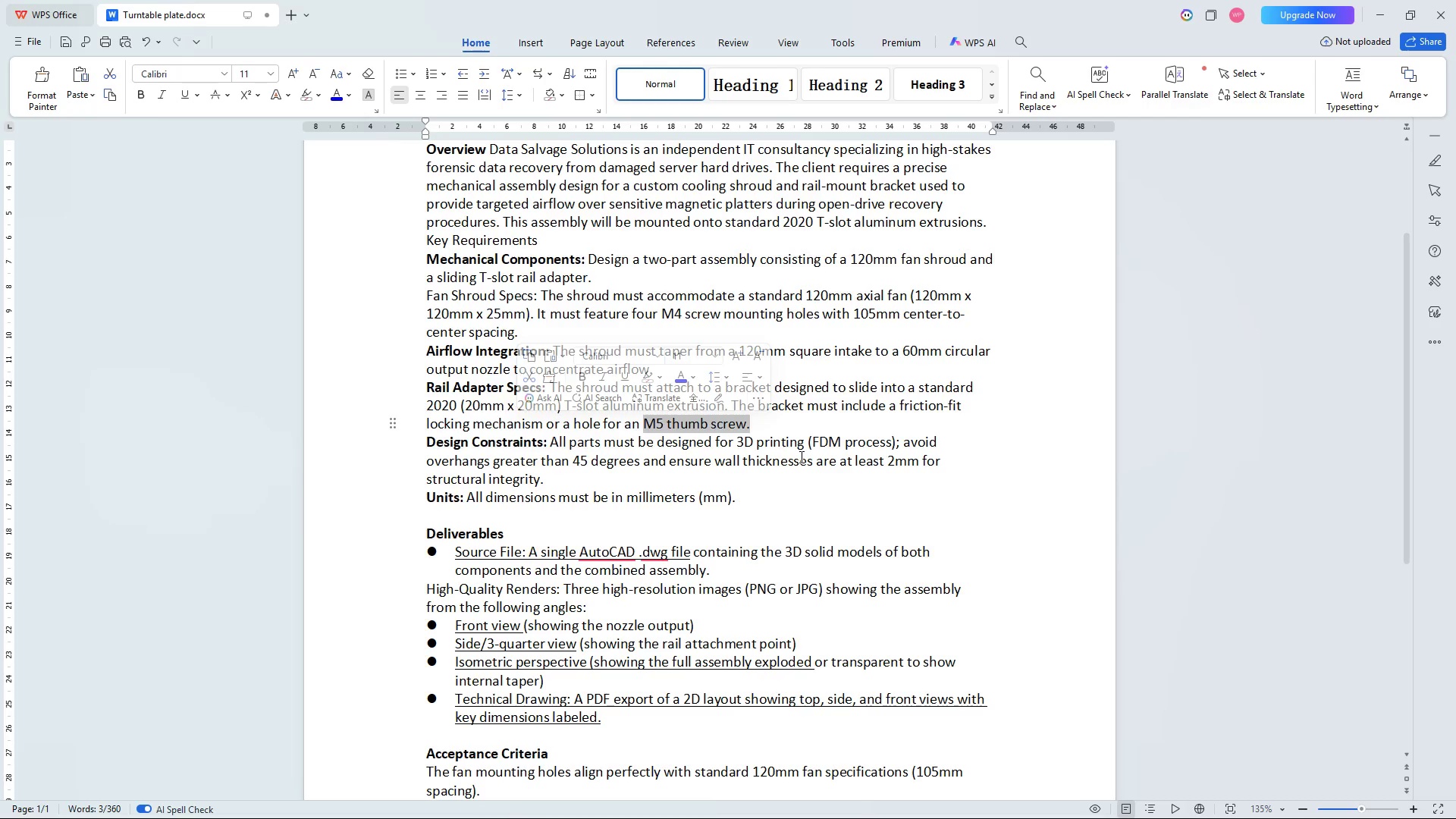 
wait(7.78)
 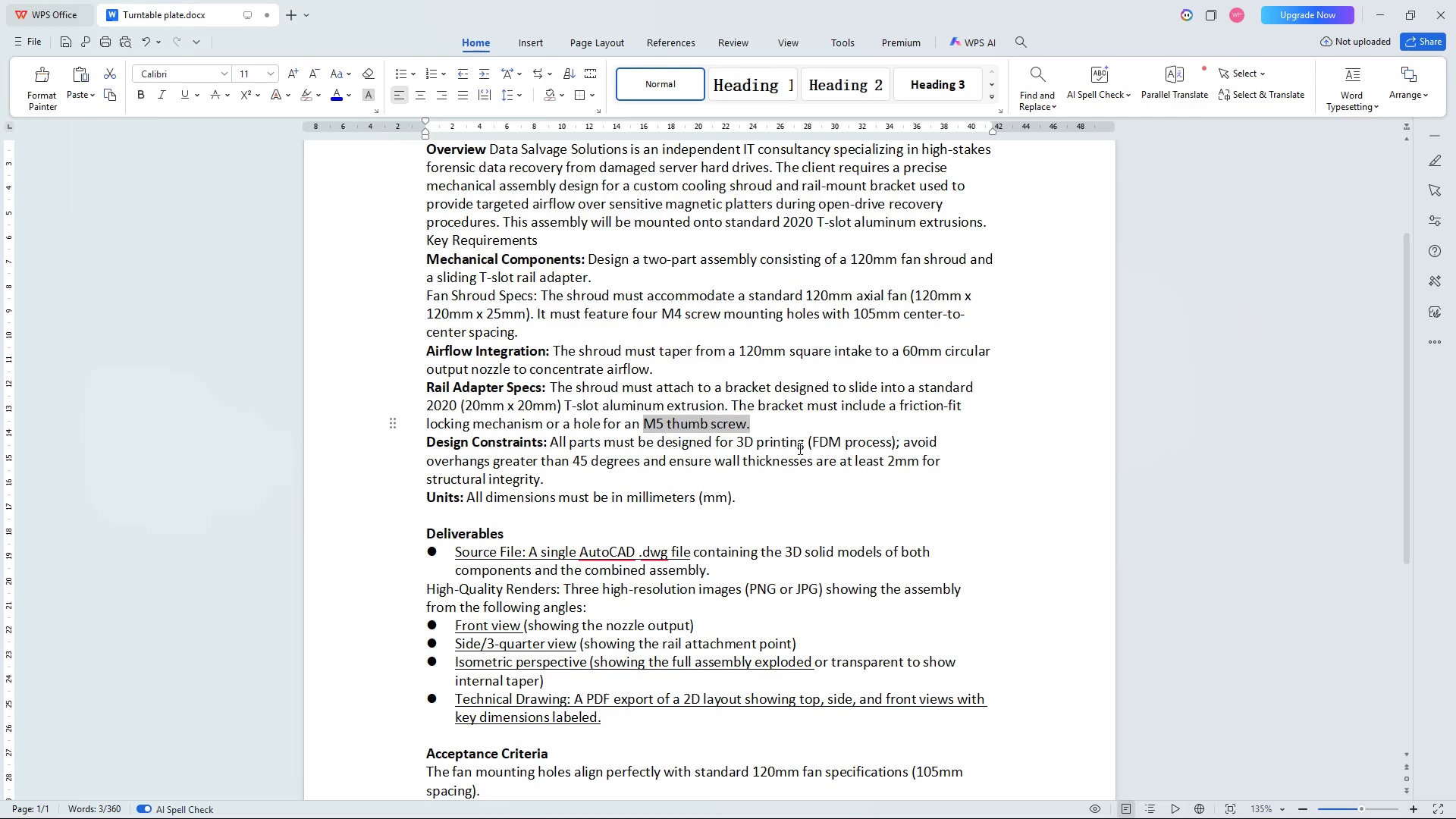 
key(Control+C)
 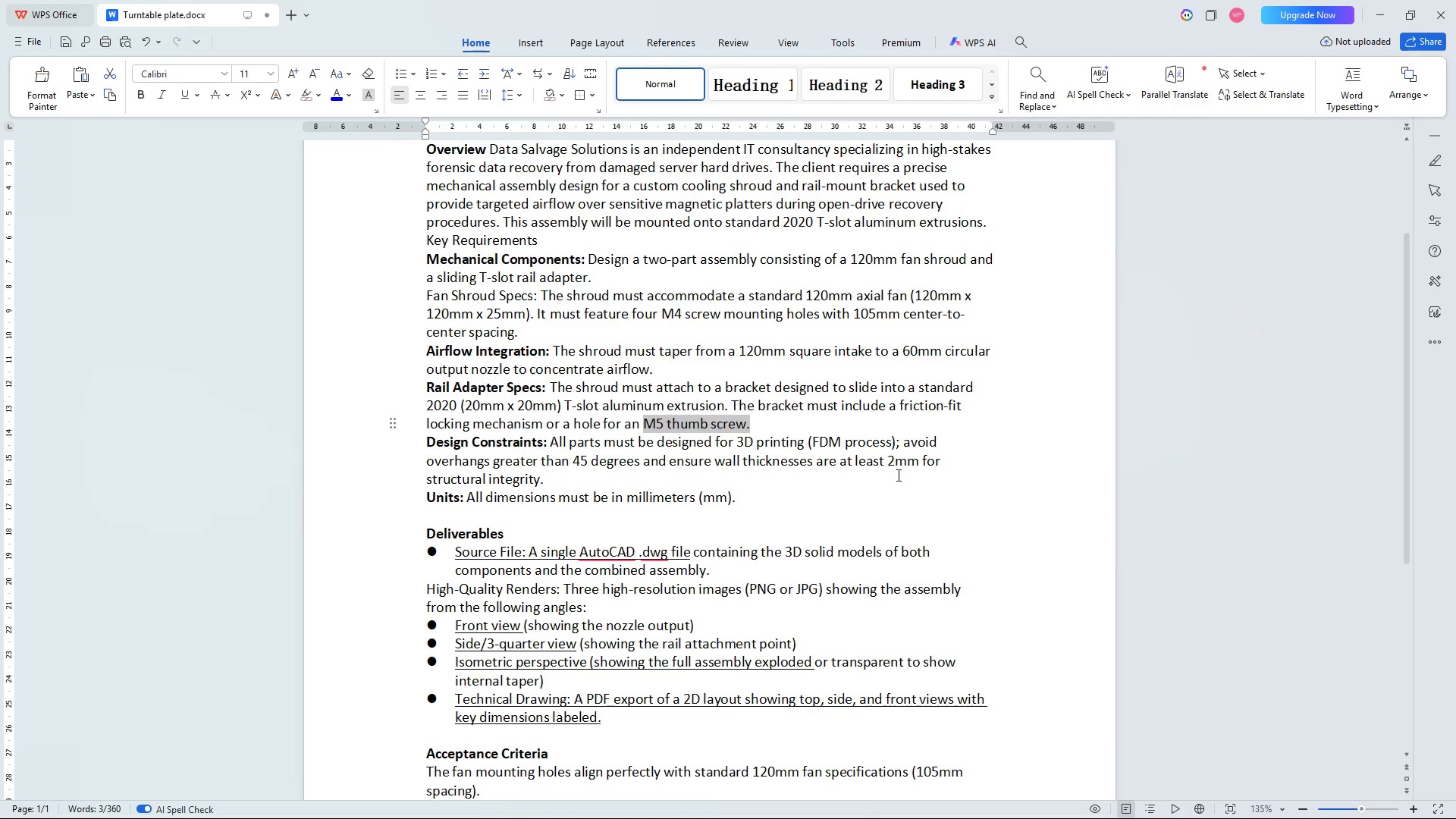 
scroll: coordinate [897, 475], scroll_direction: down, amount: 2.0
 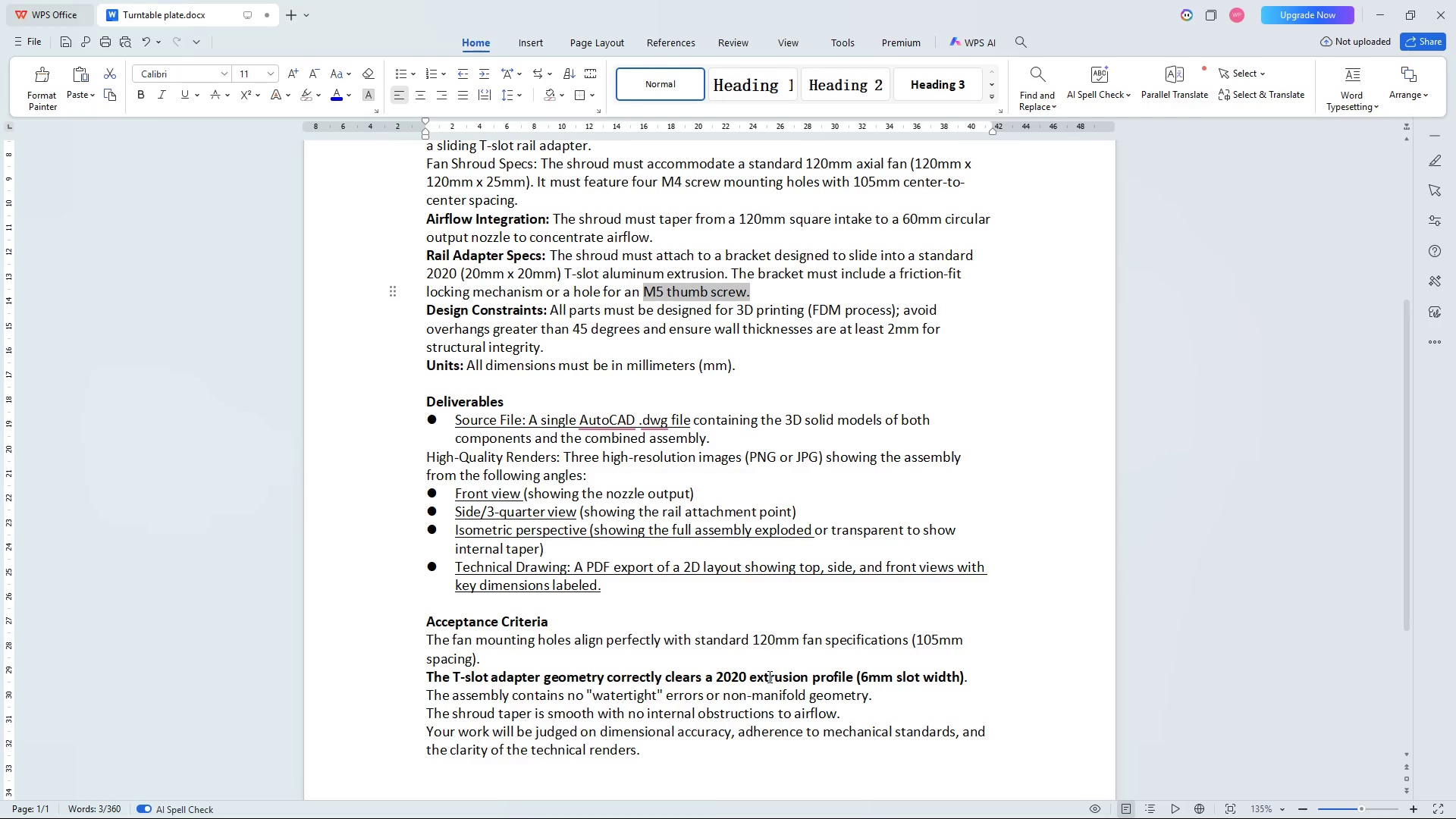 
wait(22.09)
 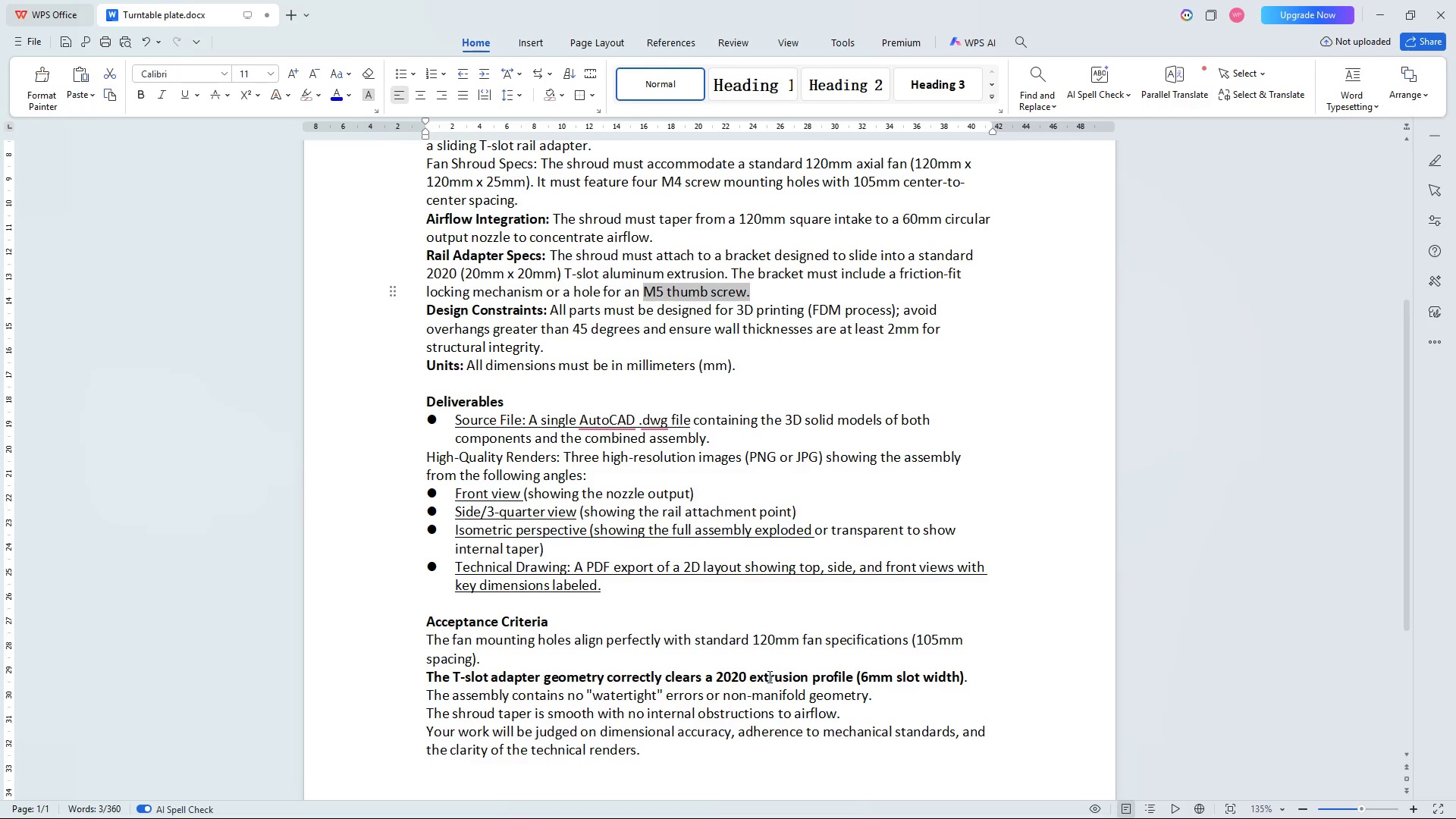 
scroll: coordinate [619, 605], scroll_direction: down, amount: 1.0
 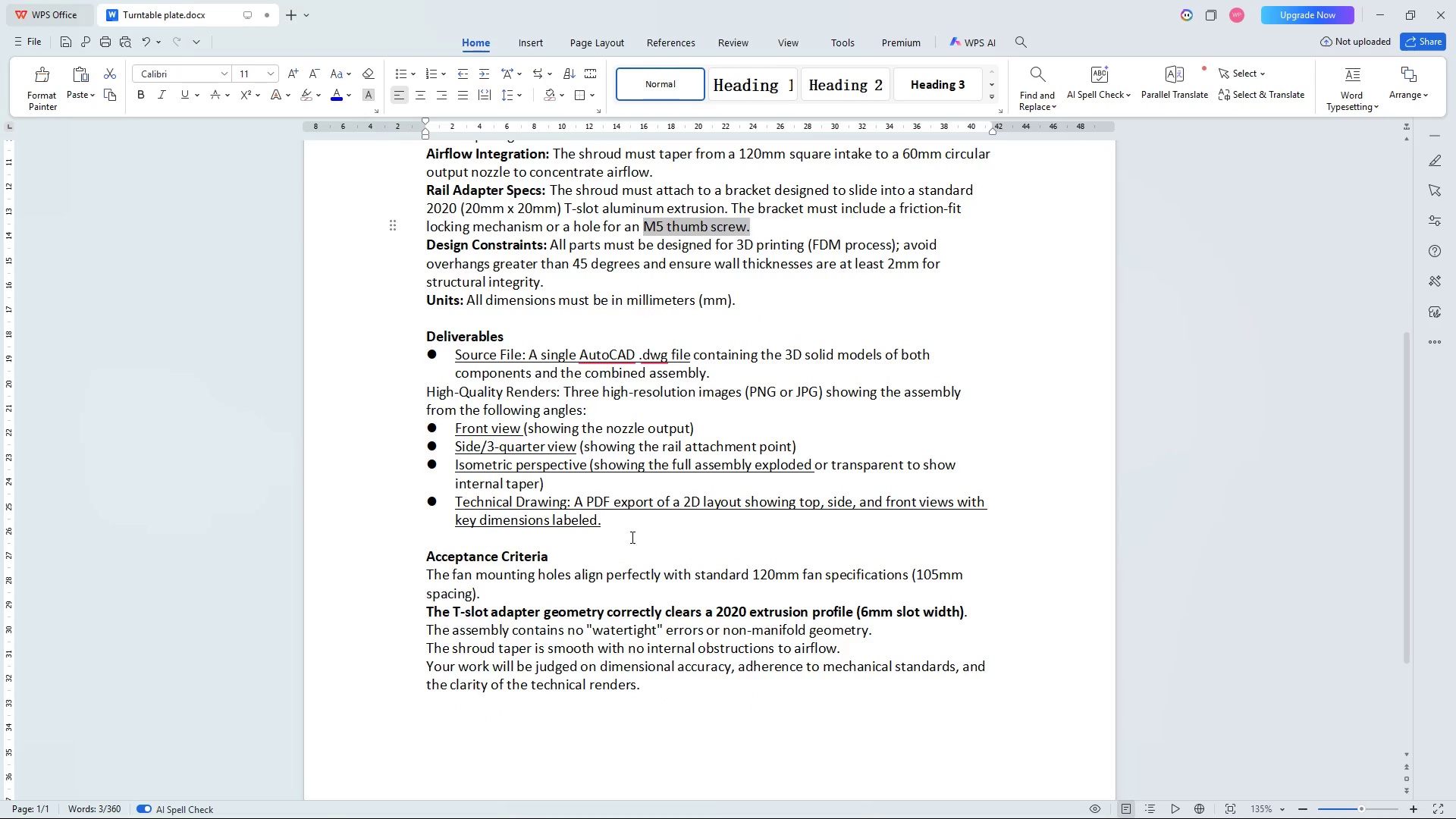 
wait(6.65)
 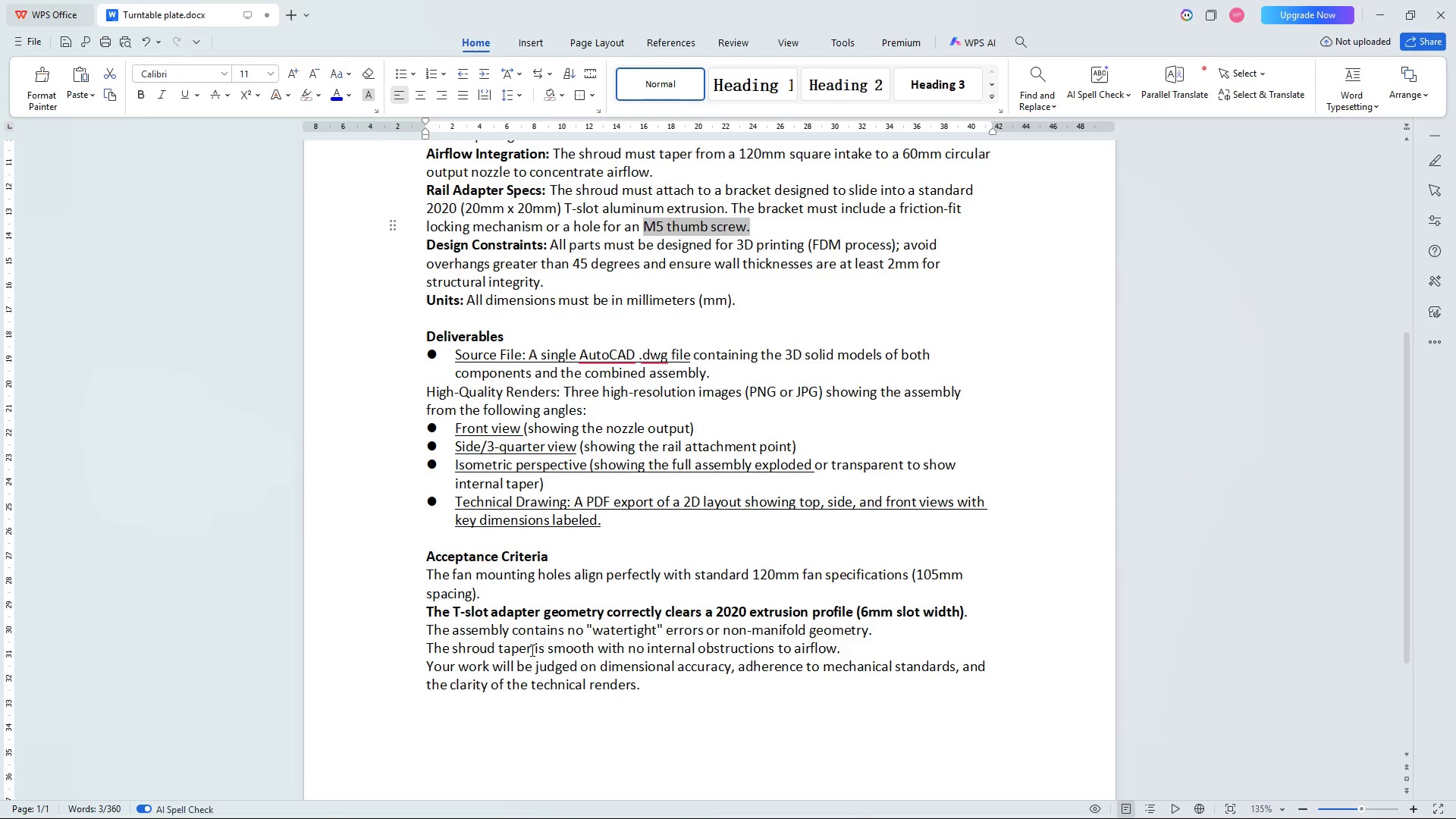 
scroll: coordinate [631, 529], scroll_direction: up, amount: 1.0
 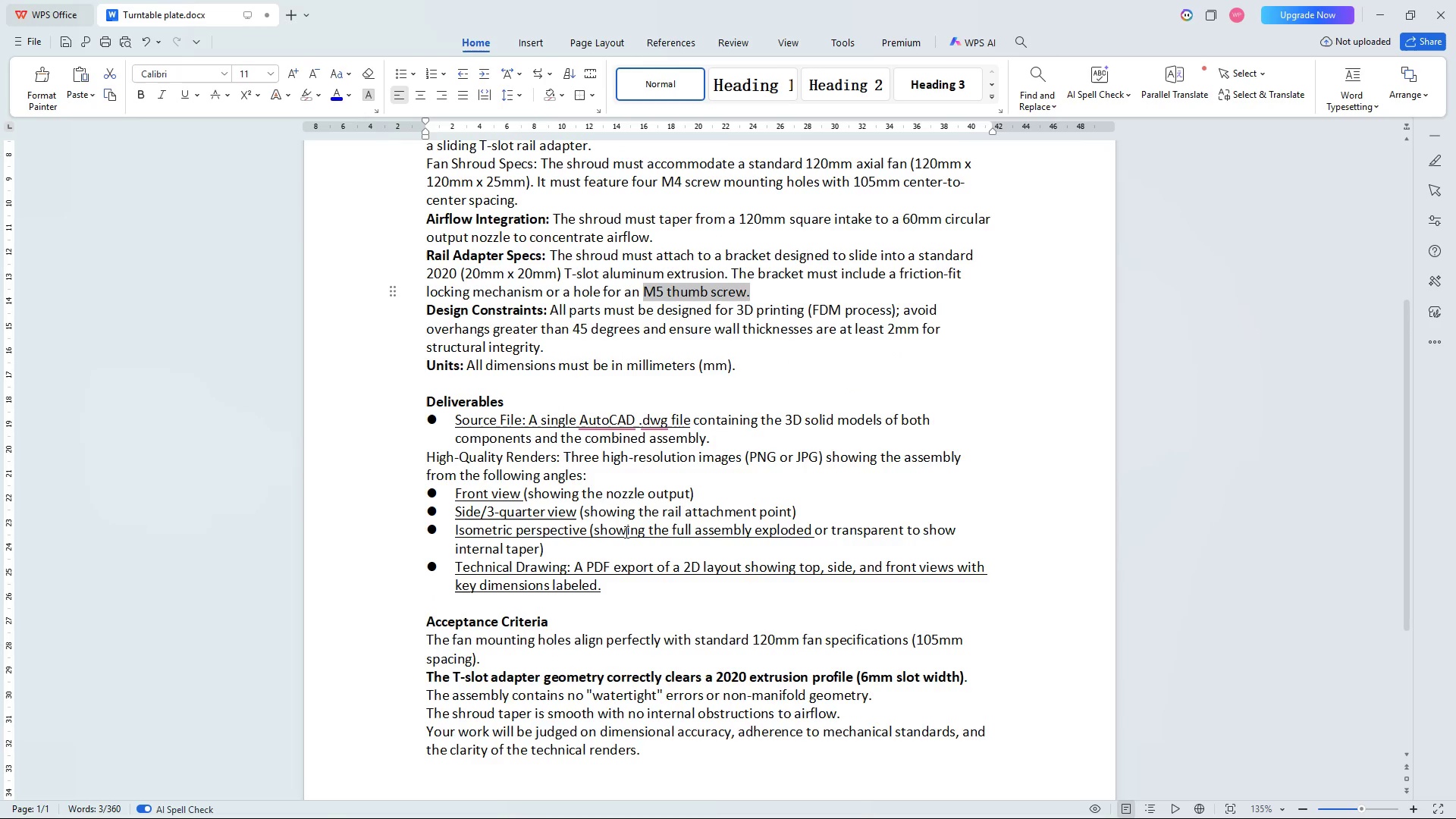 
key(Control+C)
 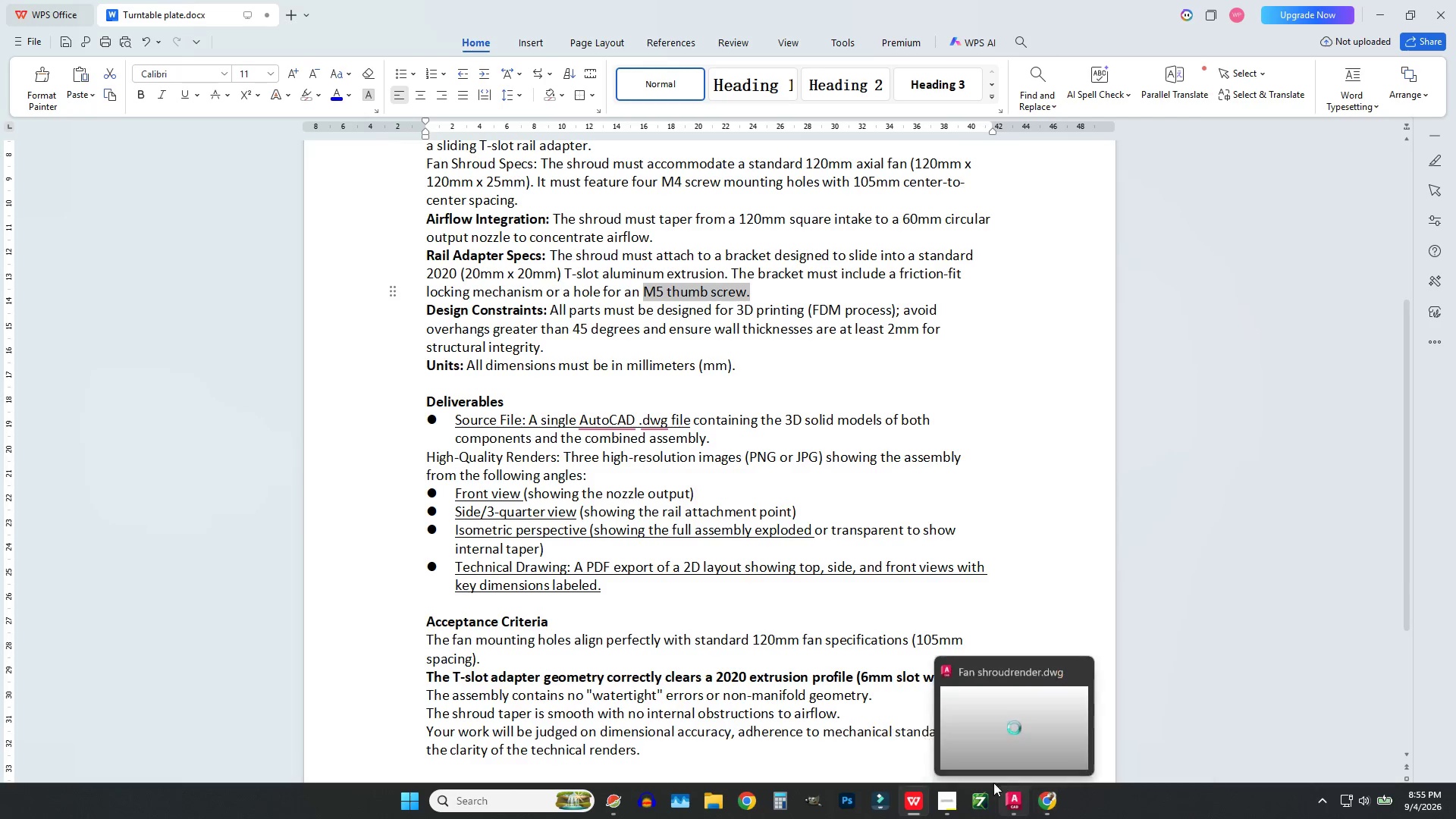 
left_click([1013, 801])
 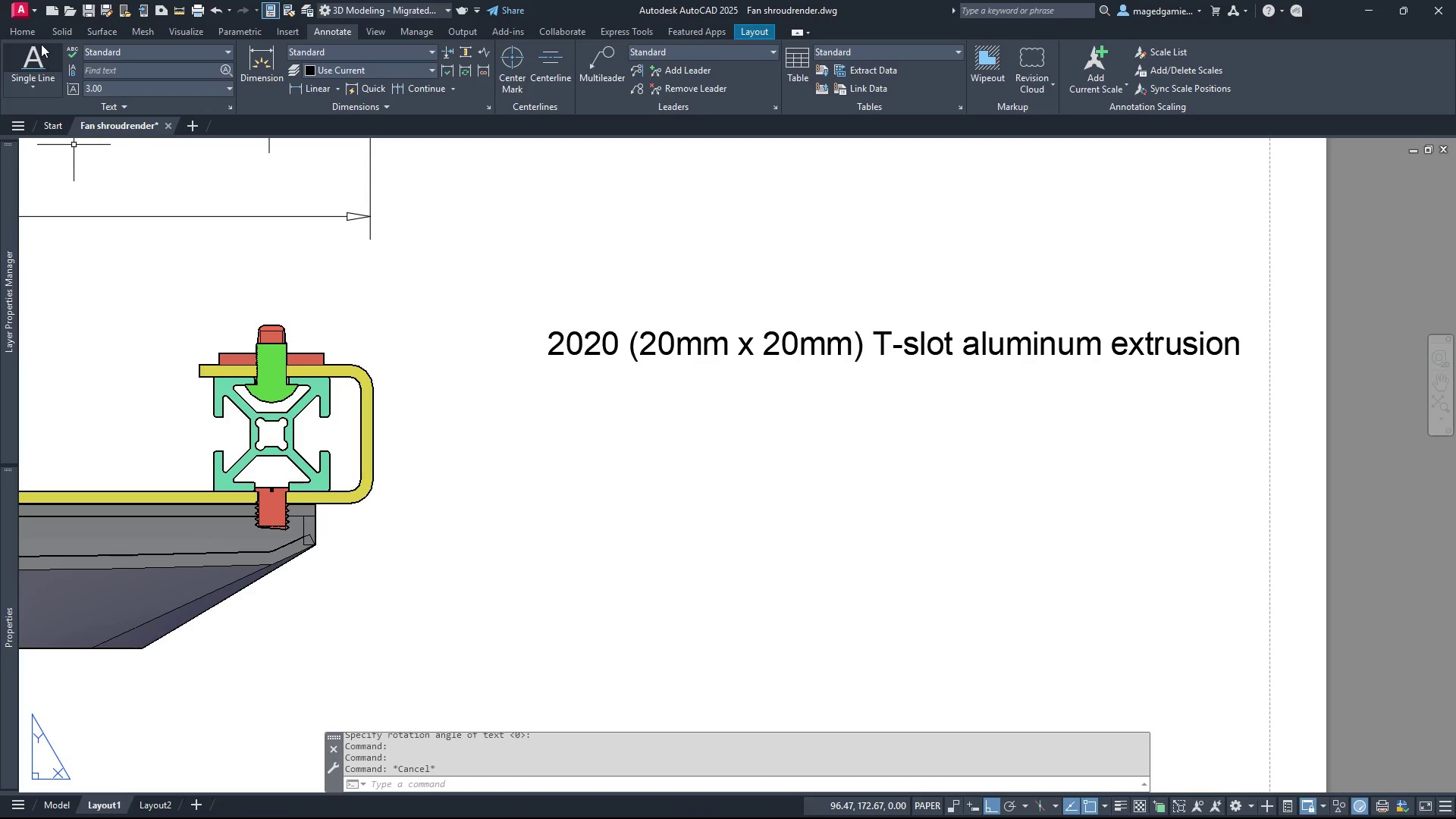 
left_click([27, 81])
 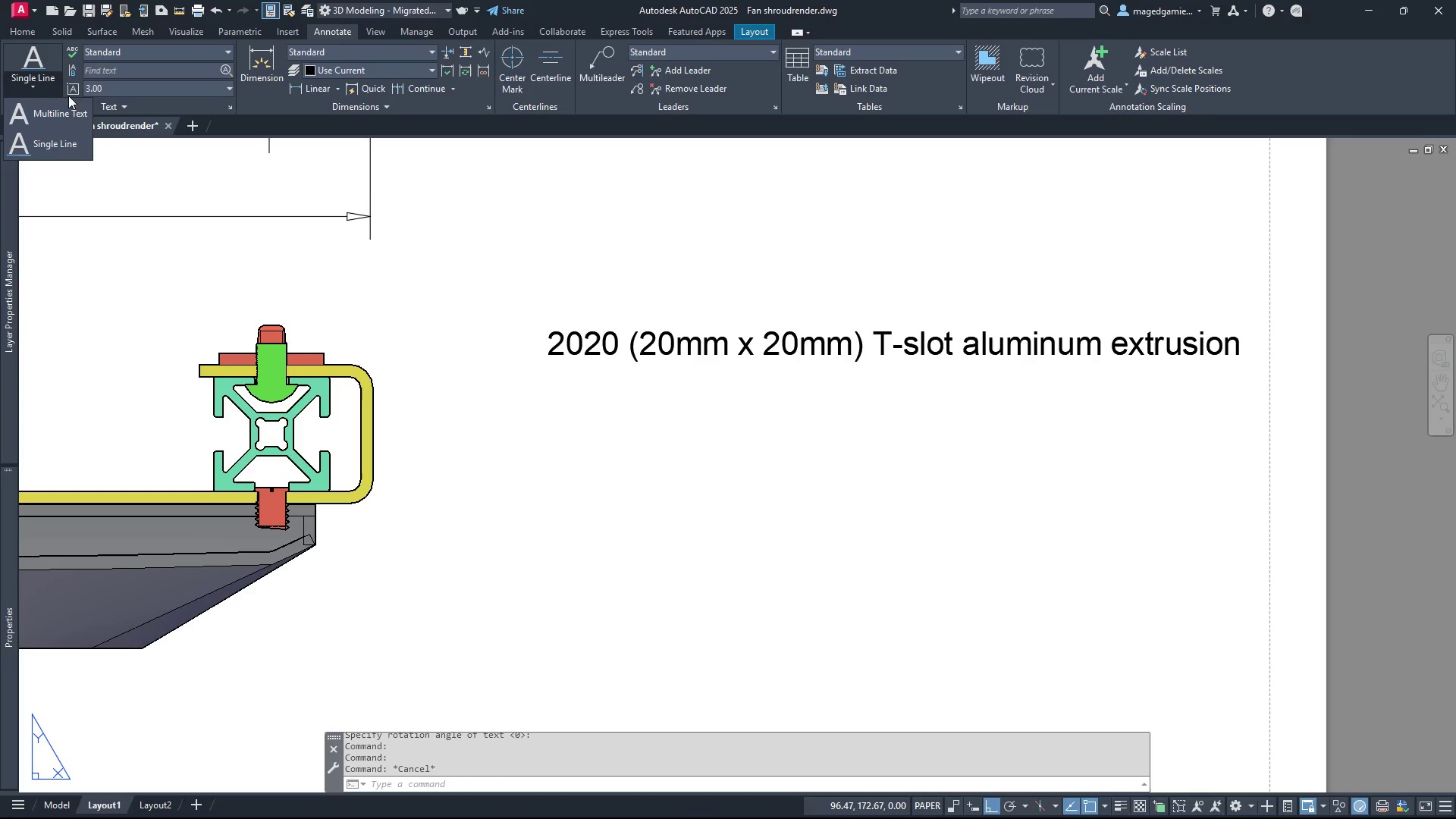 
left_click([55, 148])
 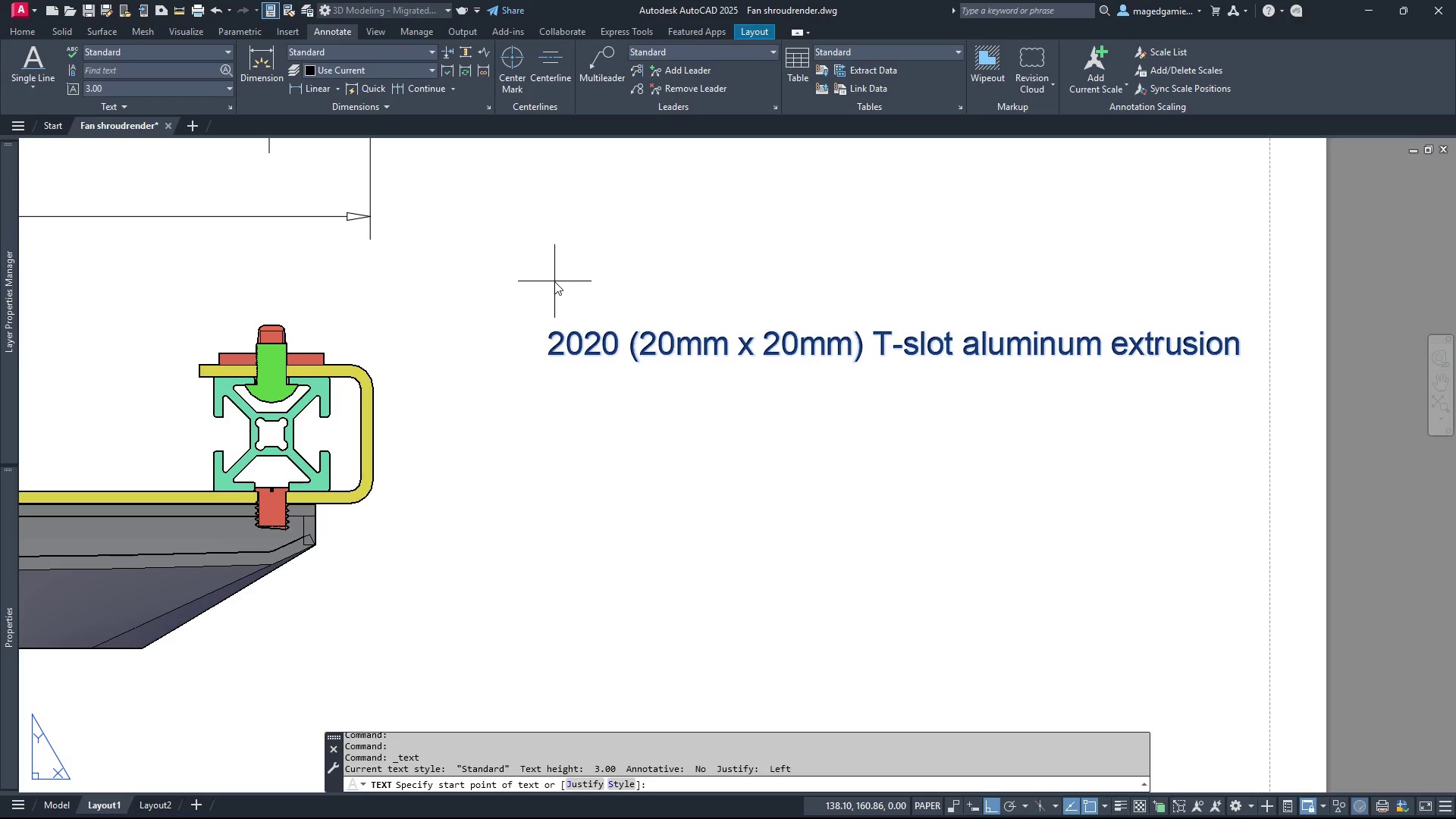 
left_click([553, 282])
 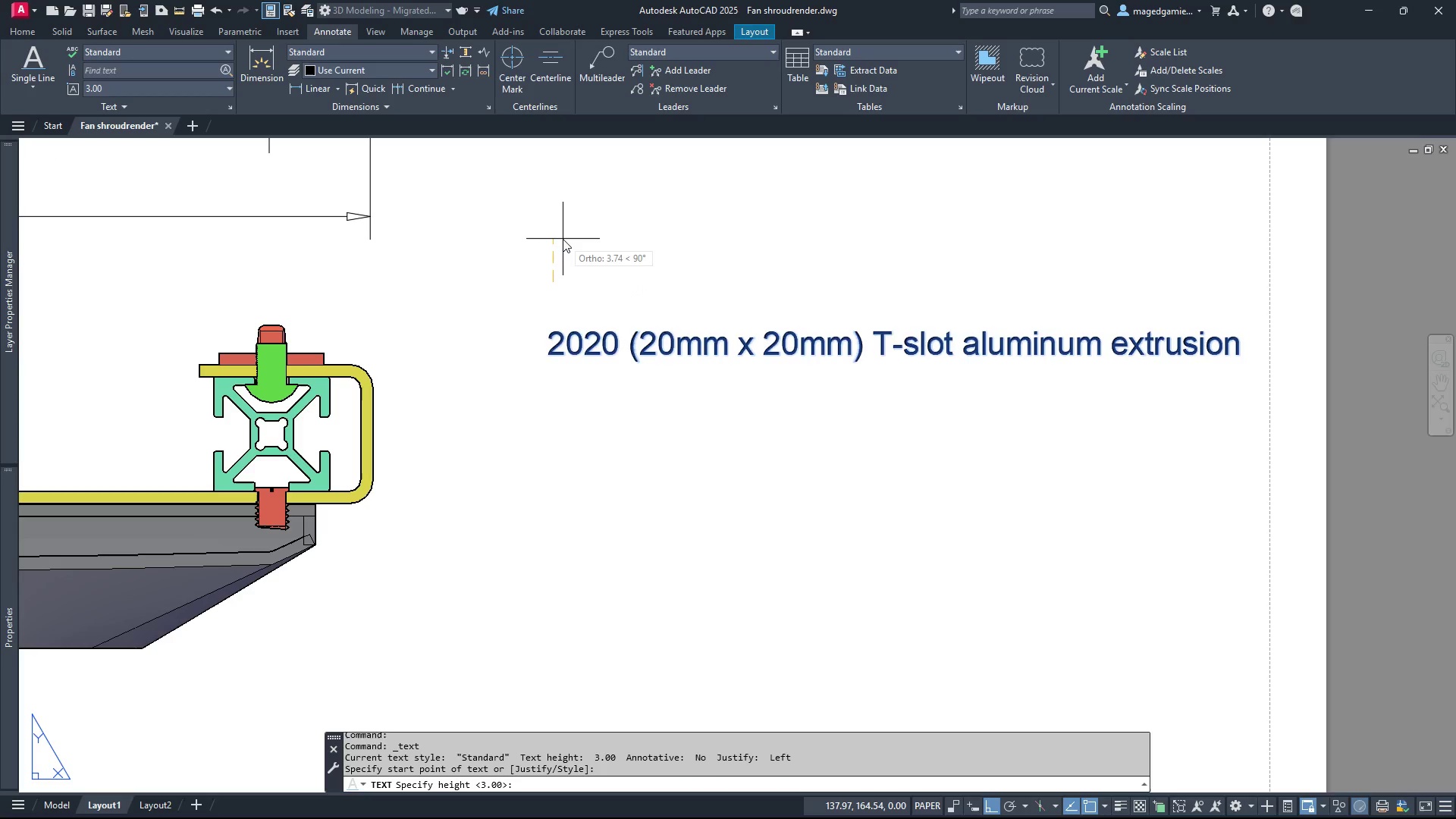 
key(2)
 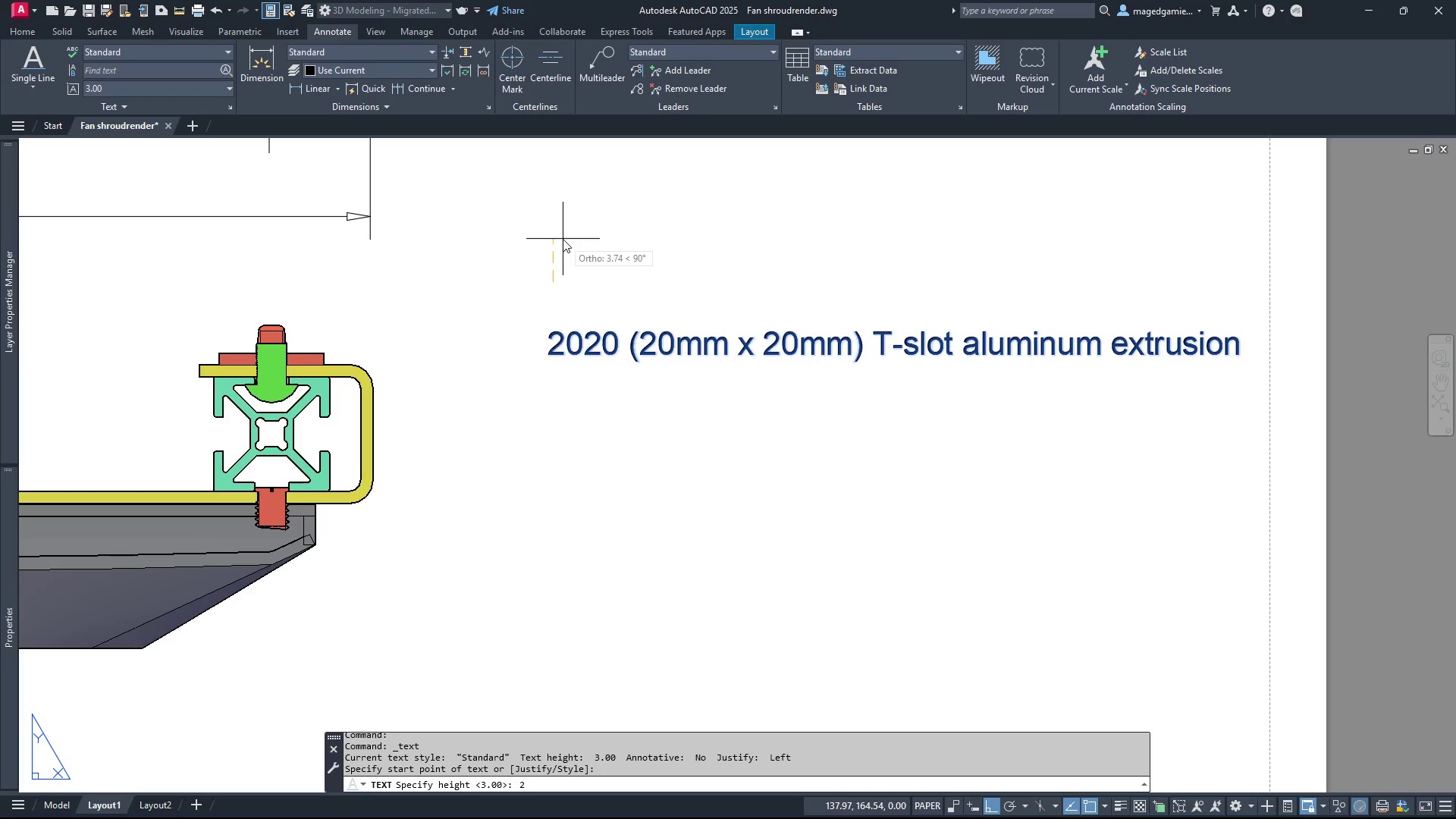 
key(Enter)
 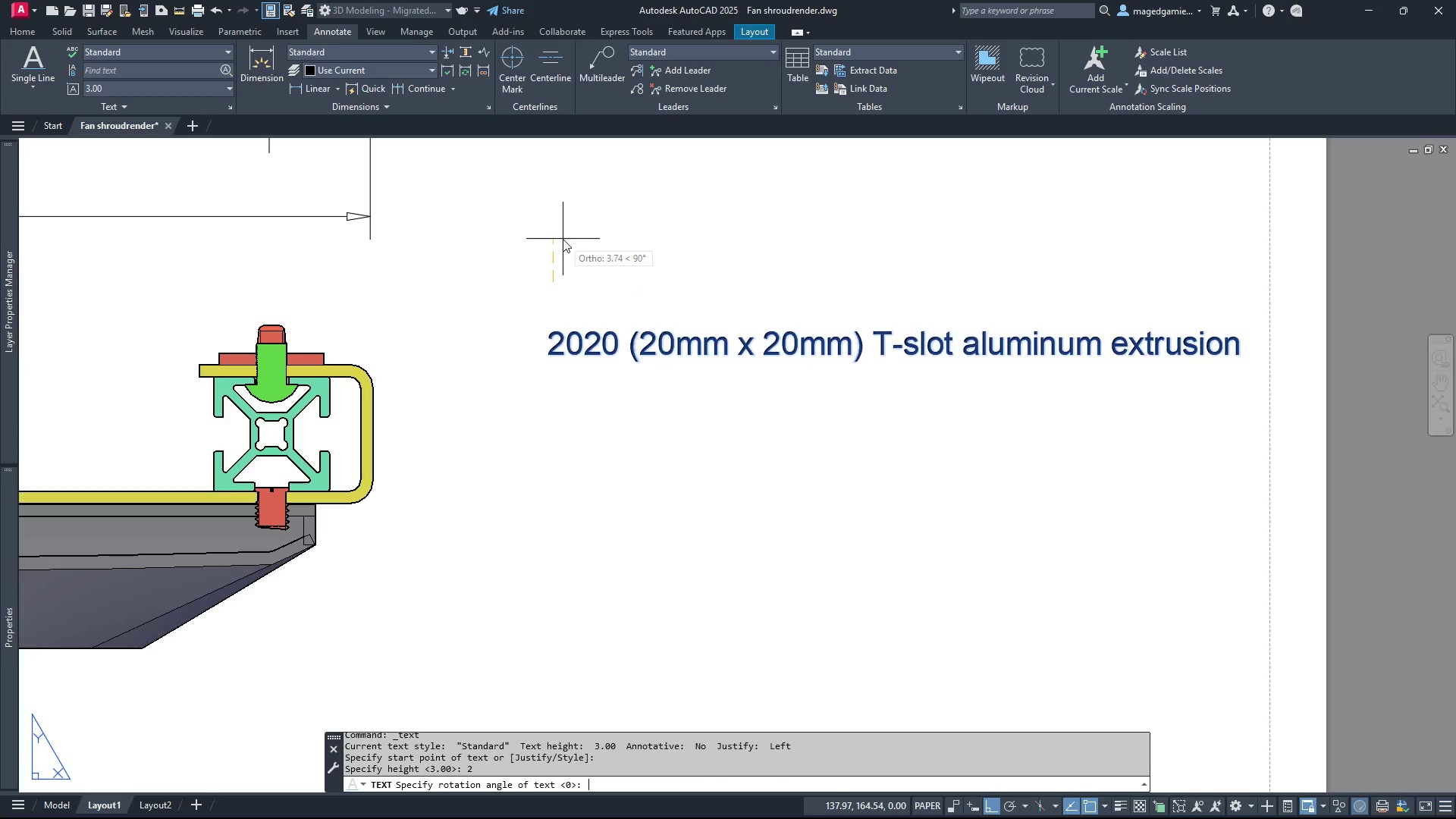 
key(Enter)
 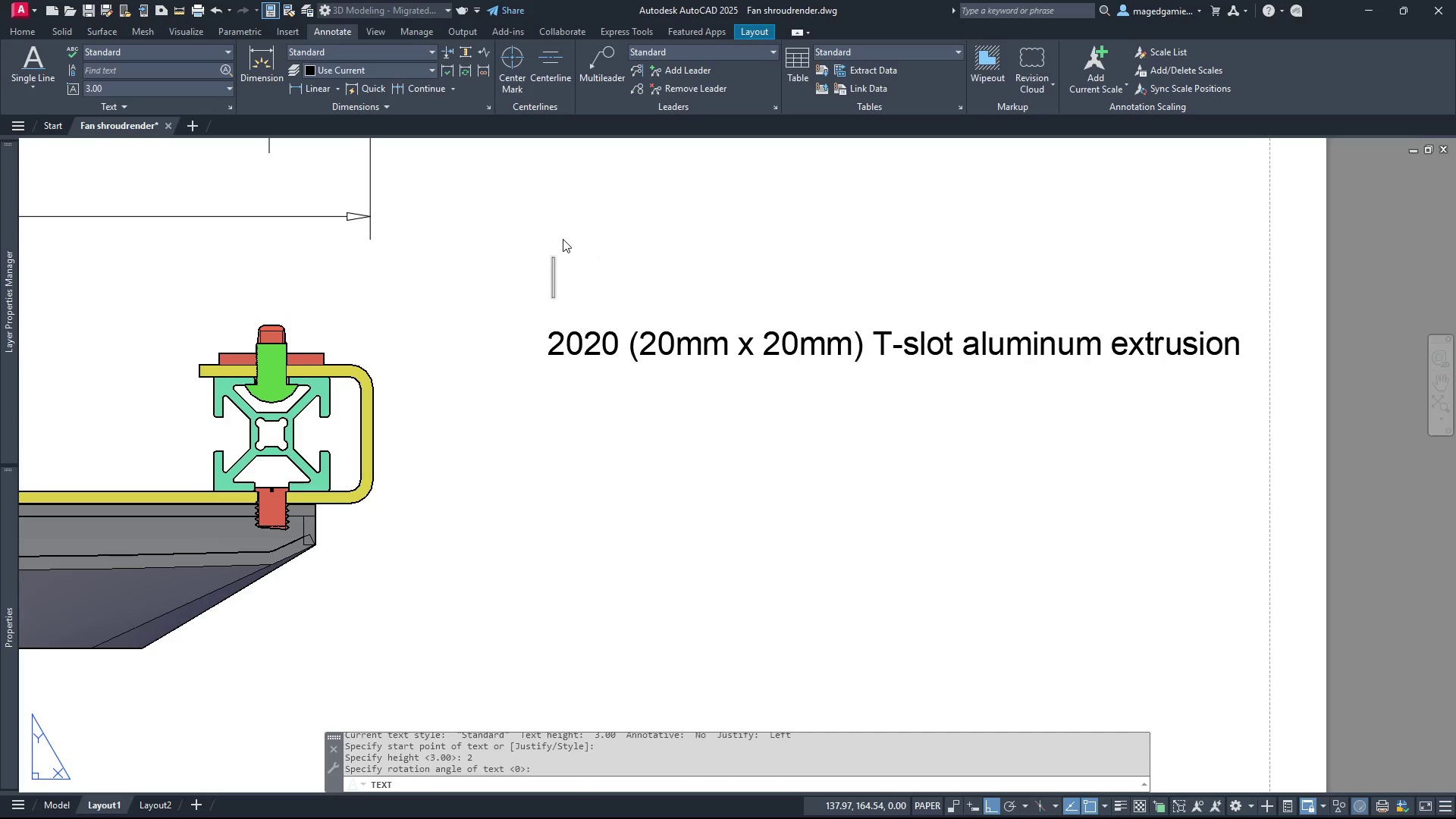 
key(1)
 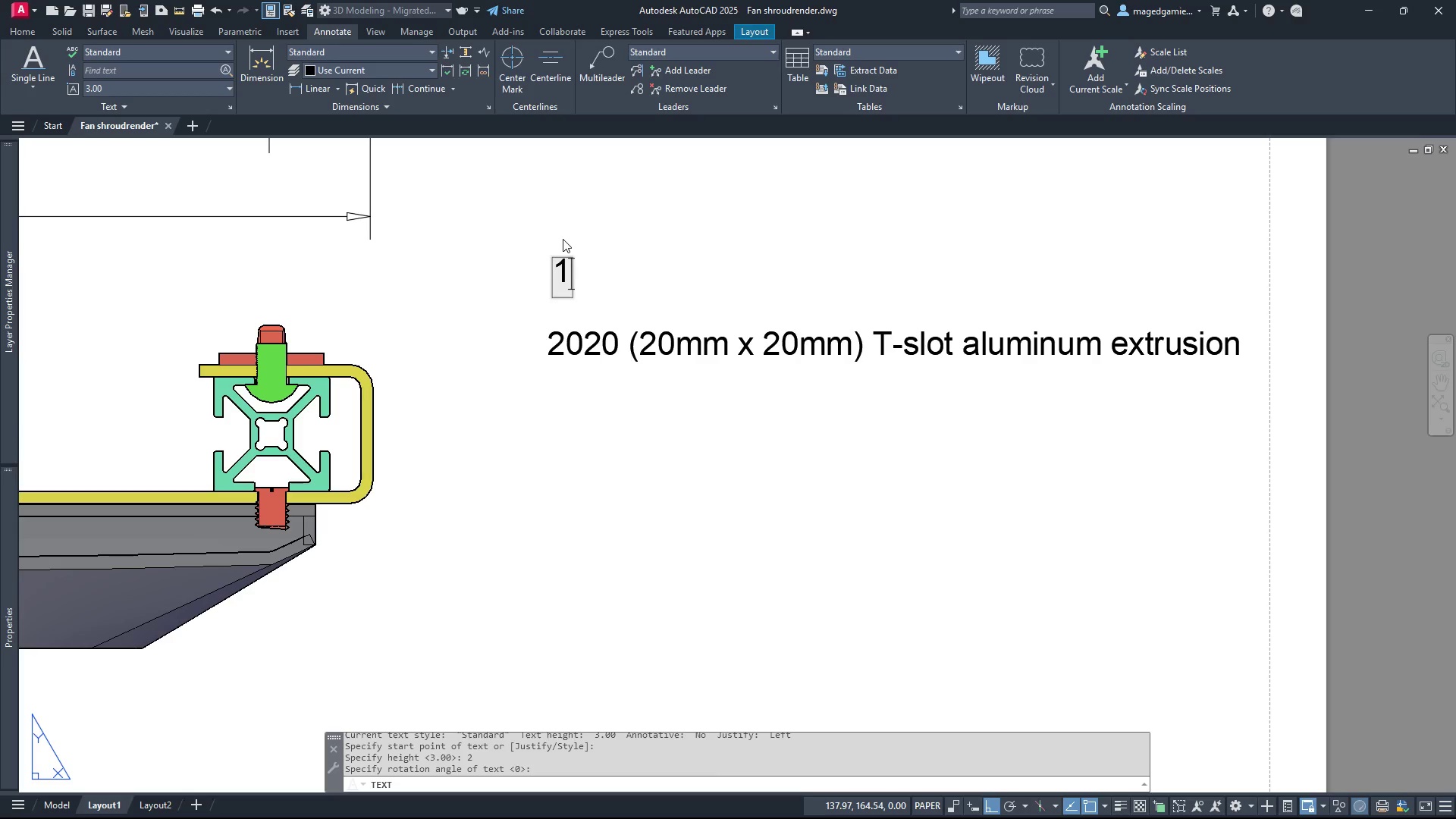 
key(Minus)
 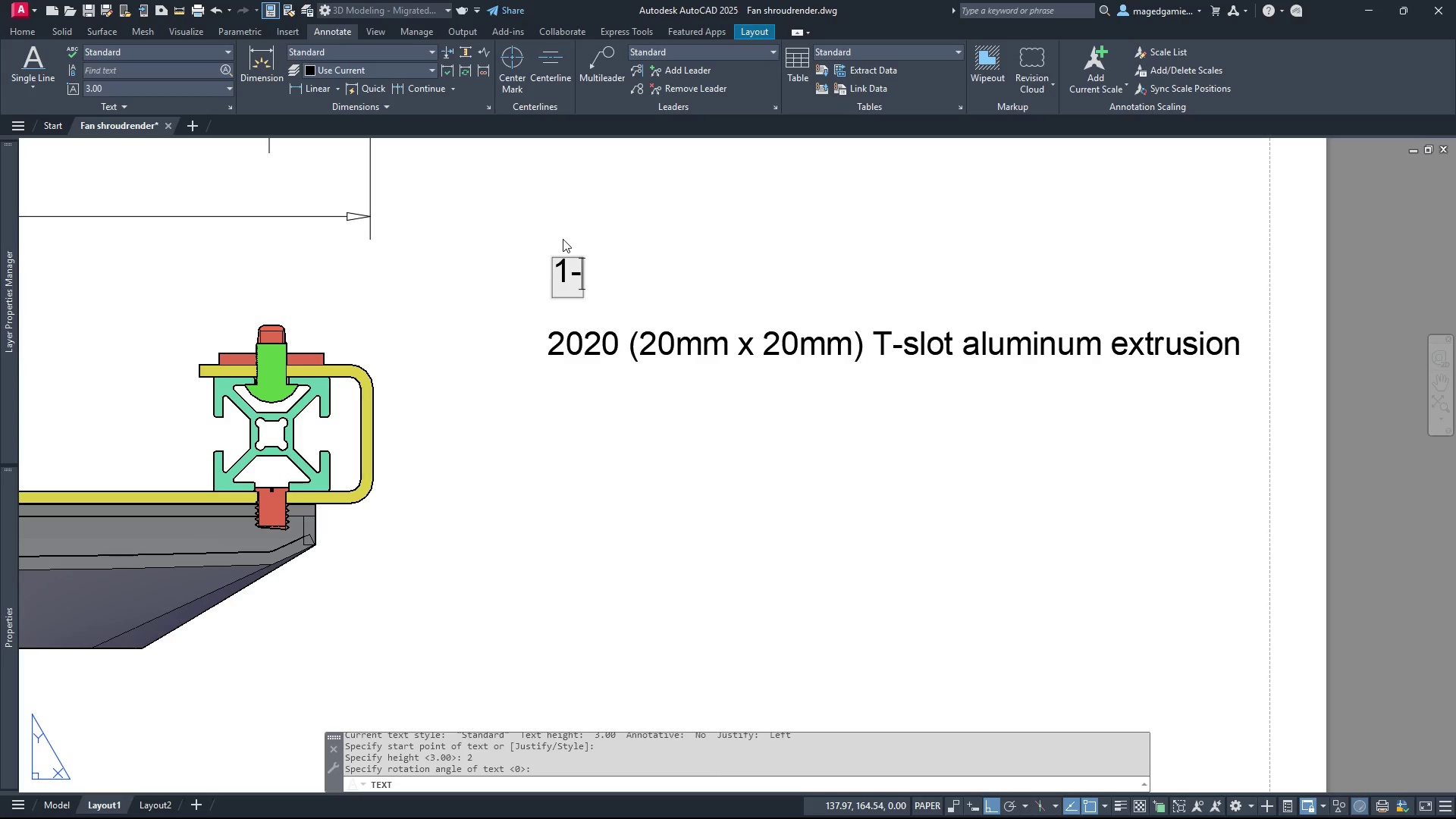 
key(Space)
 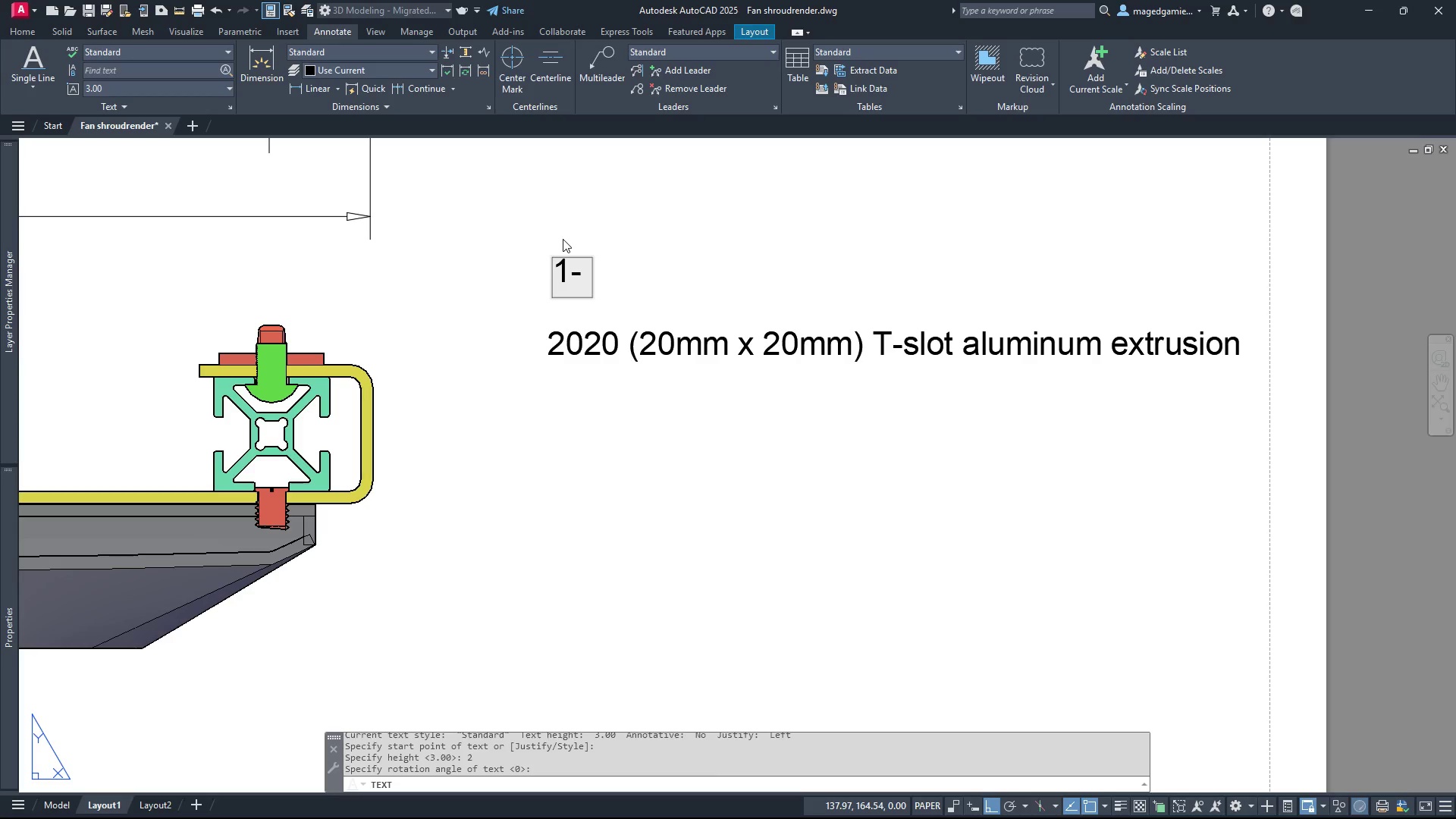 
key(Control+V)
 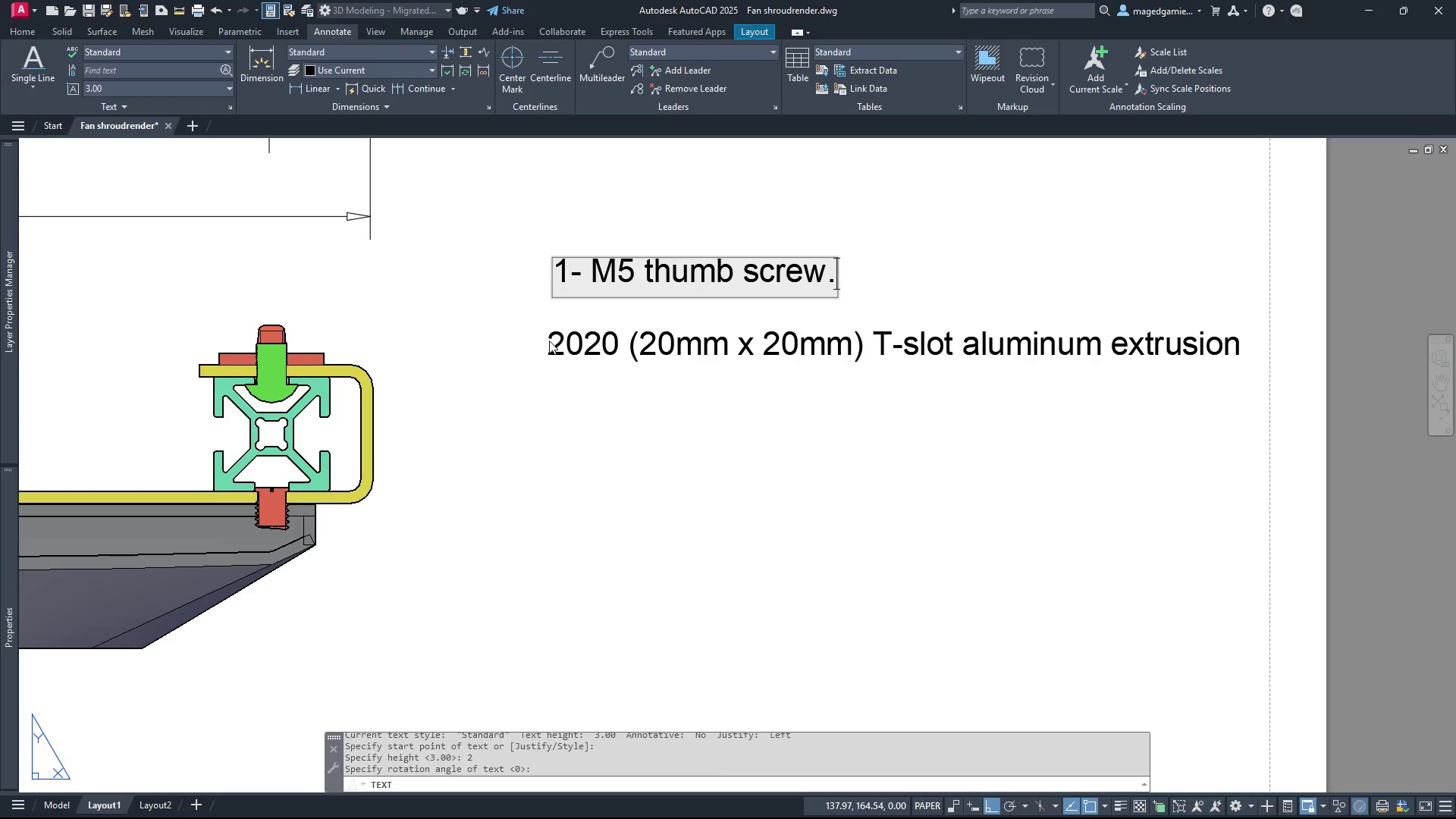 
left_click([556, 342])
 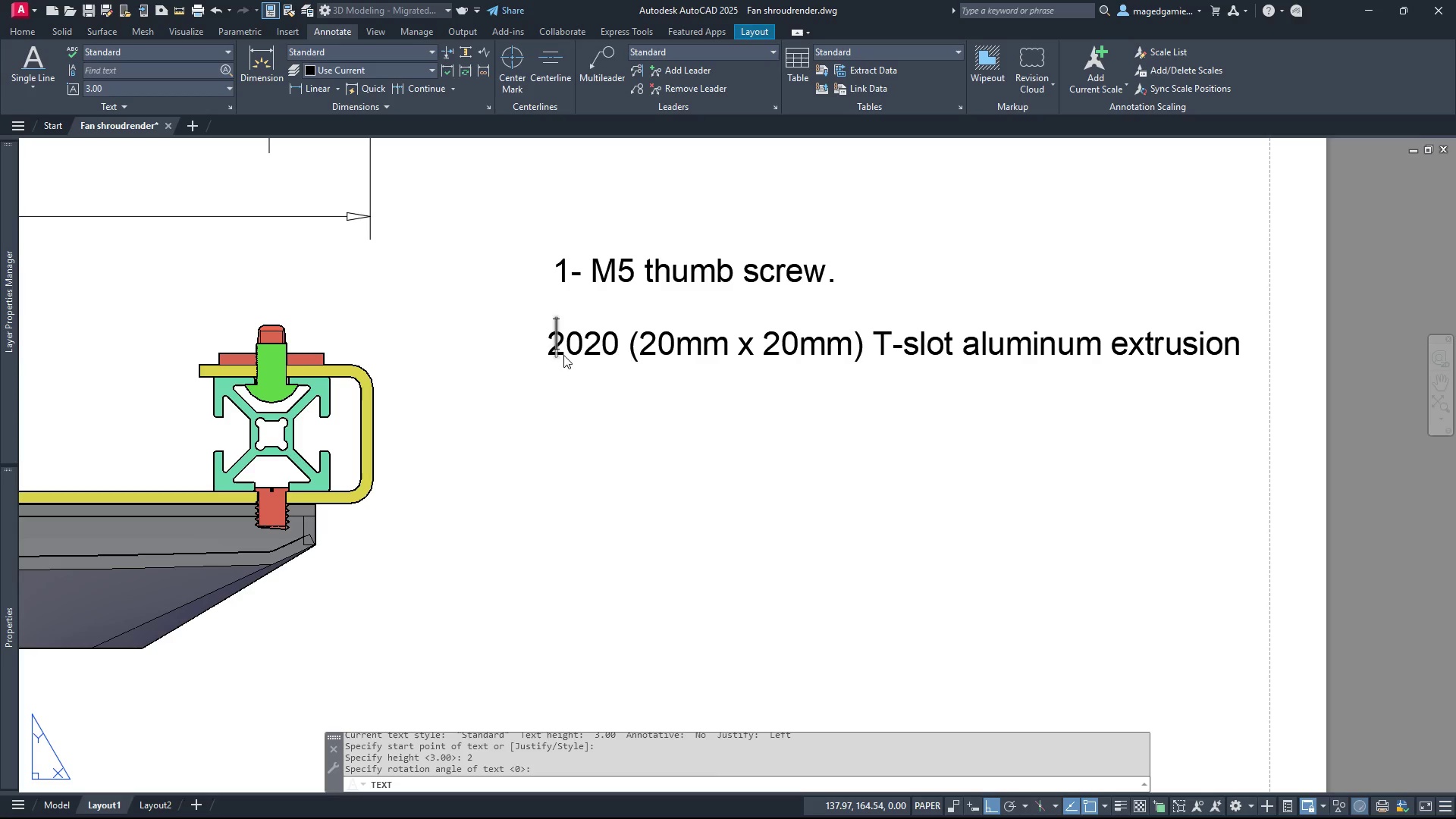 
key(Escape)
 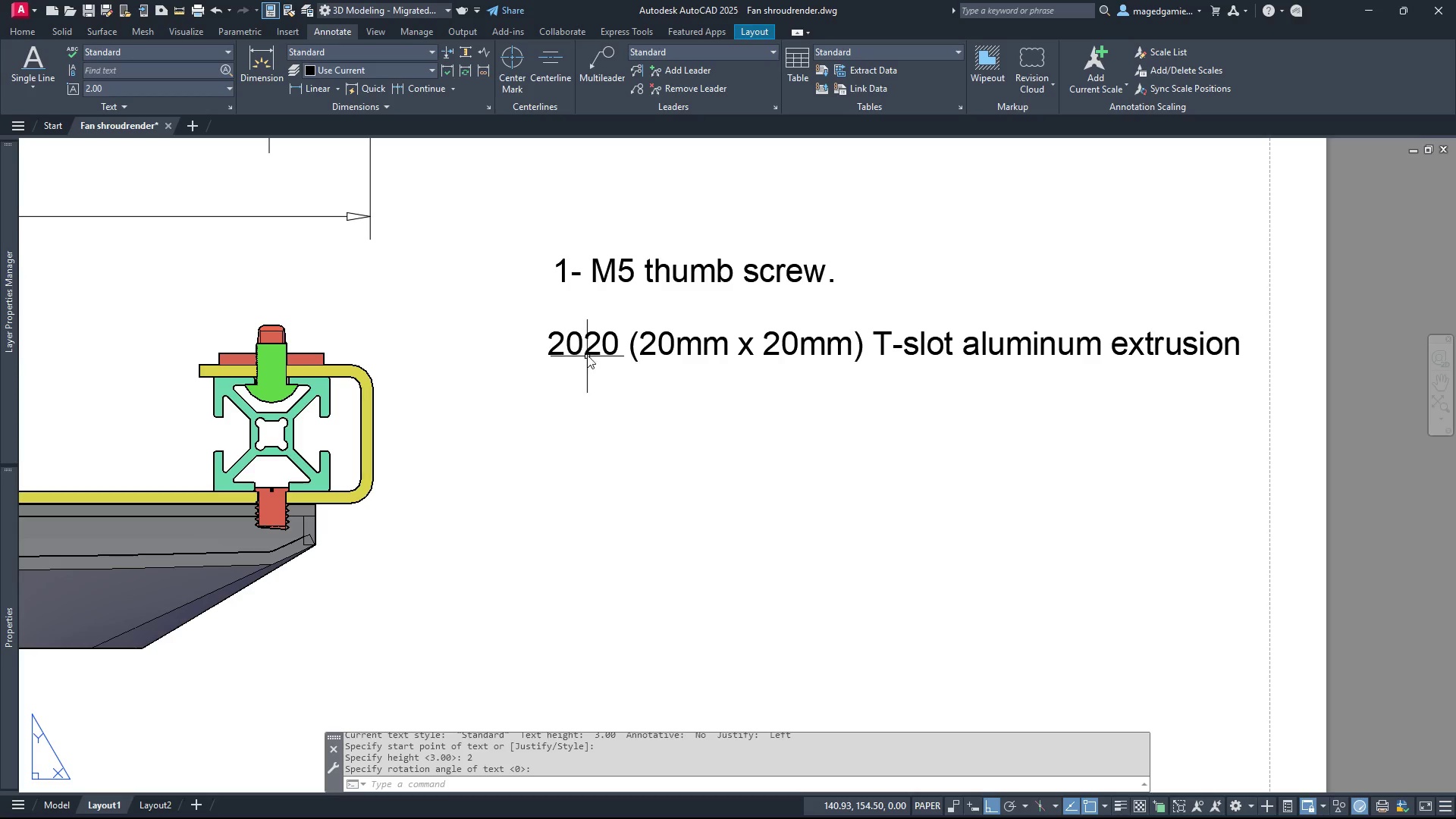 
left_click([587, 355])
 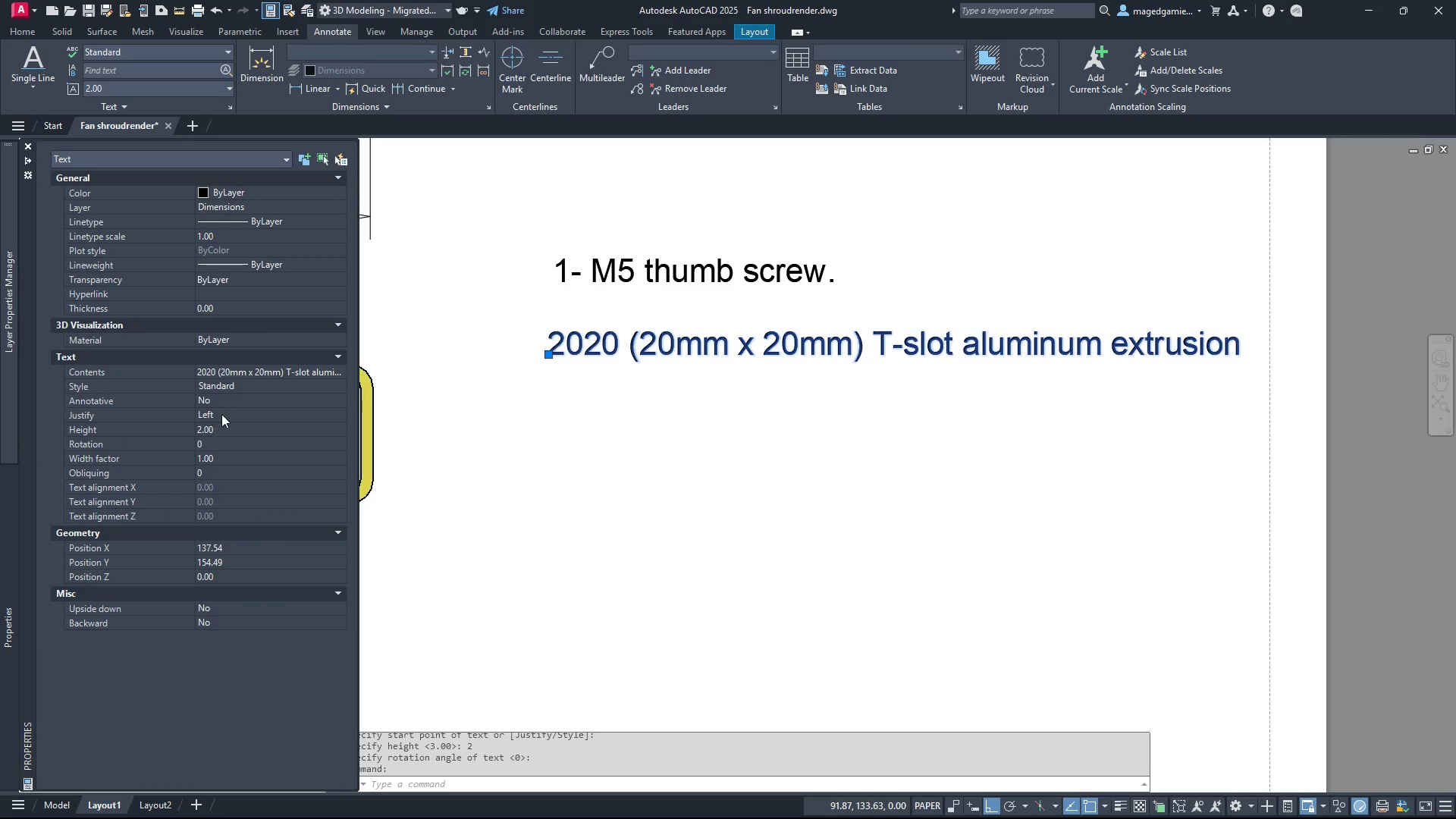 
left_click([196, 370])
 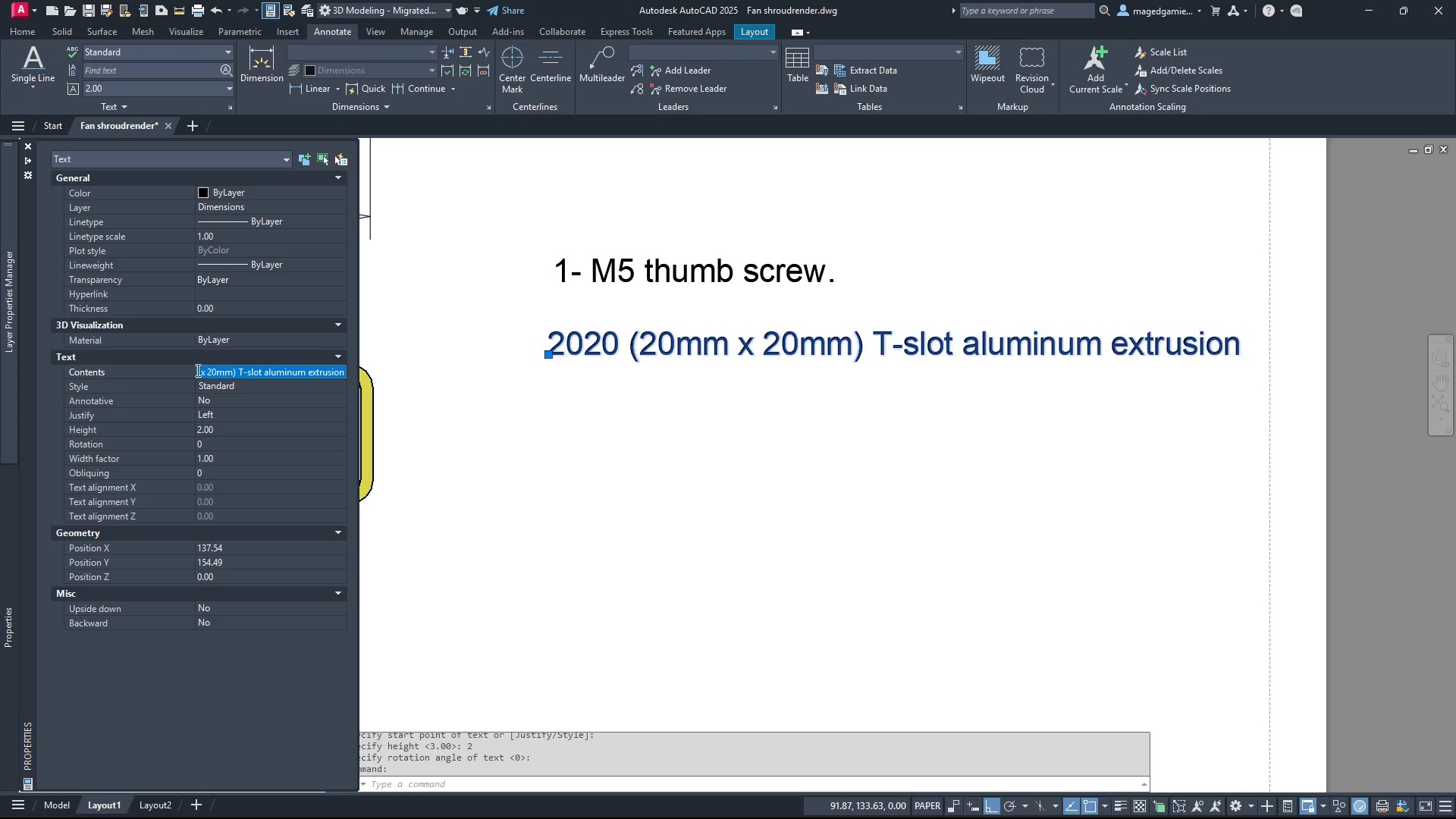 
left_click([196, 370])
 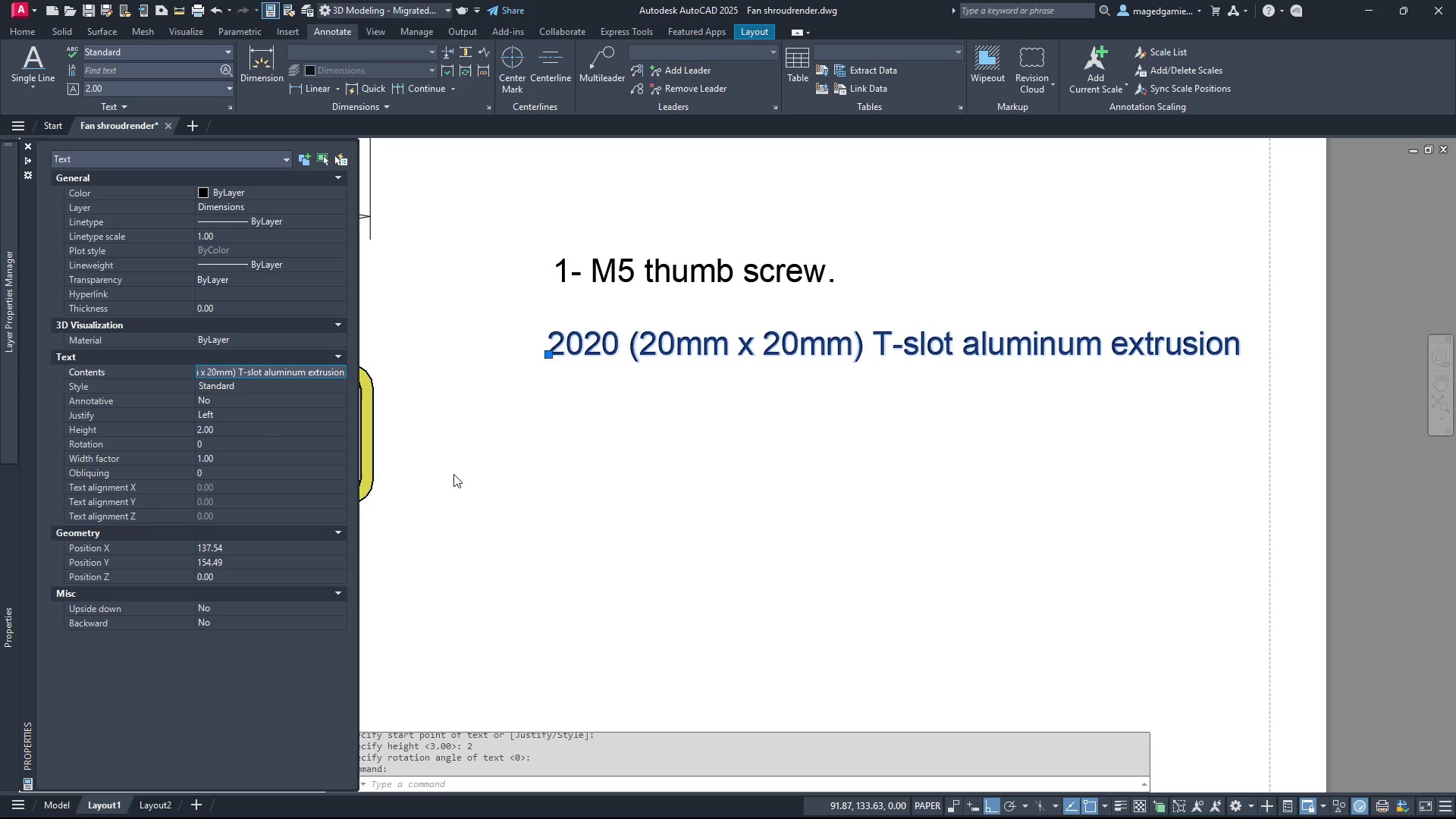 
hold_key(key=ArrowLeft, duration=1.44)
 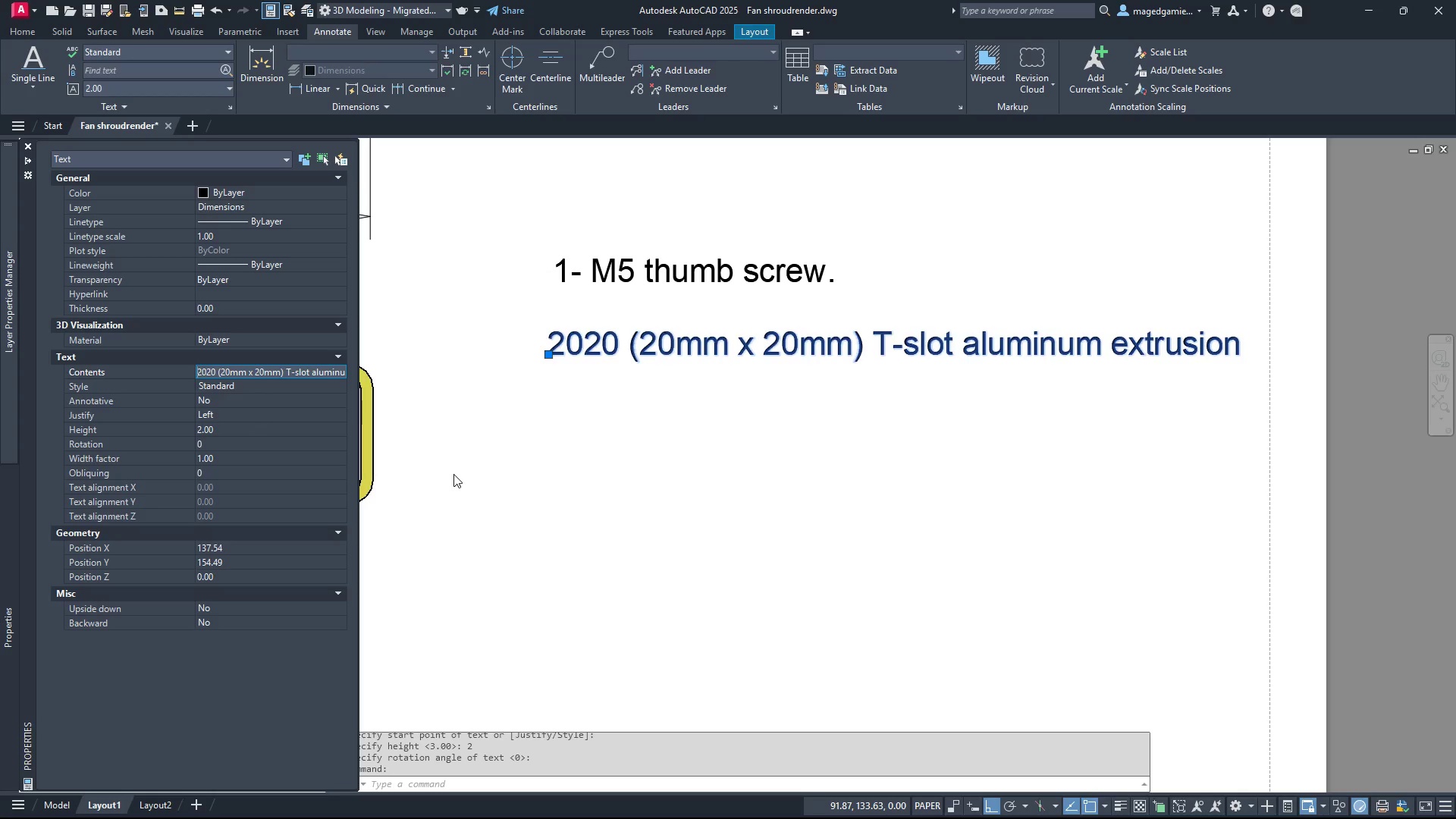 
key(2)
 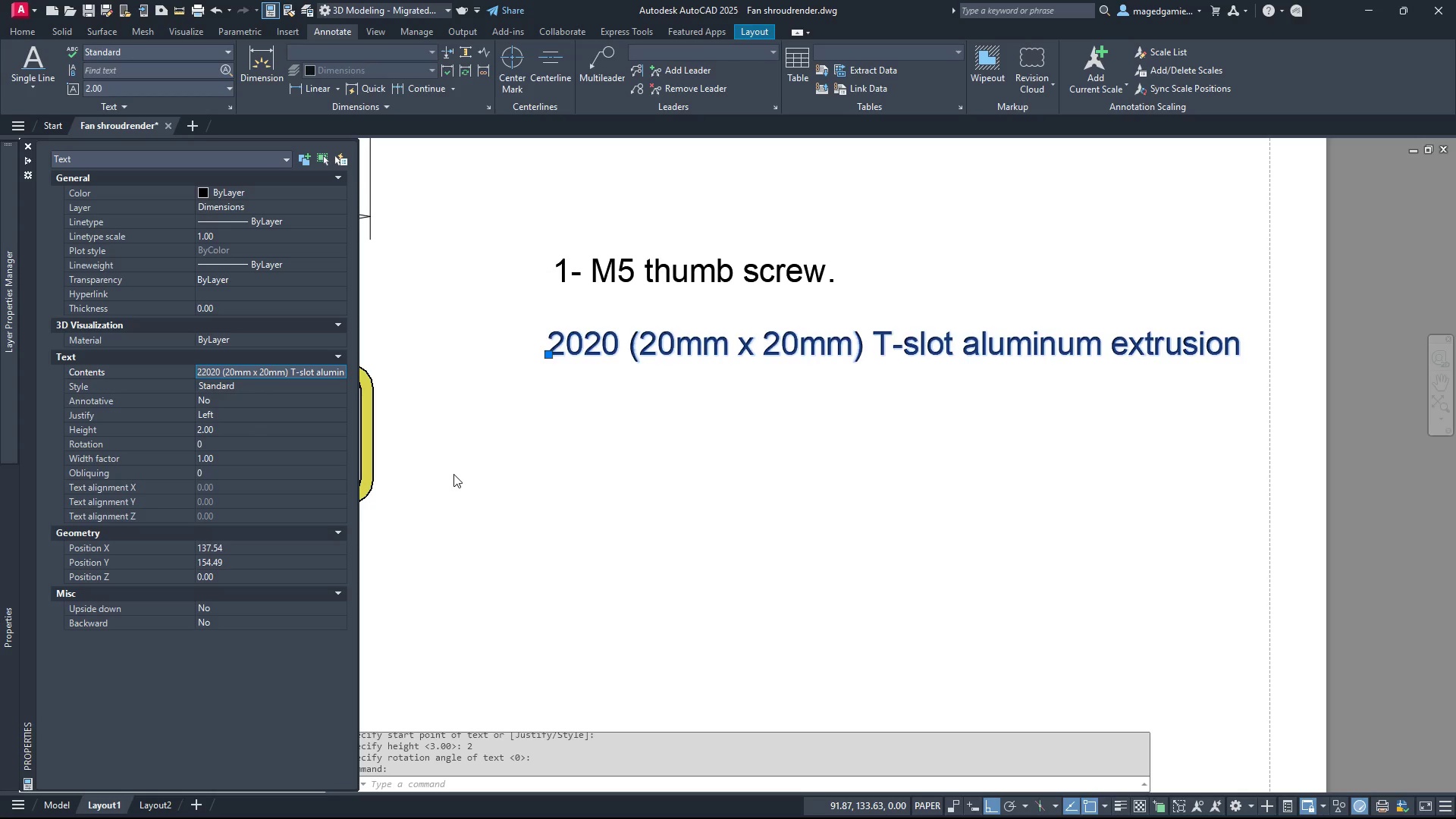 
key(Minus)
 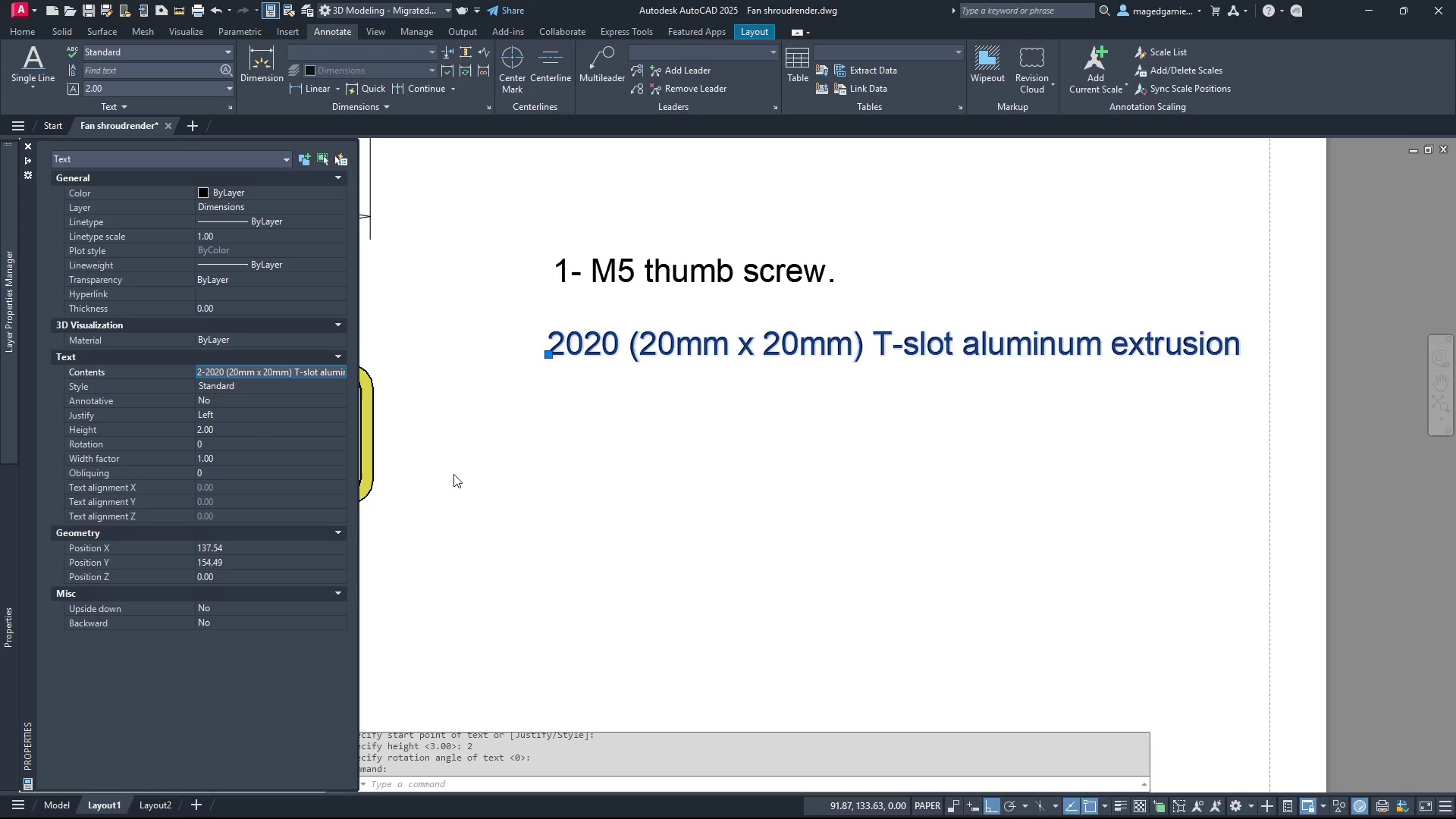 
key(Space)
 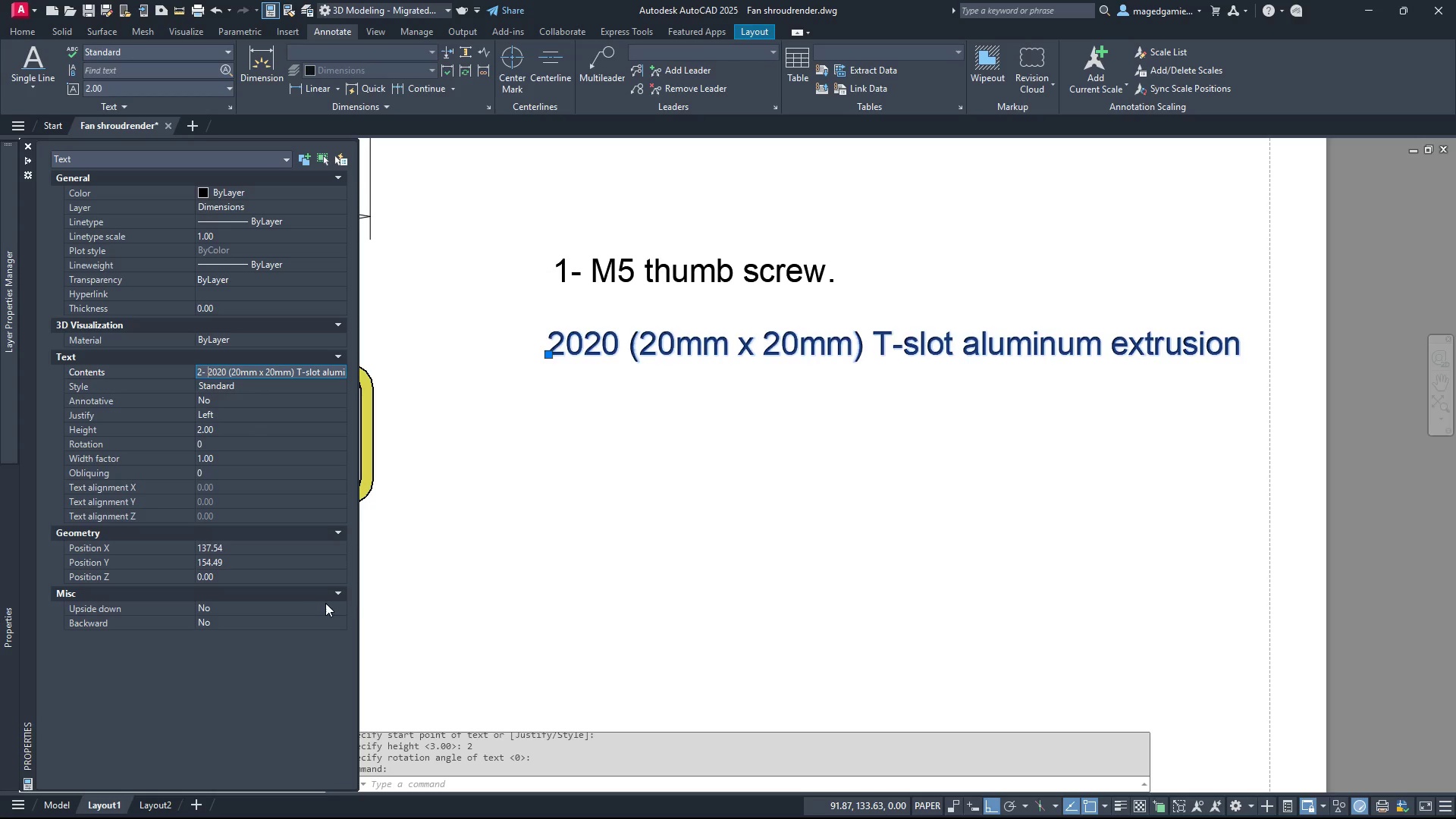 
left_click([416, 608])
 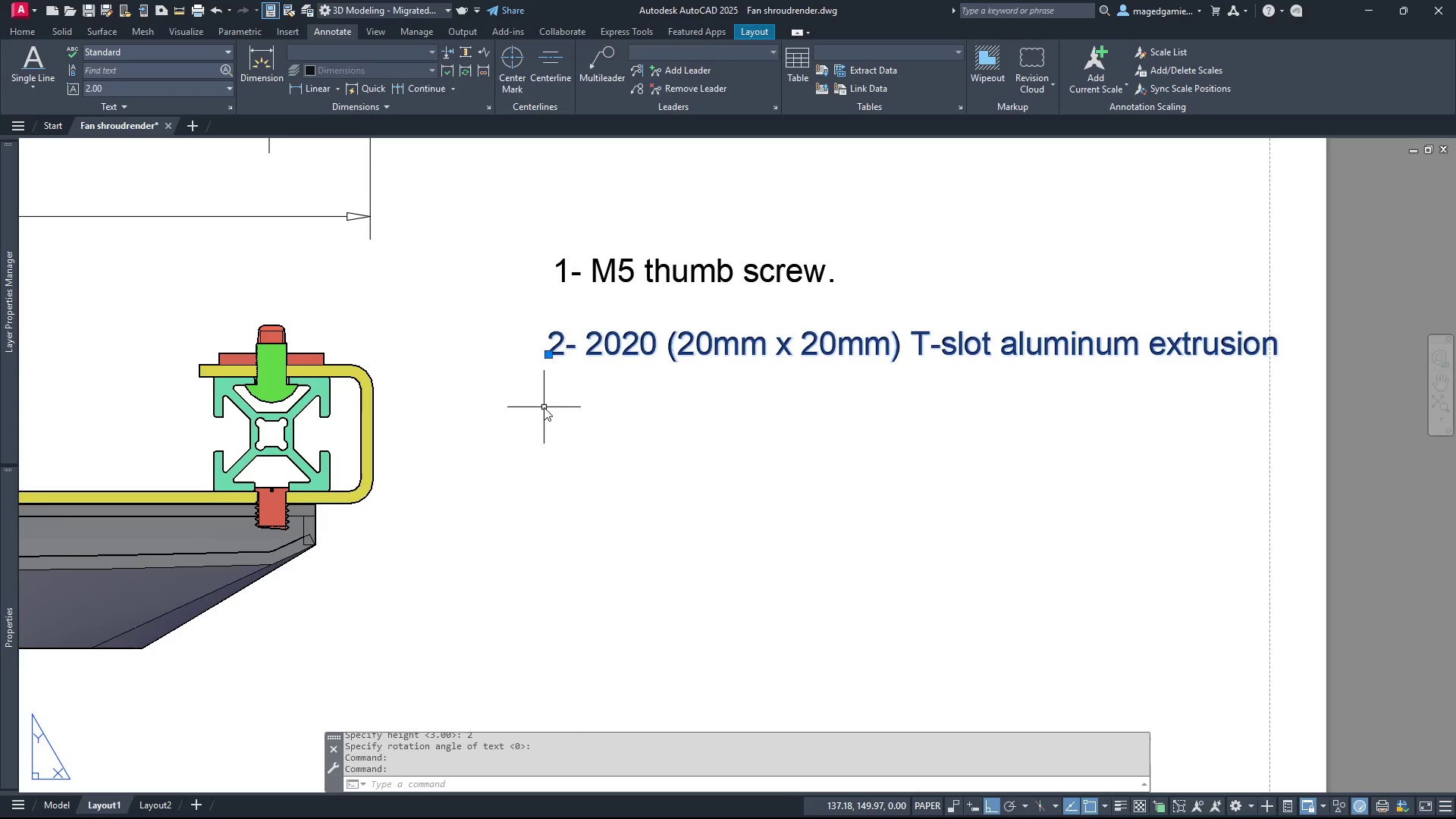 
wait(5.52)
 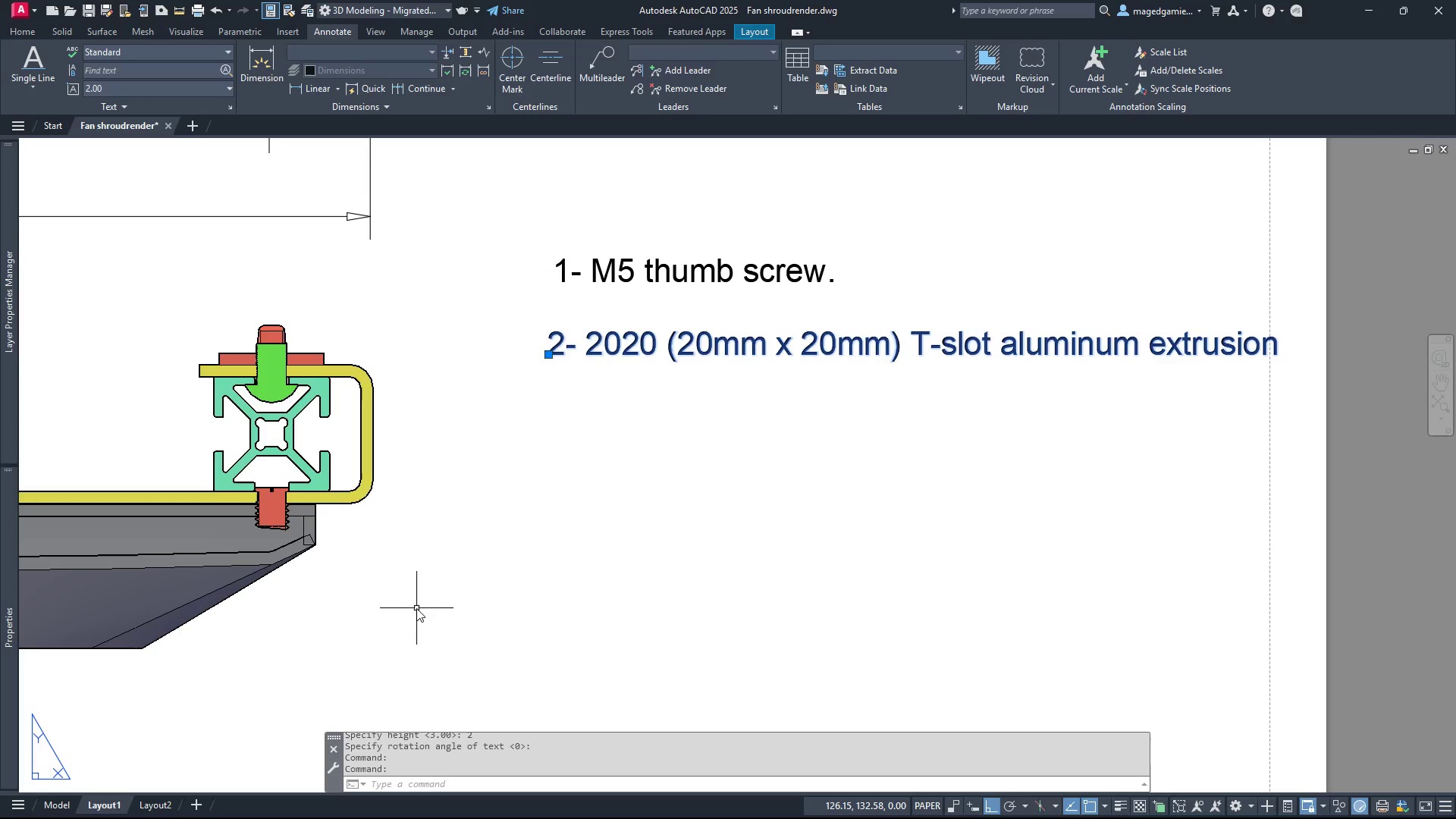 
left_click([30, 61])
 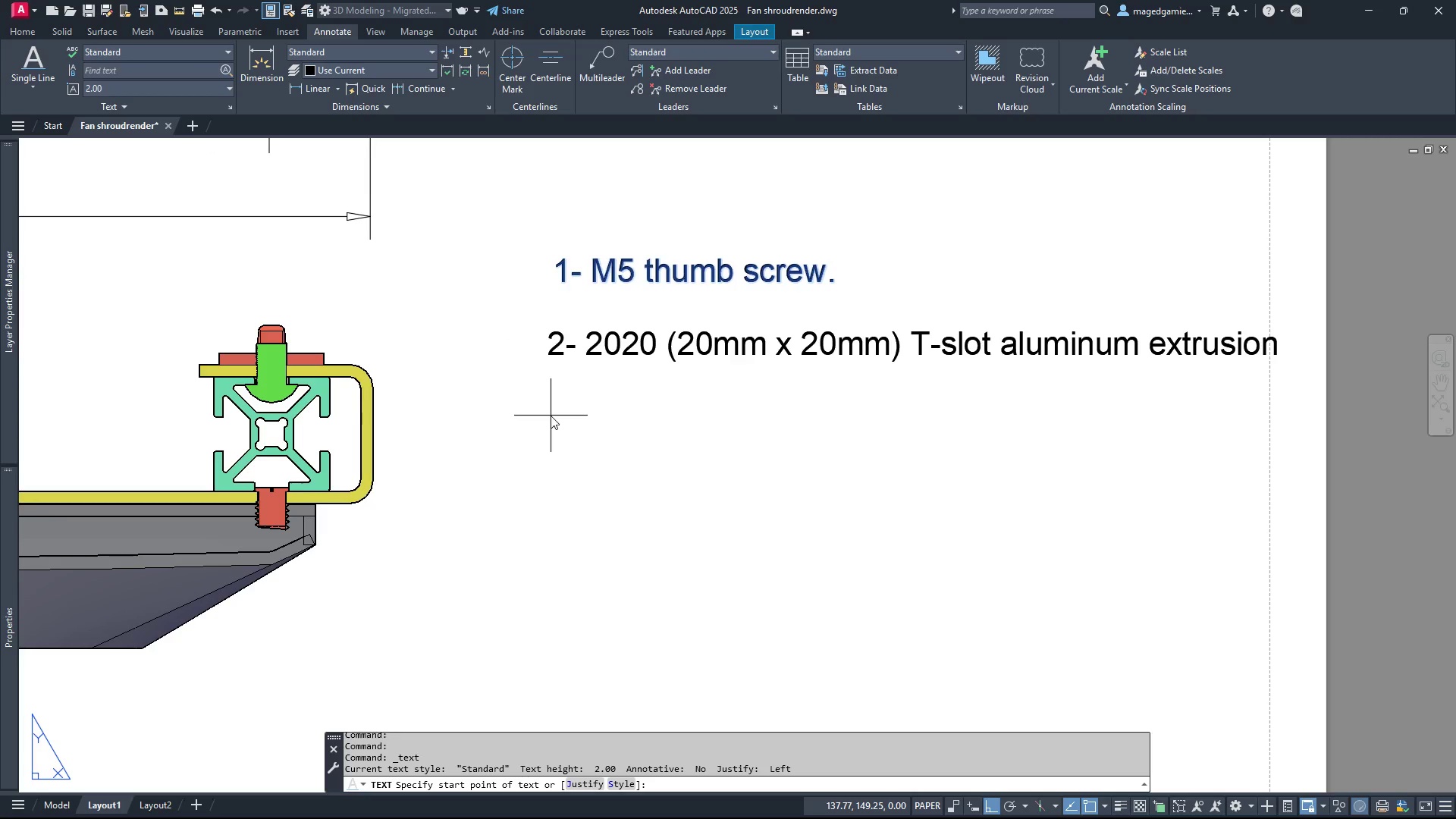 
left_click([551, 416])
 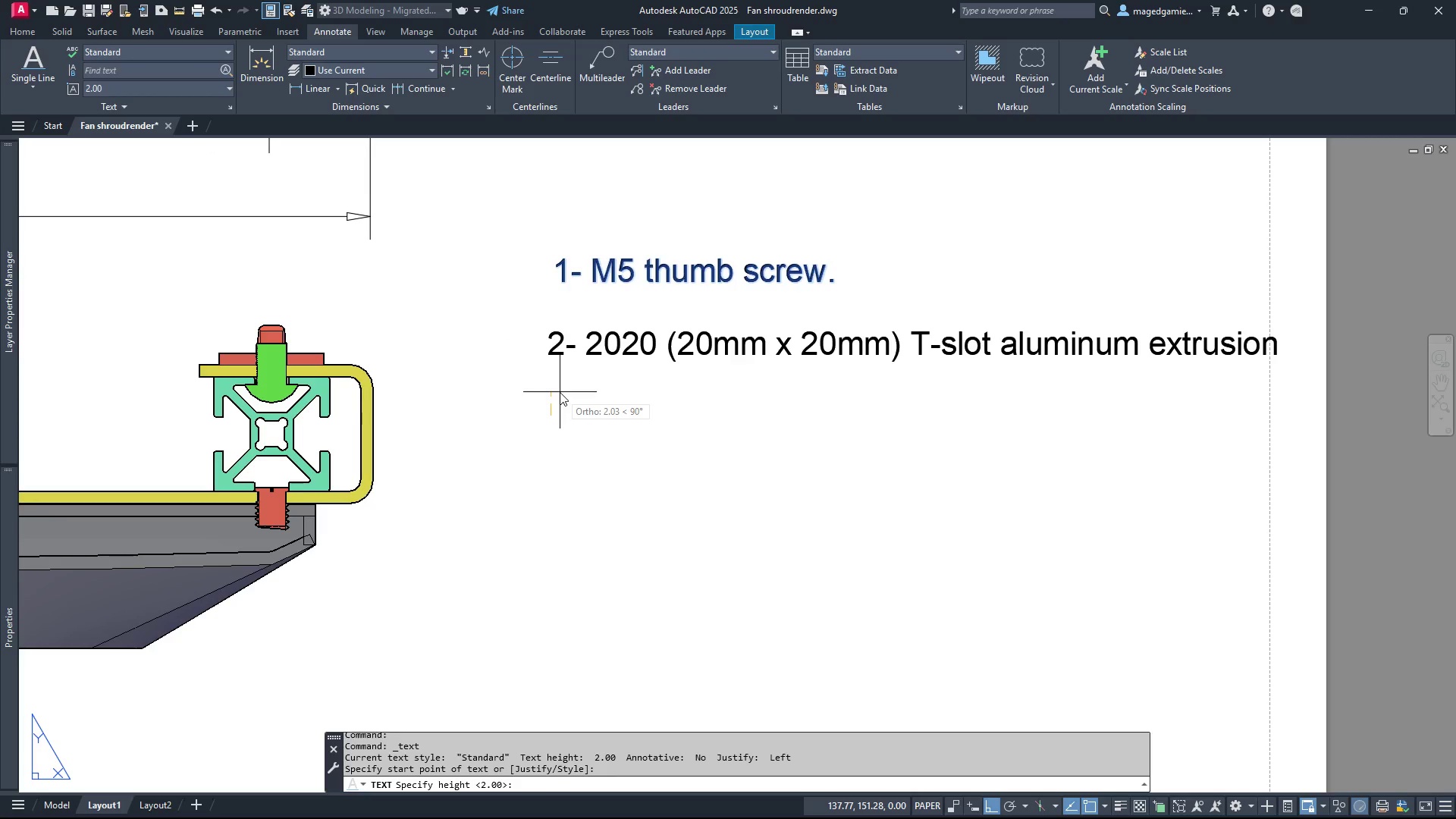 
key(2)
 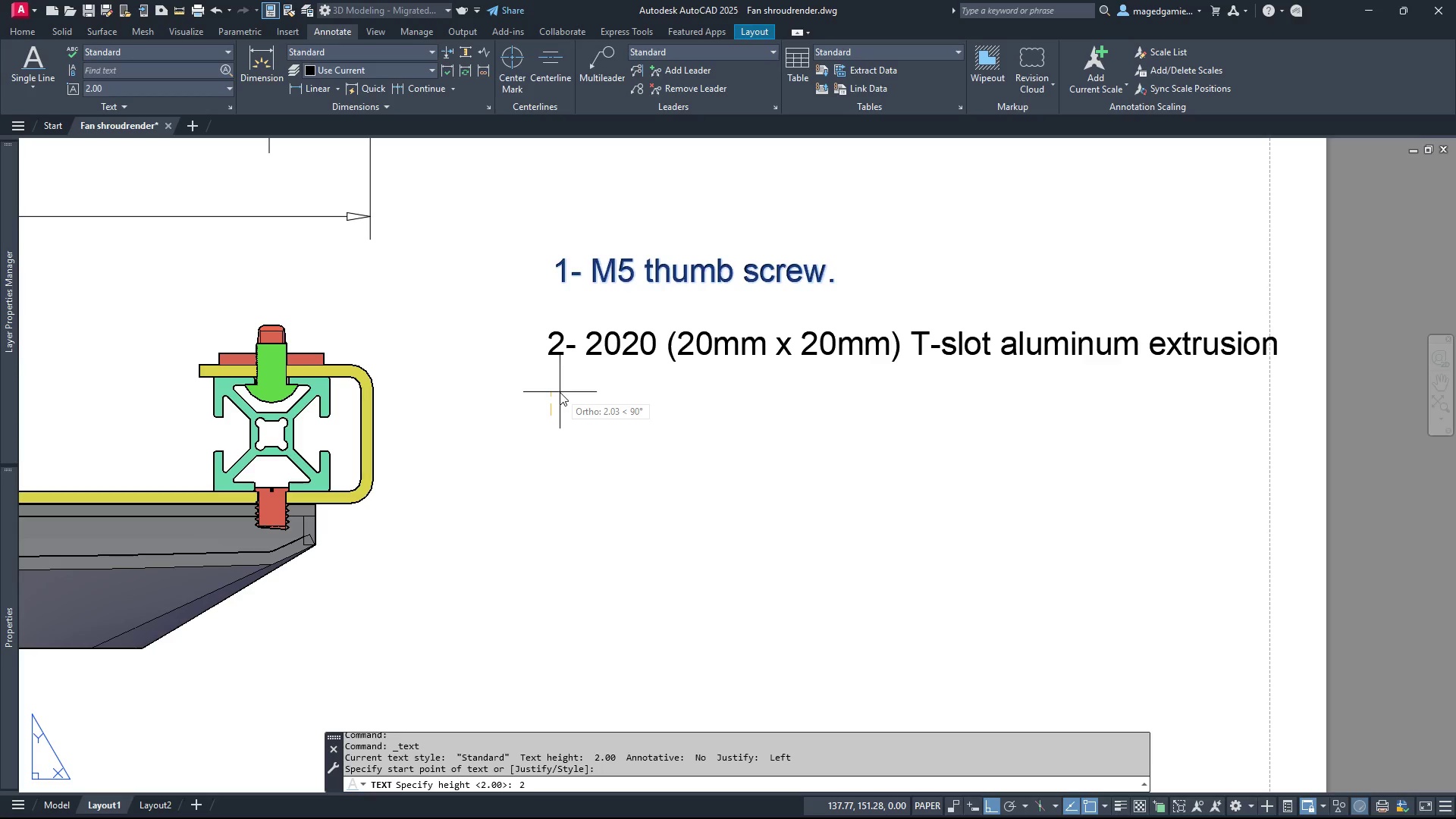 
key(Enter)
 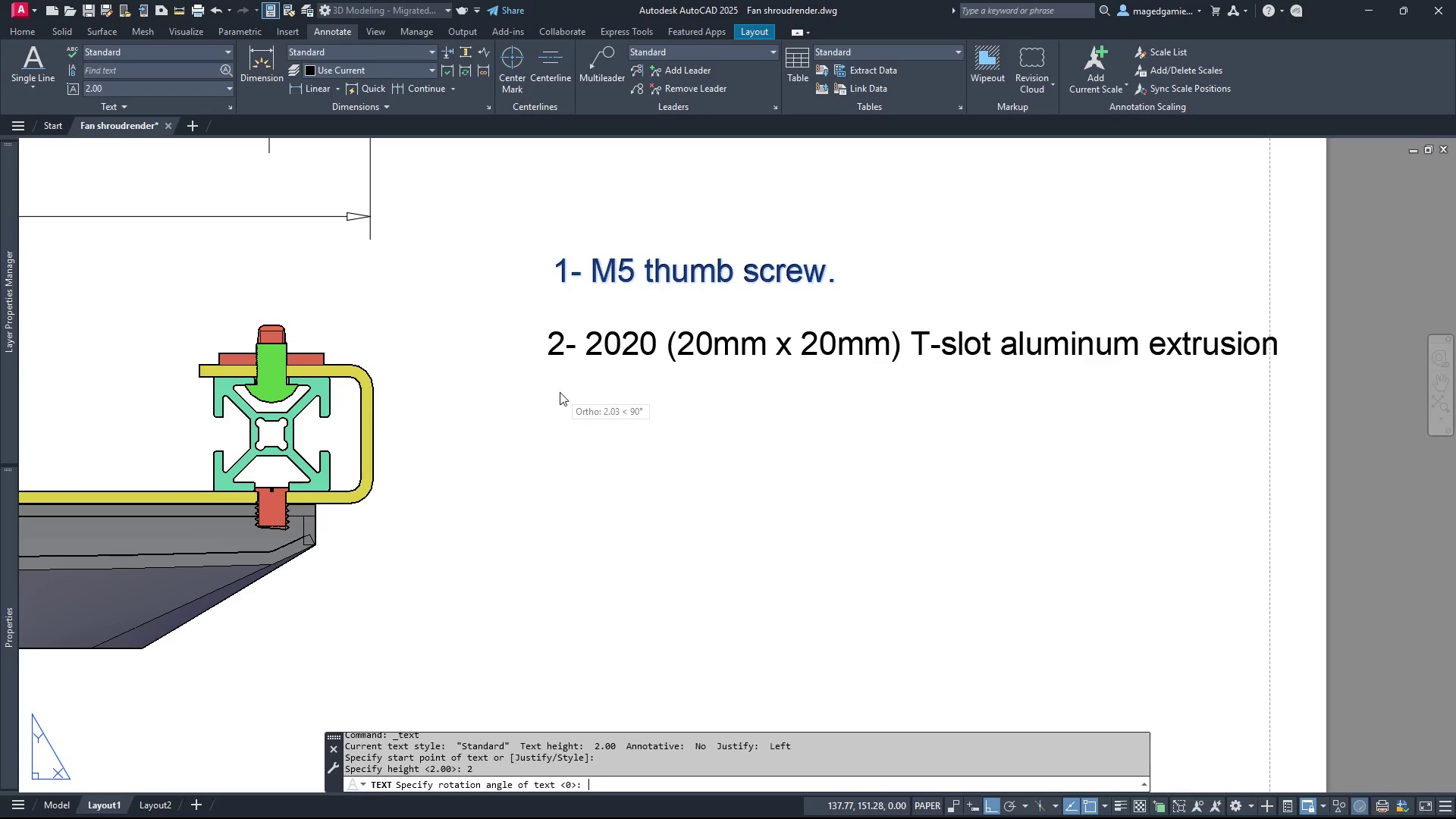 
key(Enter)
 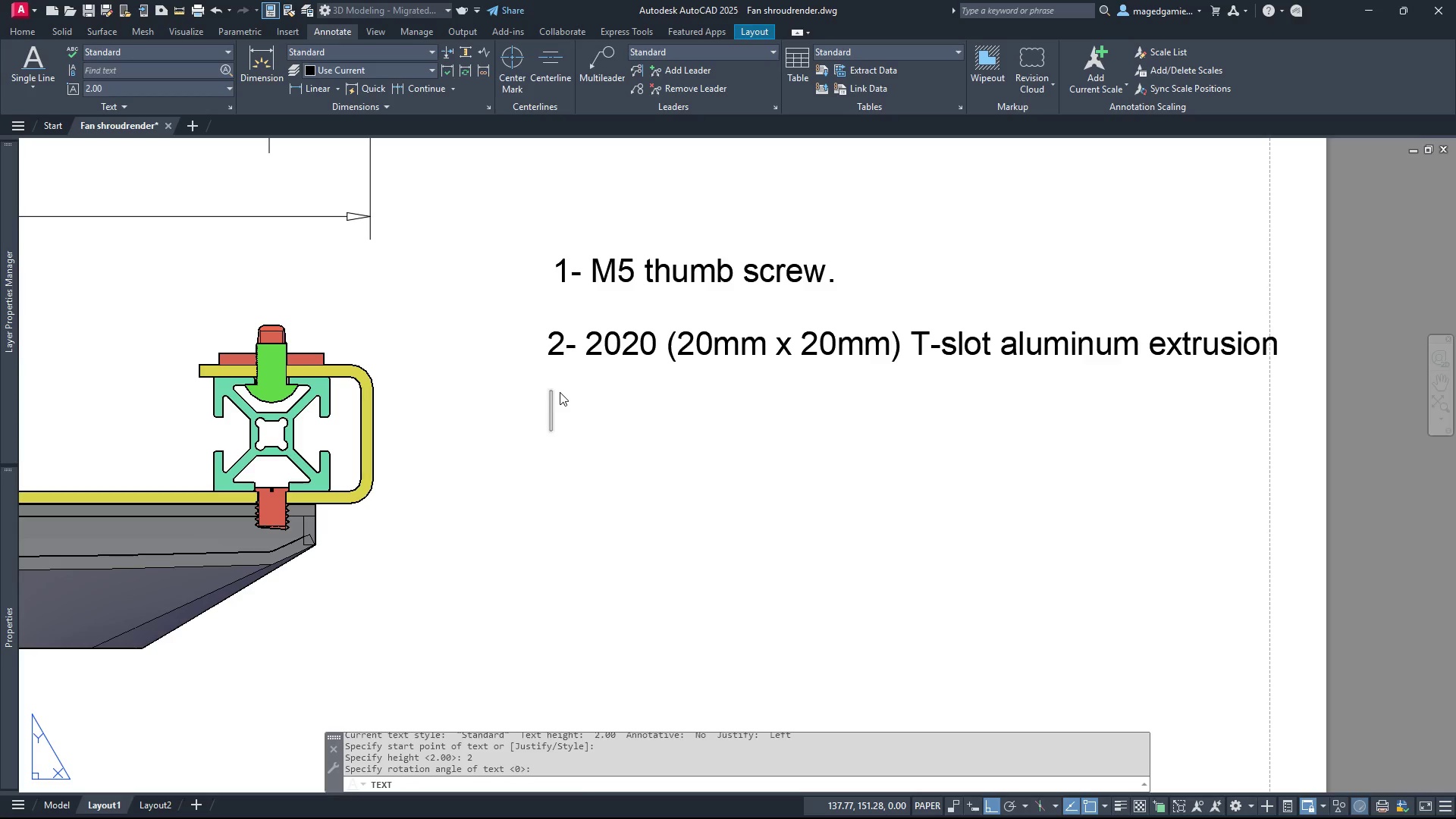 
key(3)
 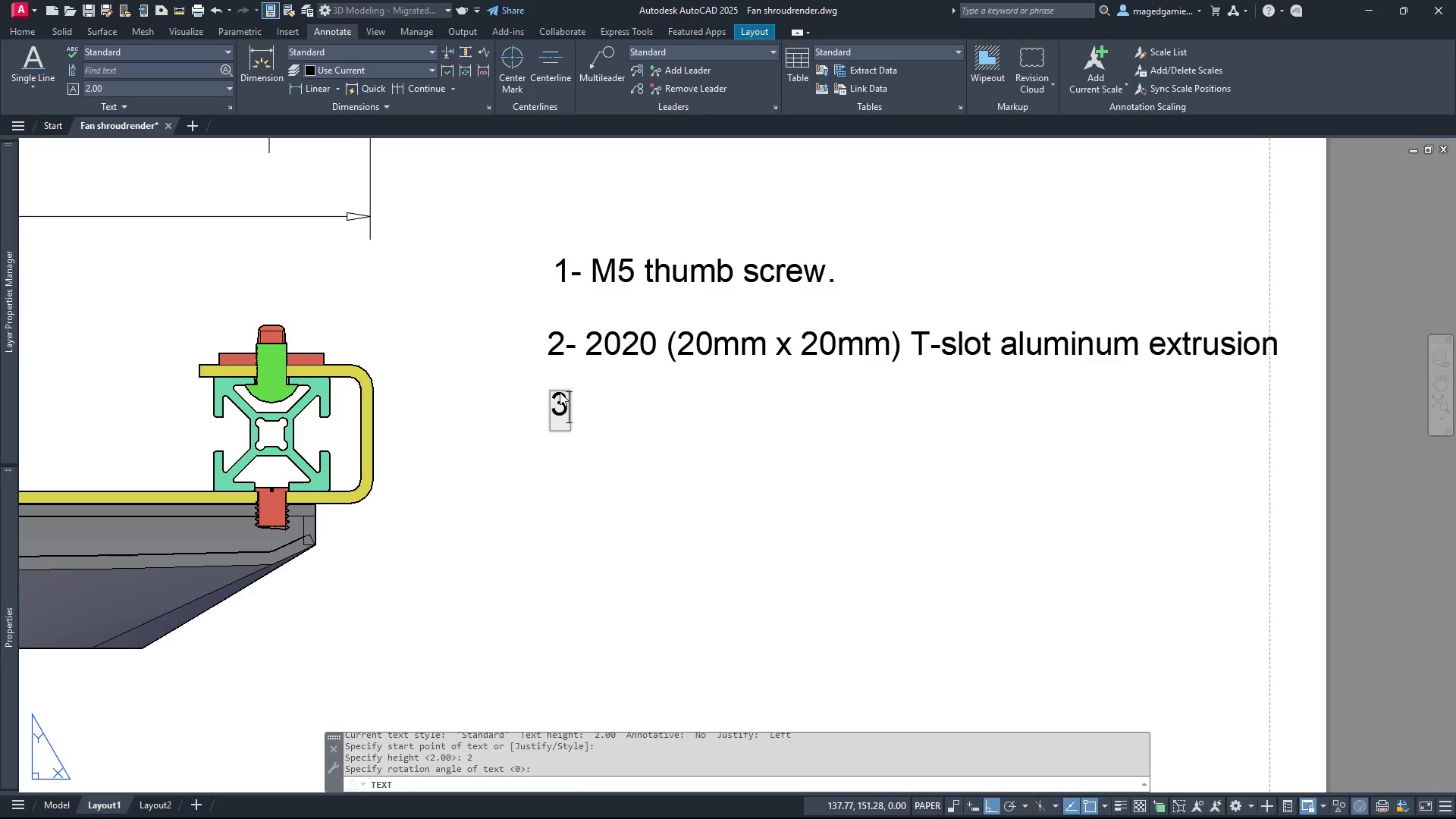 
key(Minus)
 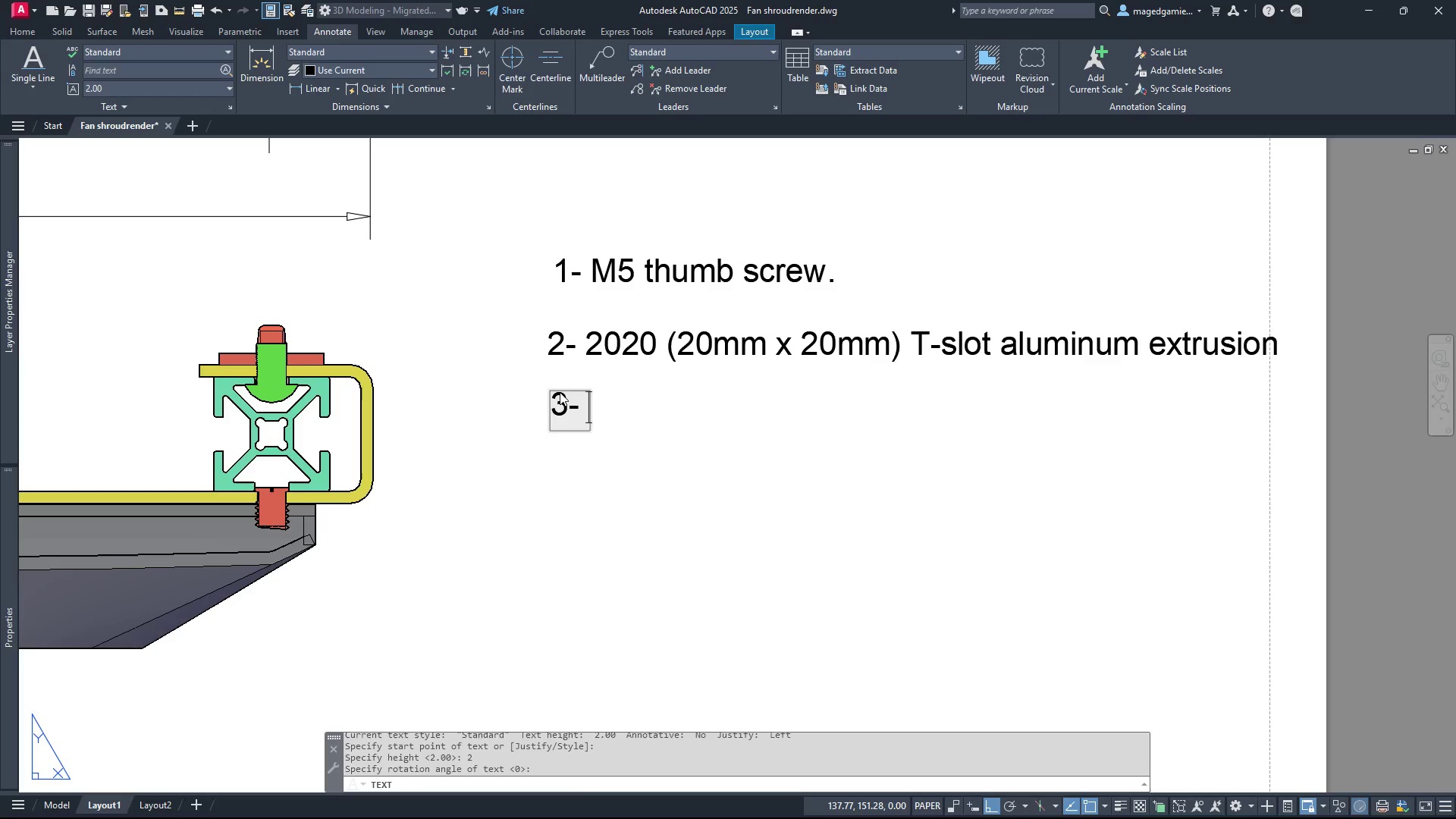 
key(Space)
 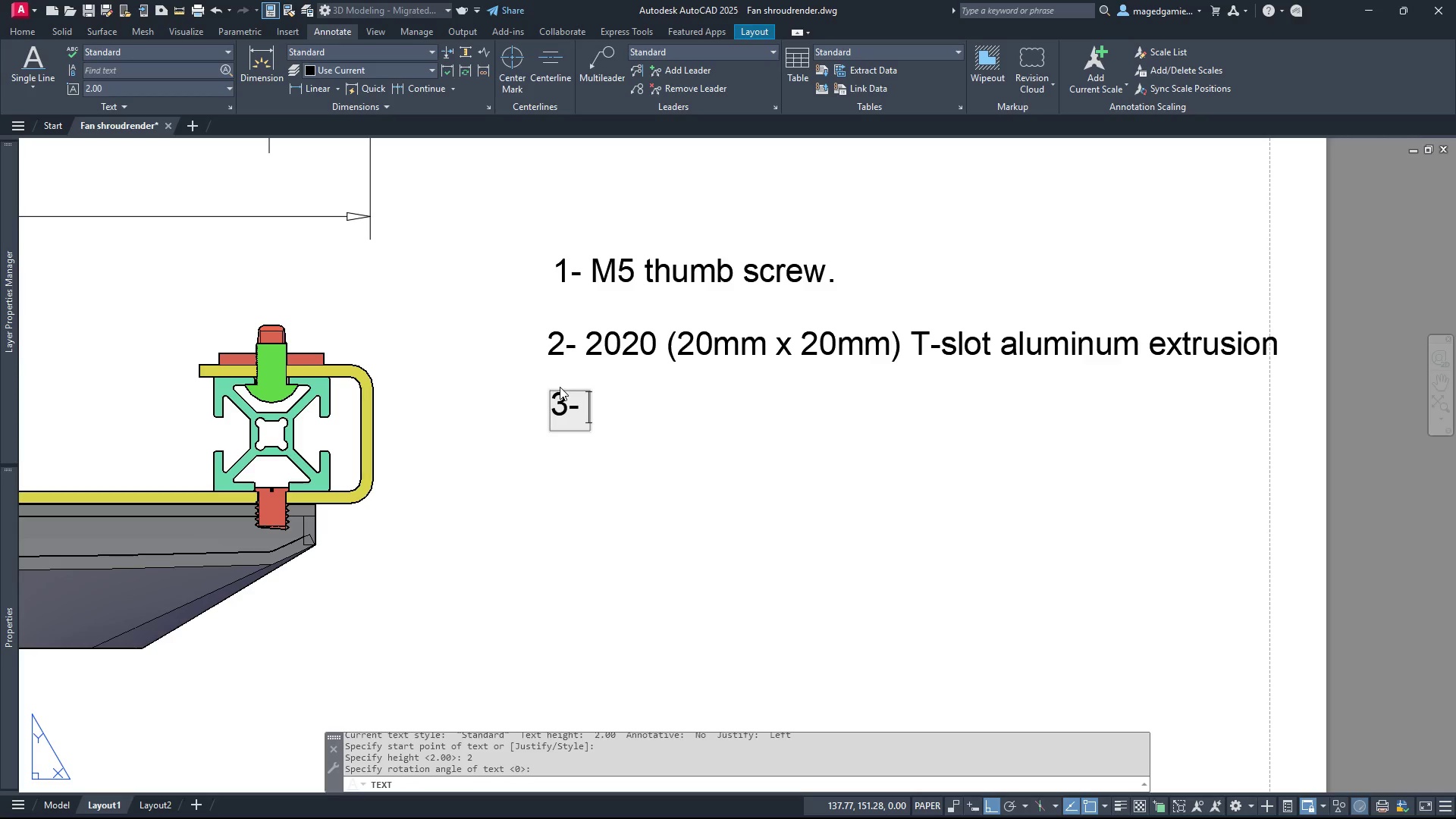 
wait(5.3)
 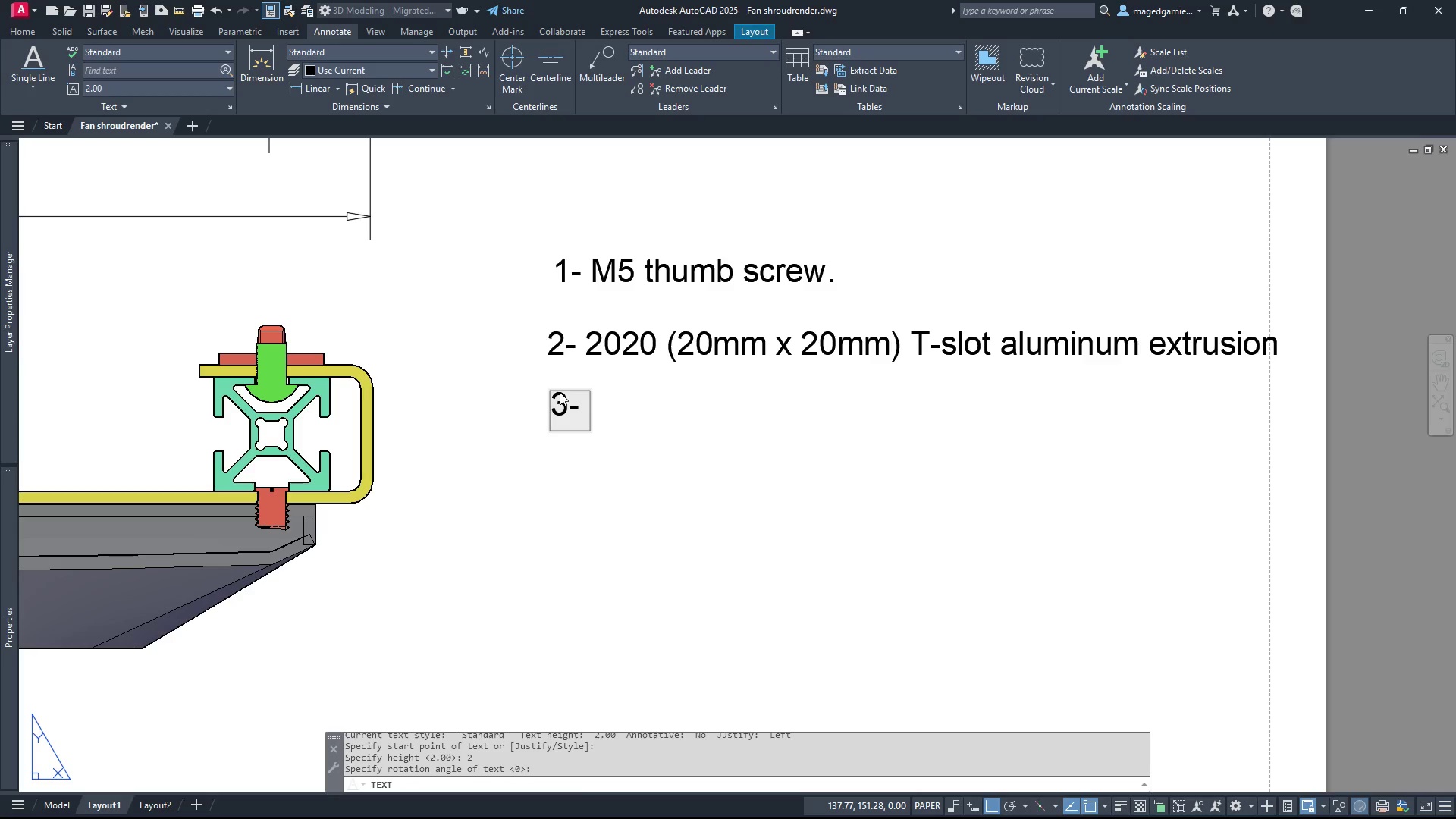 
type(Mounting Bracket)
 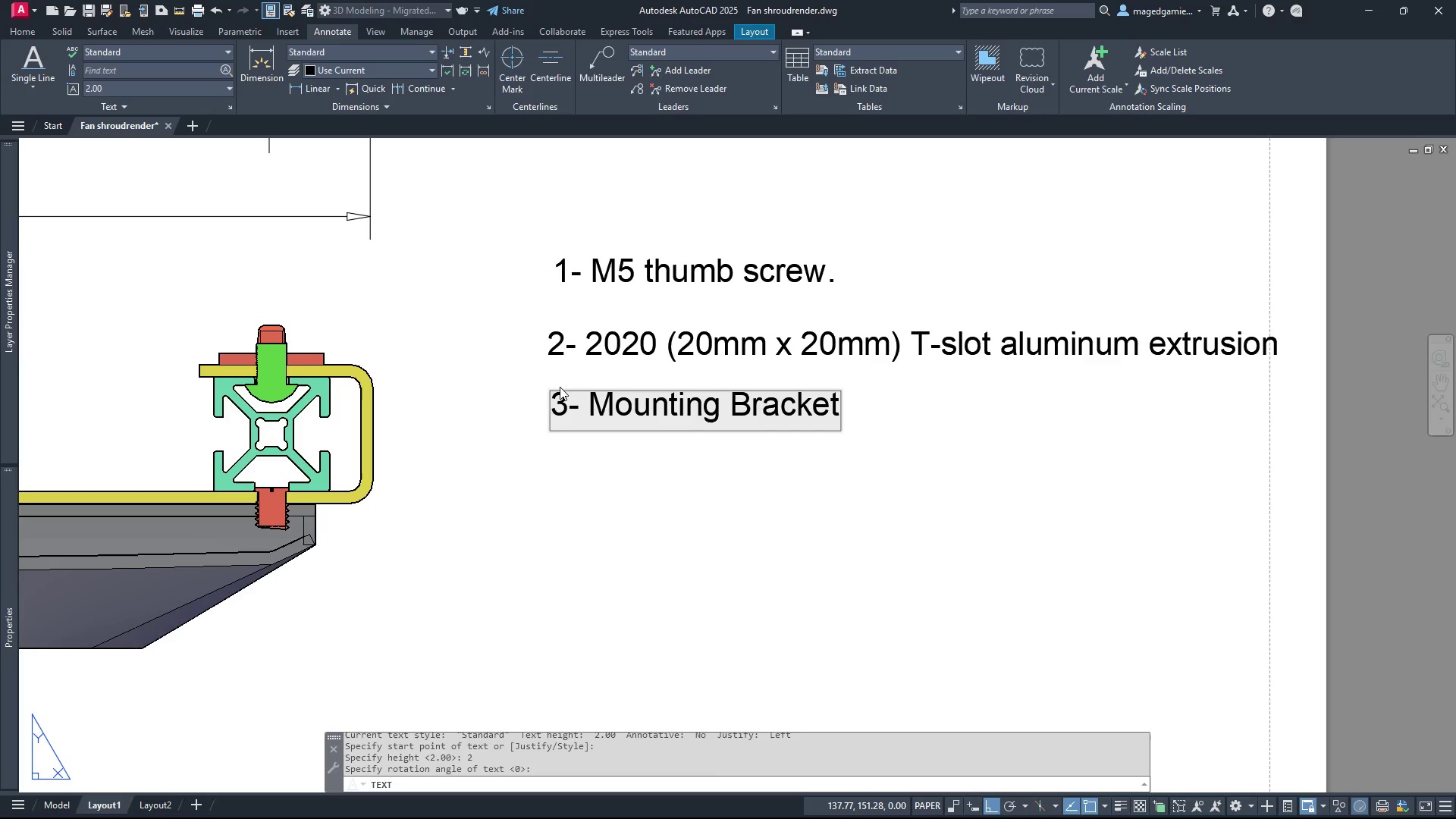 
wait(9.11)
 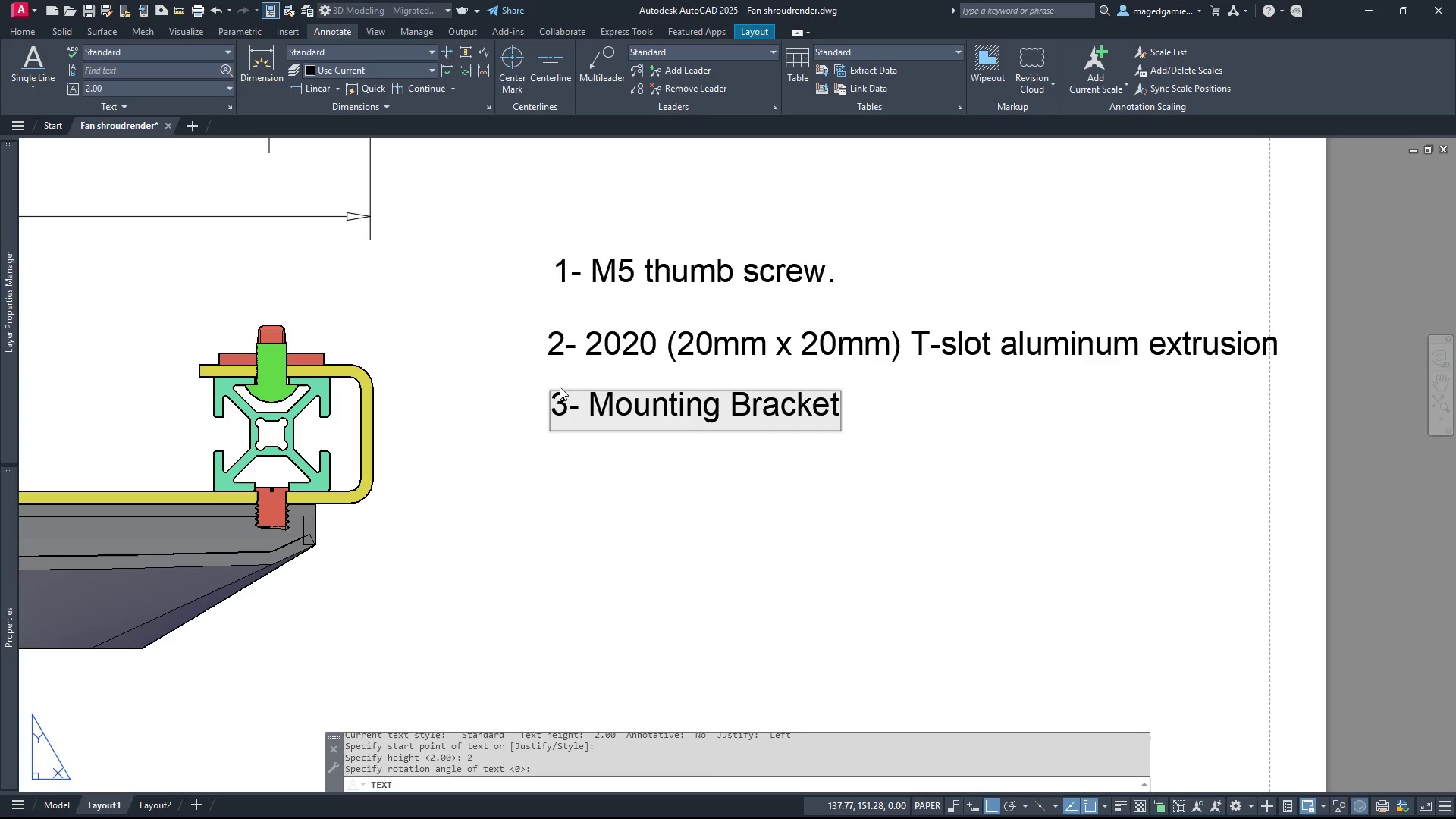 
key(Enter)
 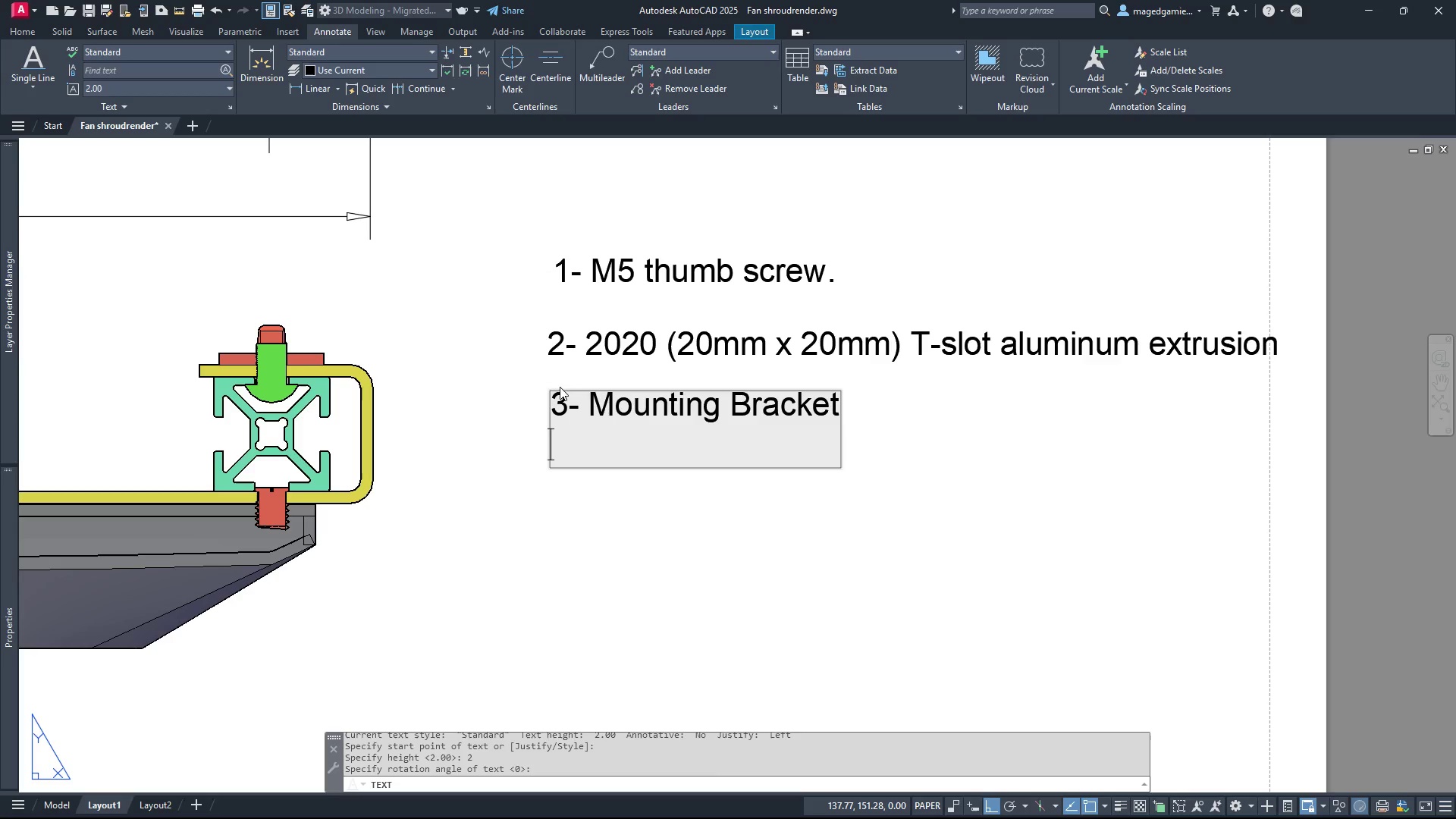 
key(Enter)
 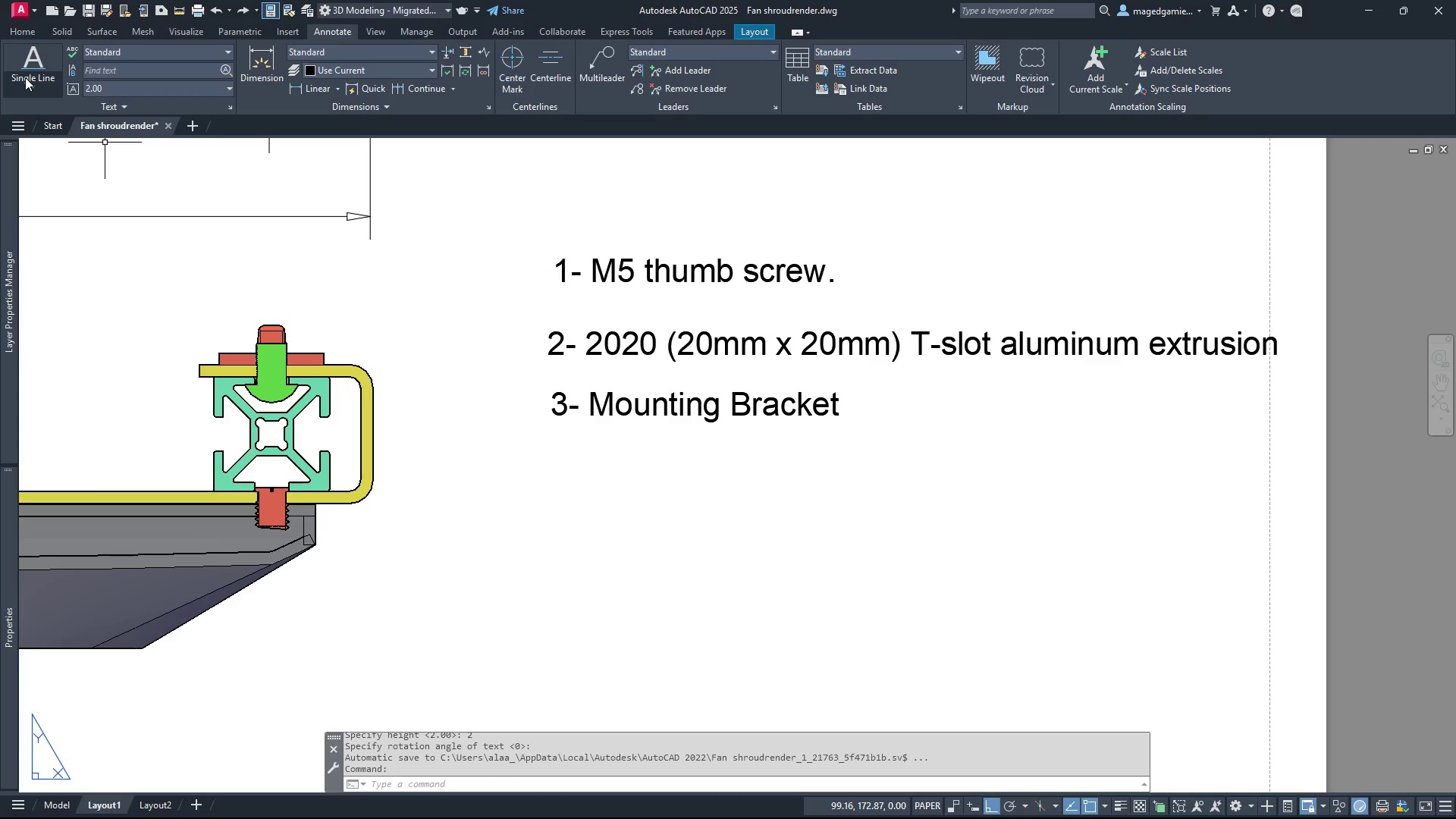 
left_click([30, 83])
 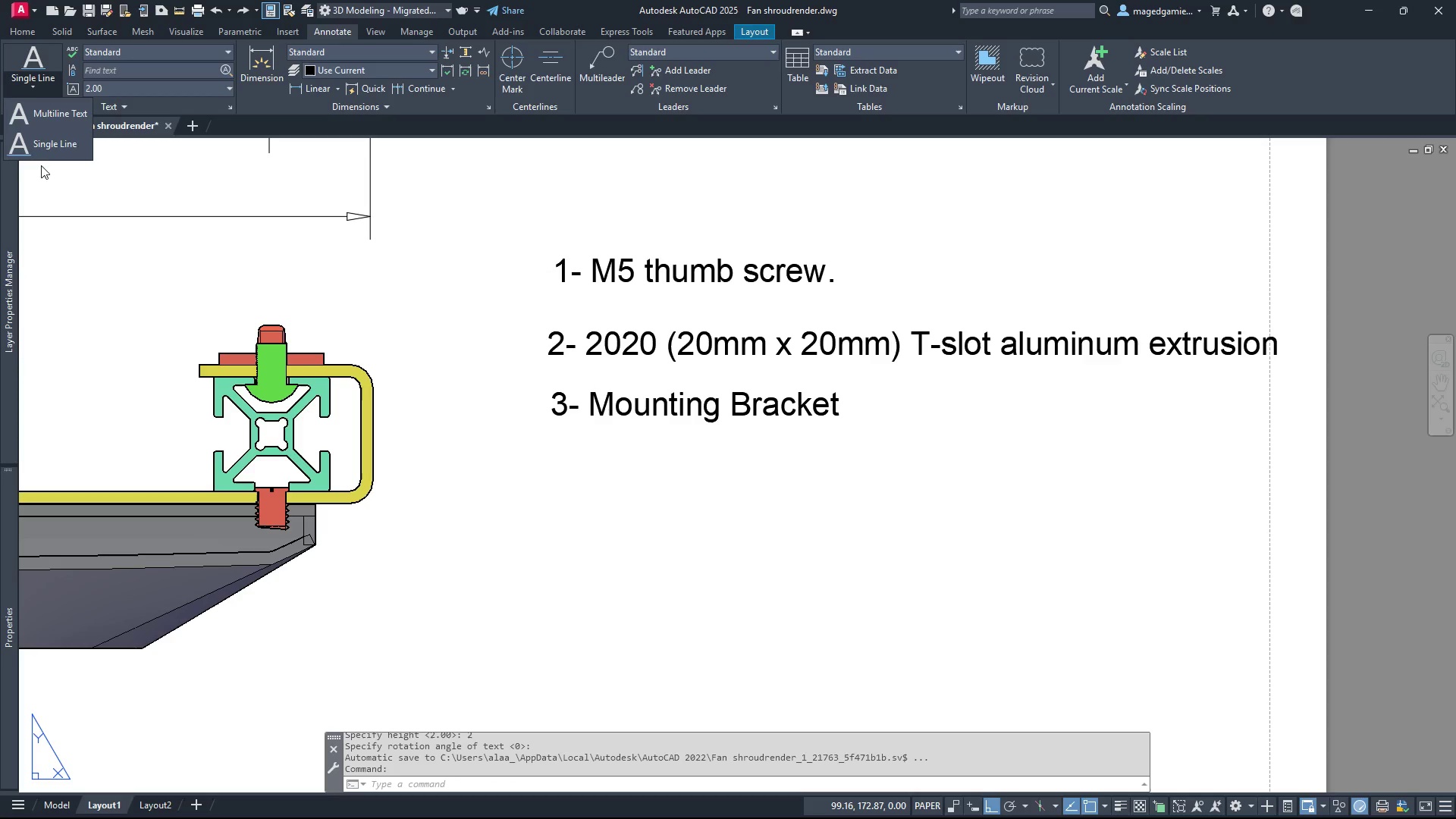 
left_click([36, 146])
 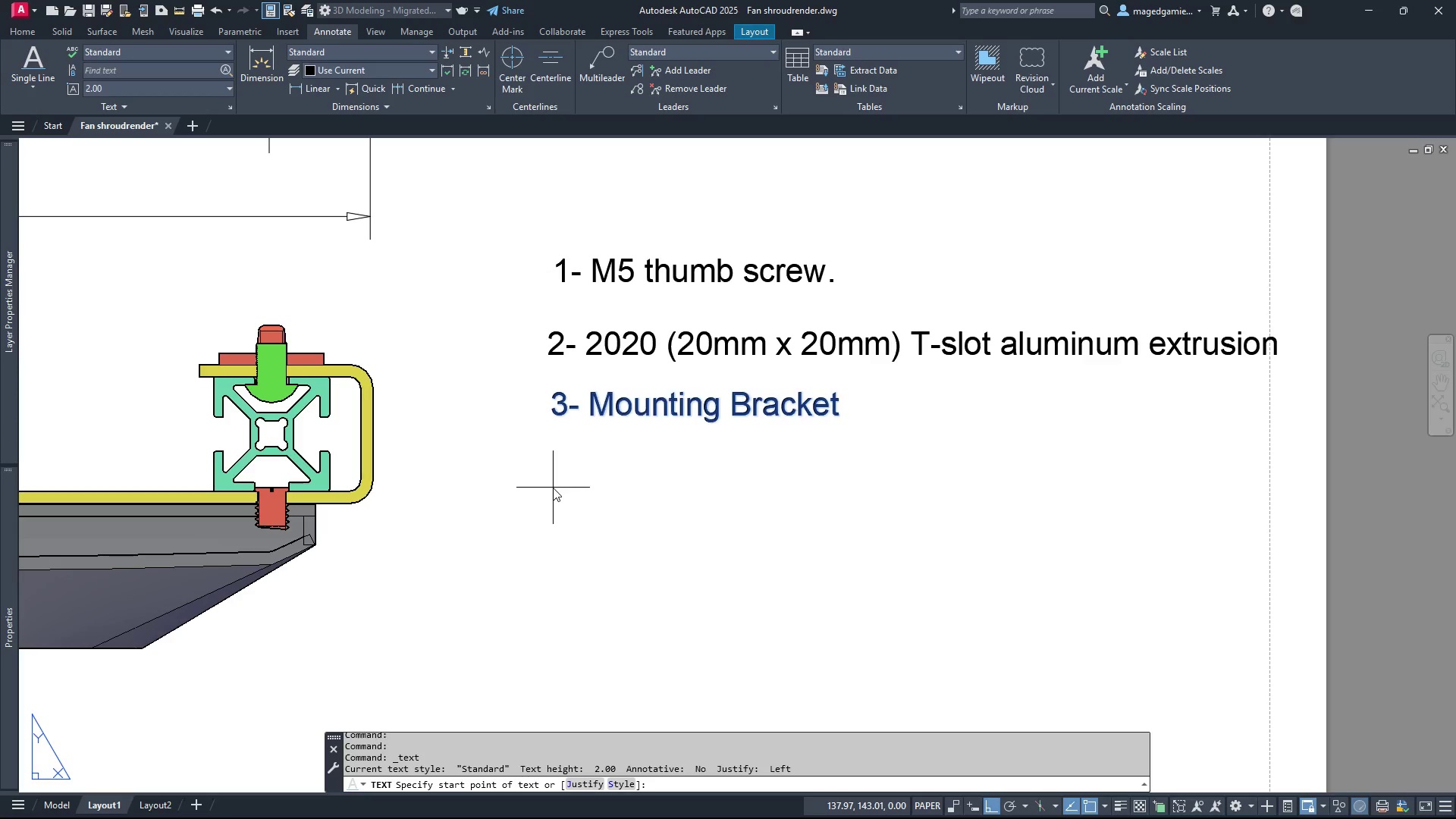 
left_click([553, 494])
 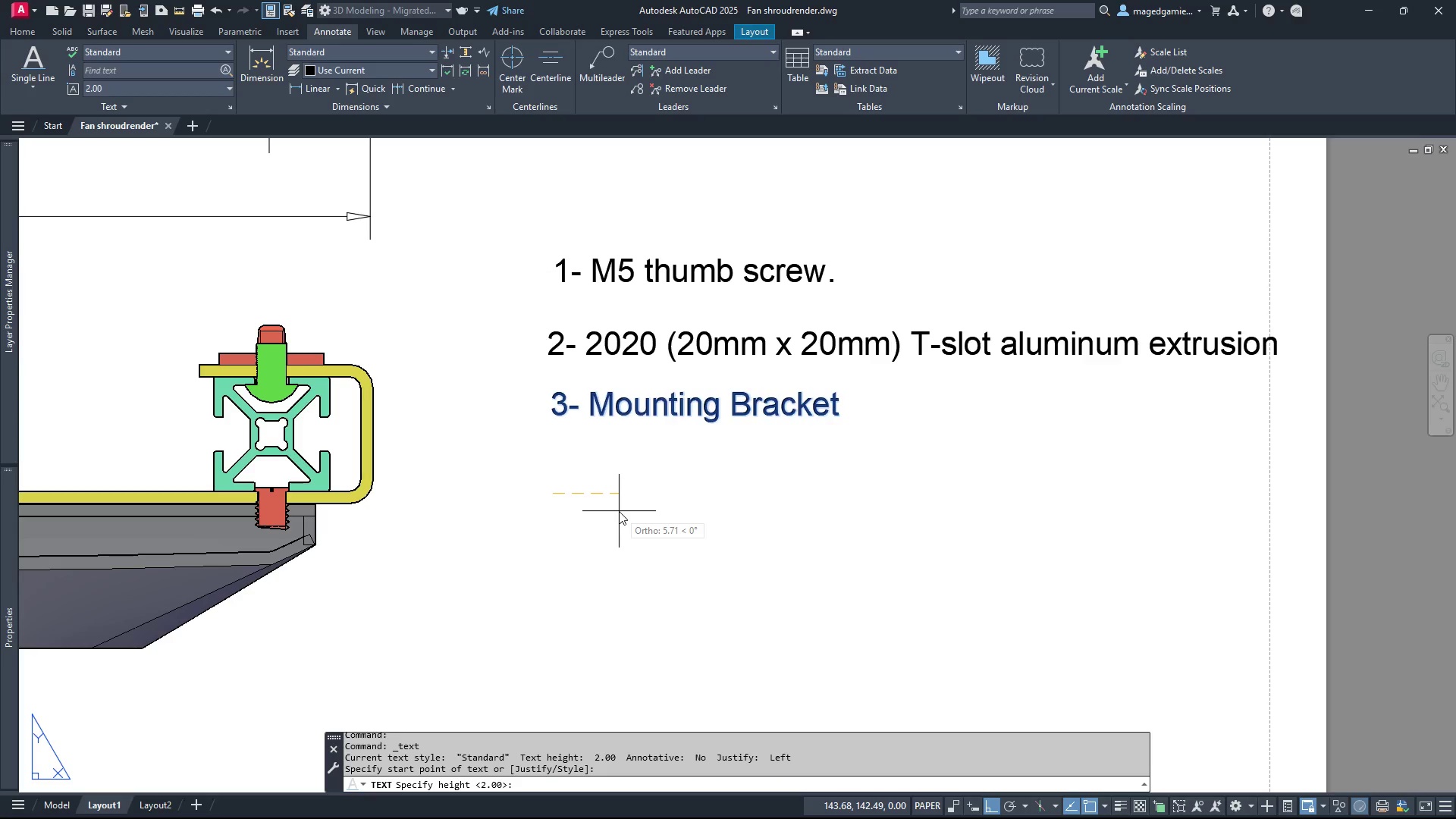 
key(2)
 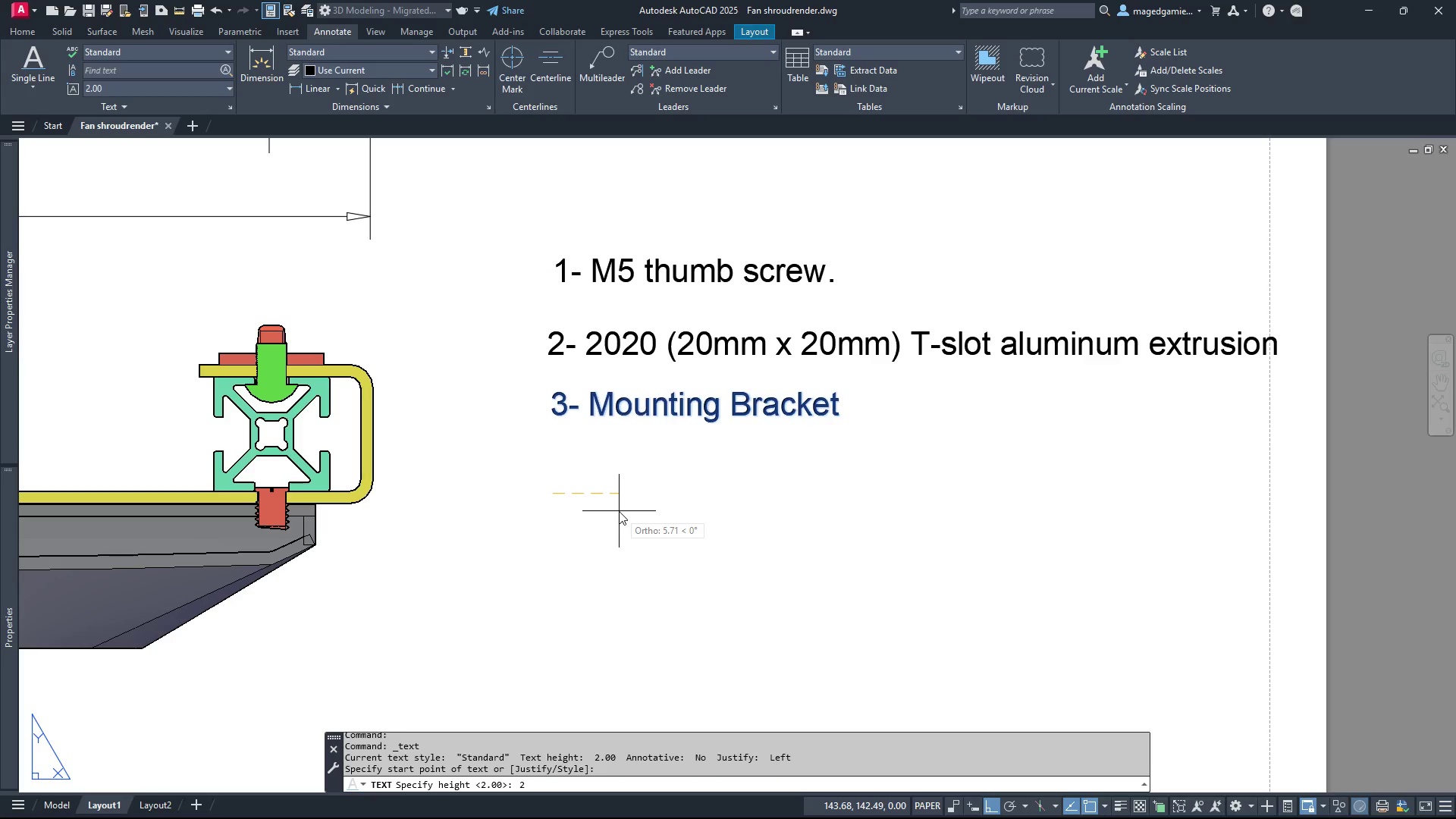 
key(Enter)
 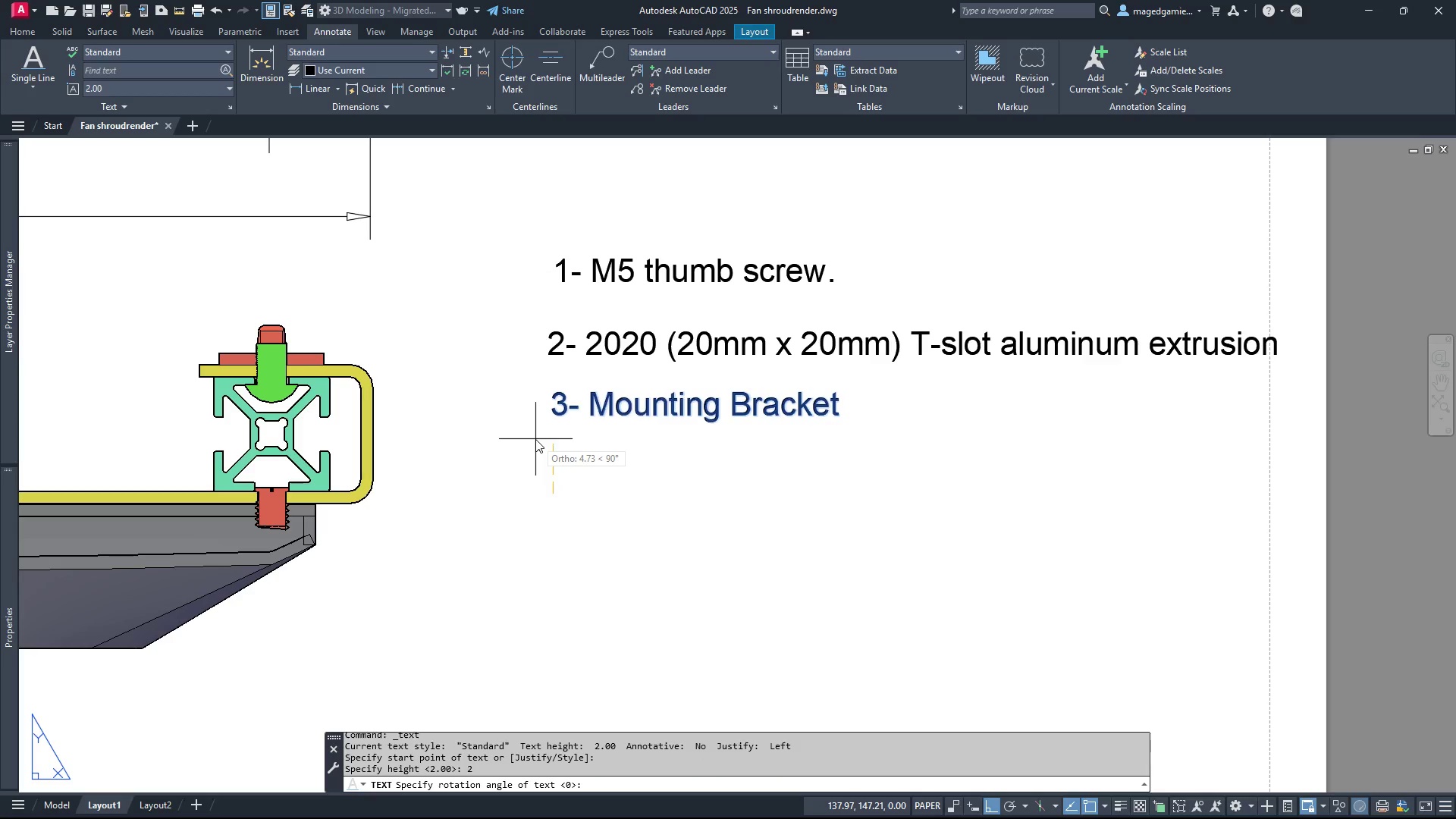 
key(Enter)
 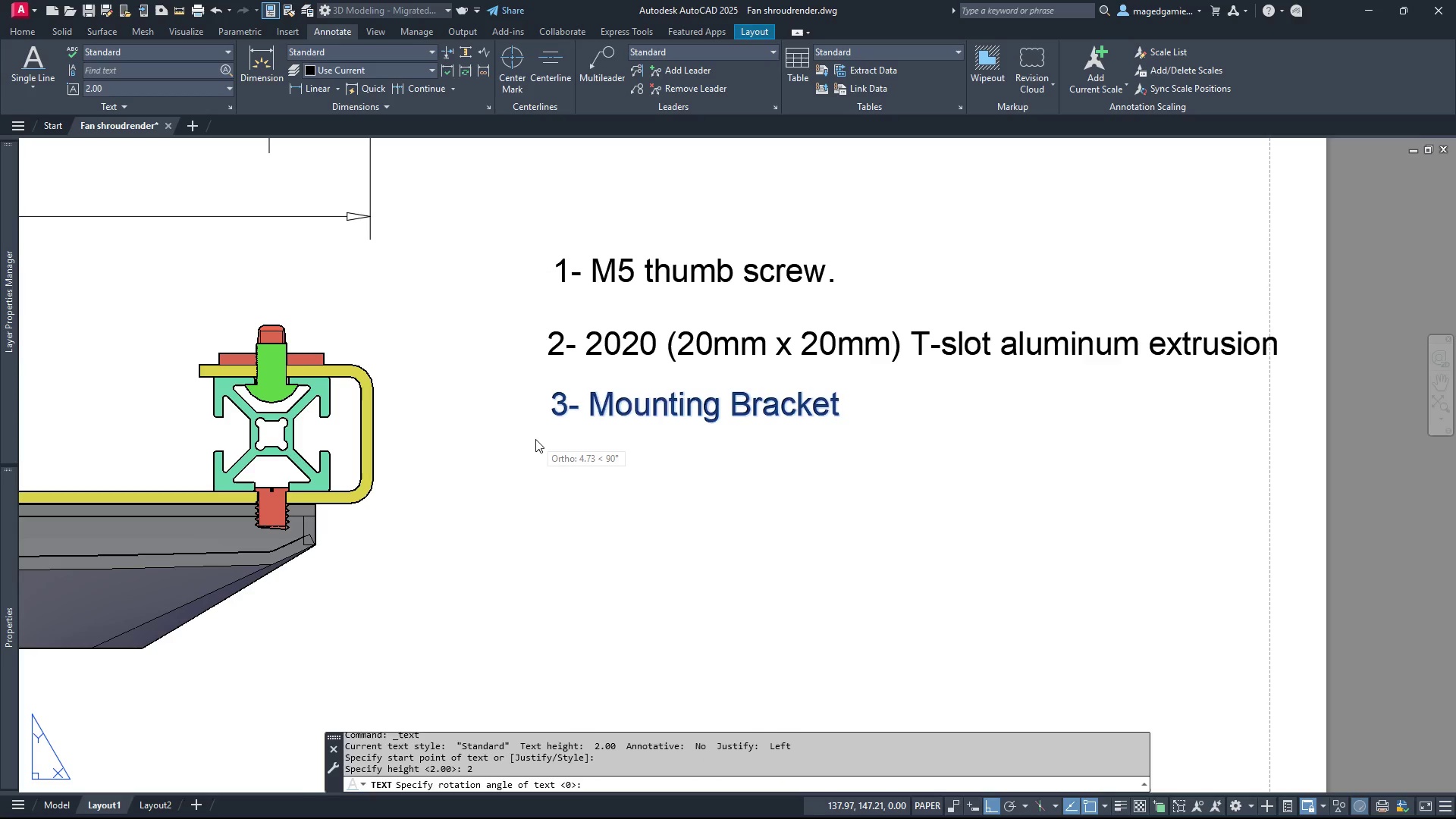 
key(Enter)
 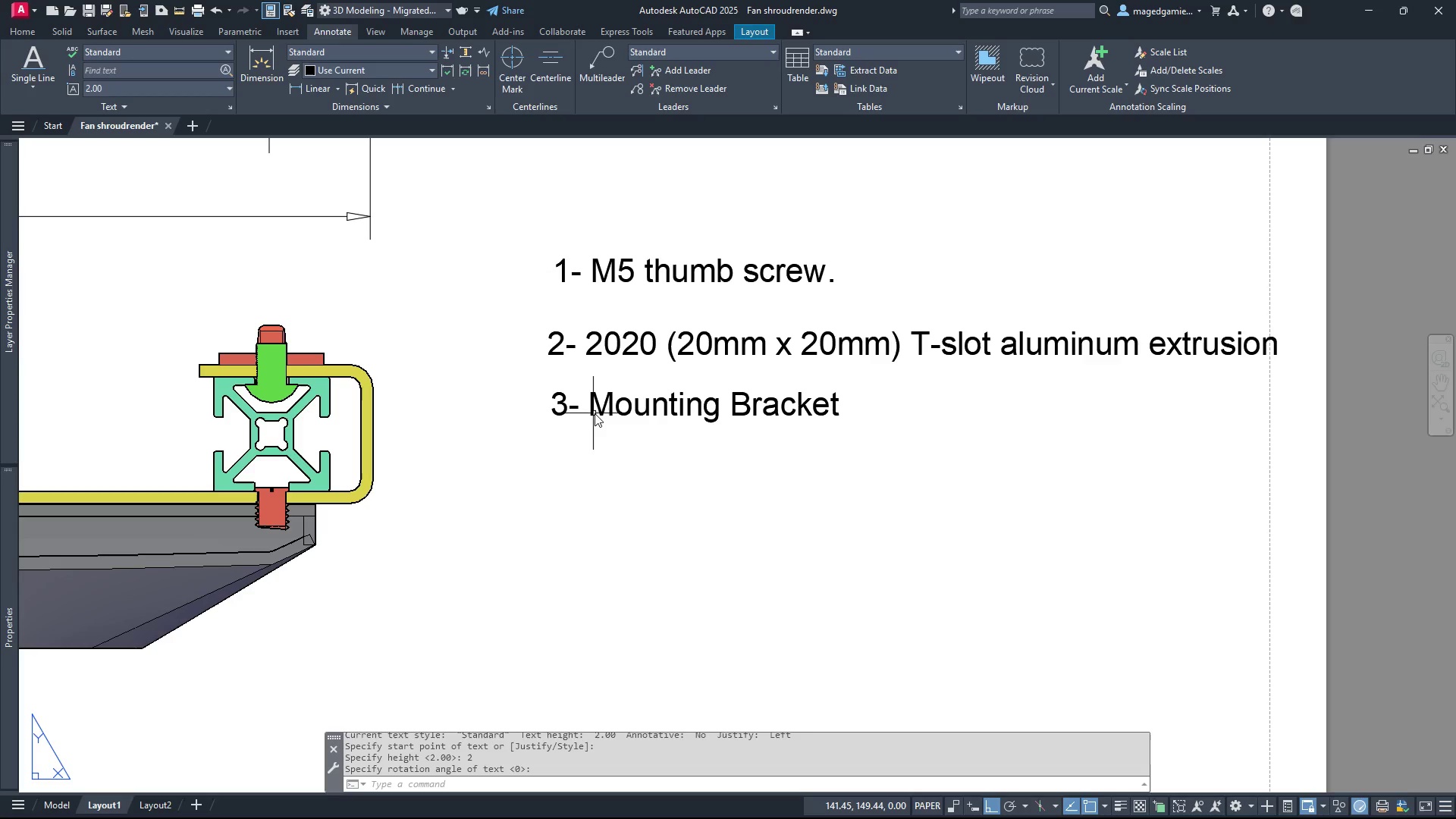 
left_click([590, 412])
 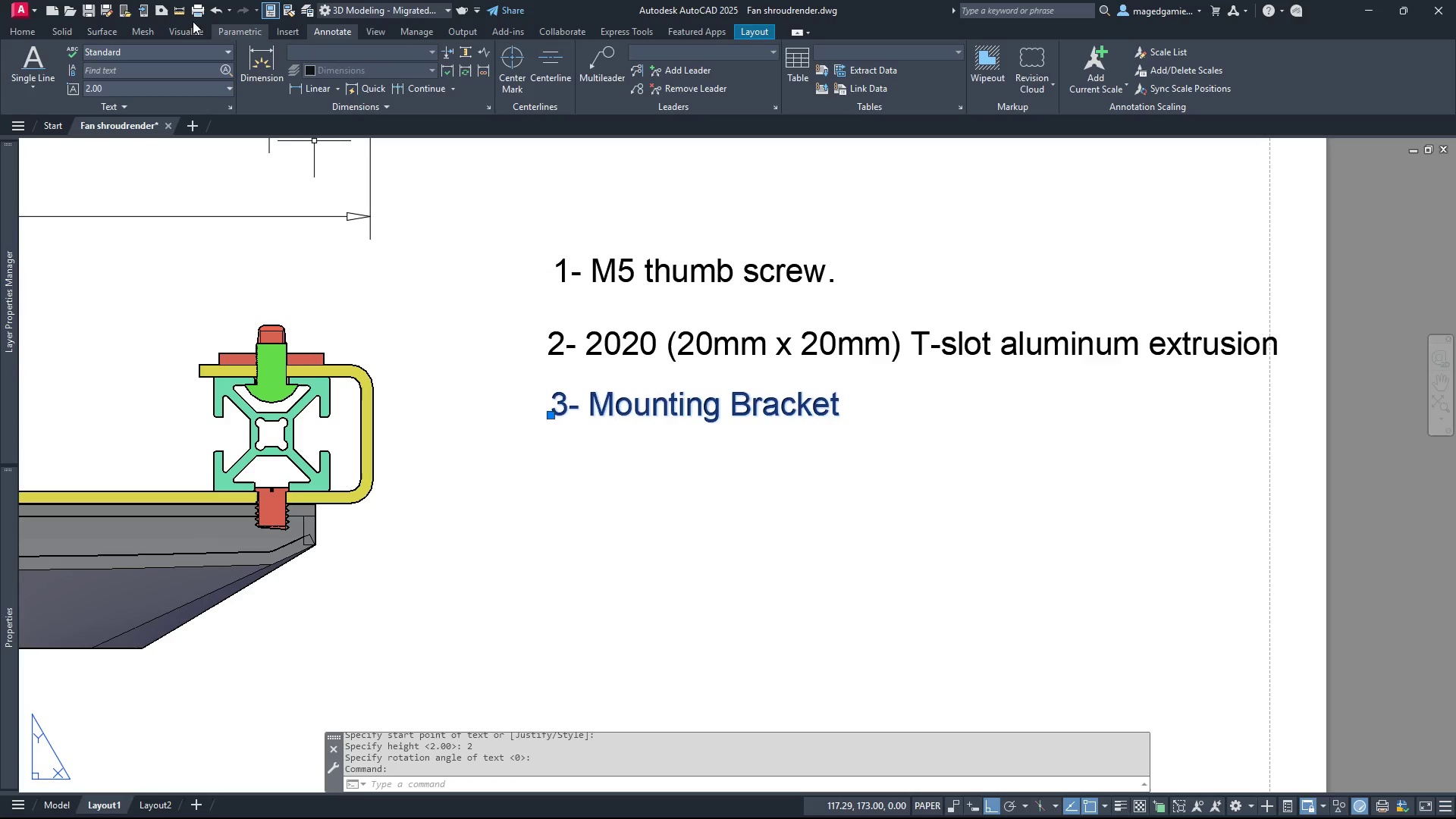 
left_click([19, 25])
 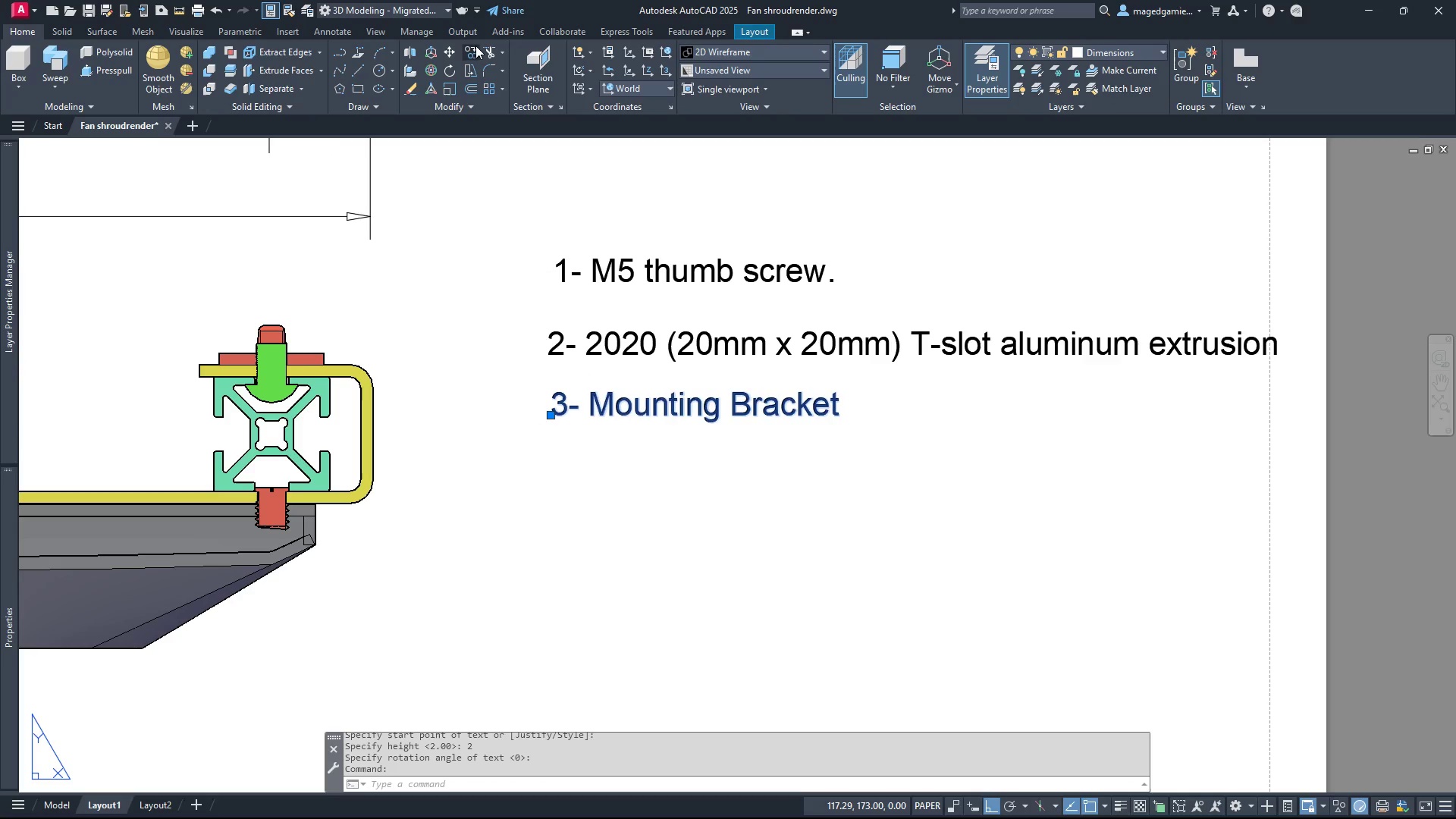 
left_click([475, 50])
 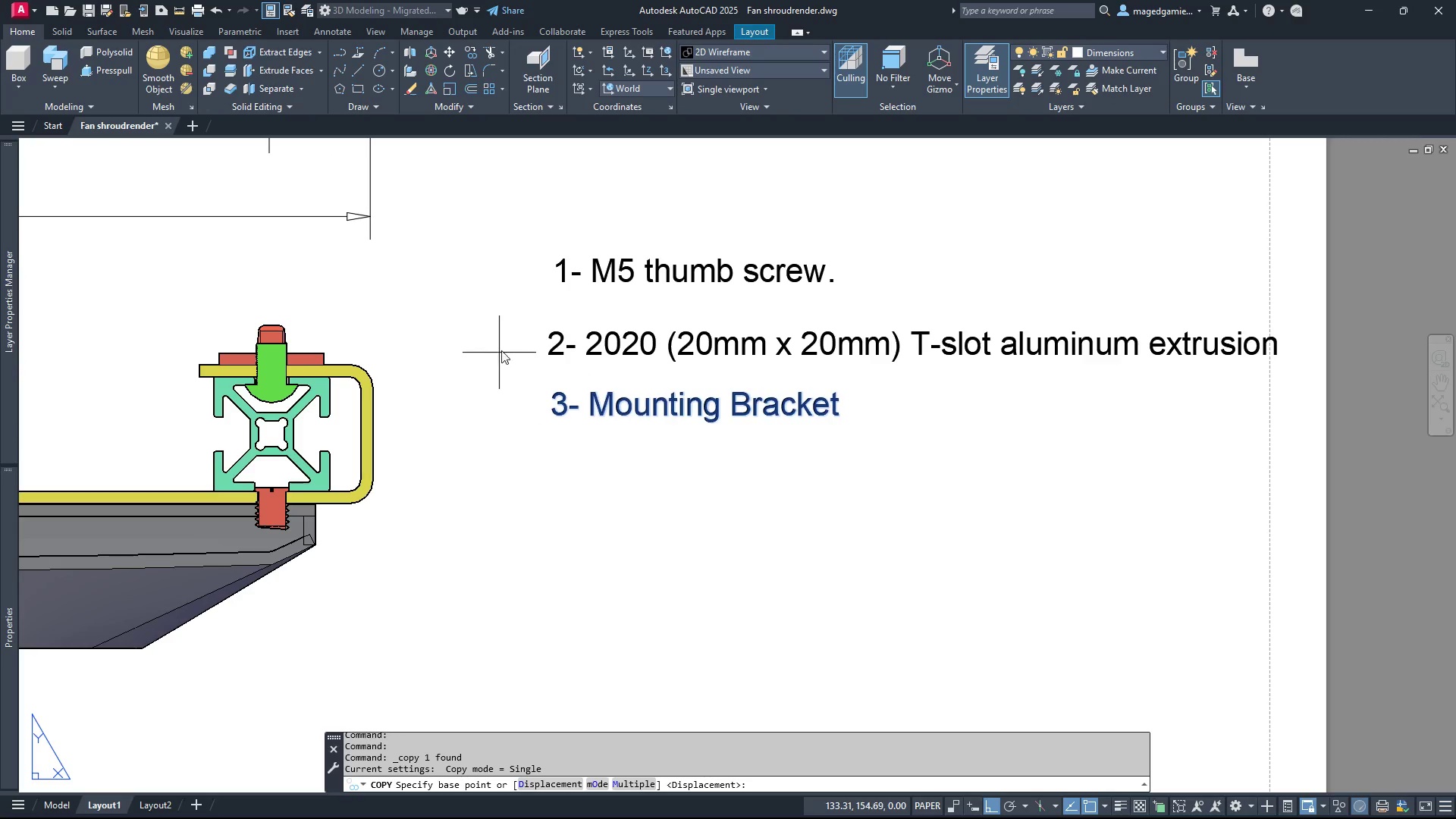 
left_click([511, 344])
 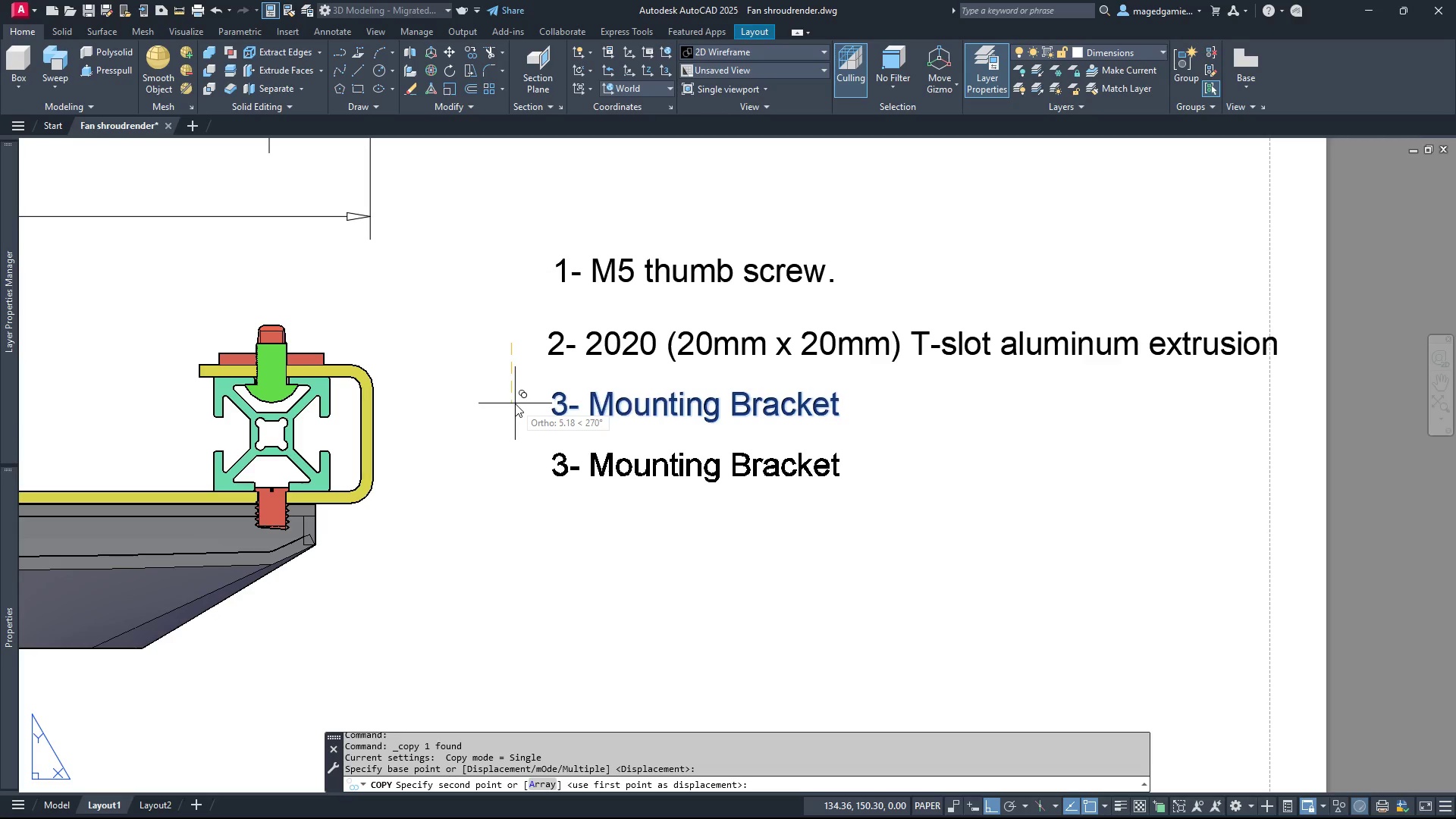 
left_click([515, 403])
 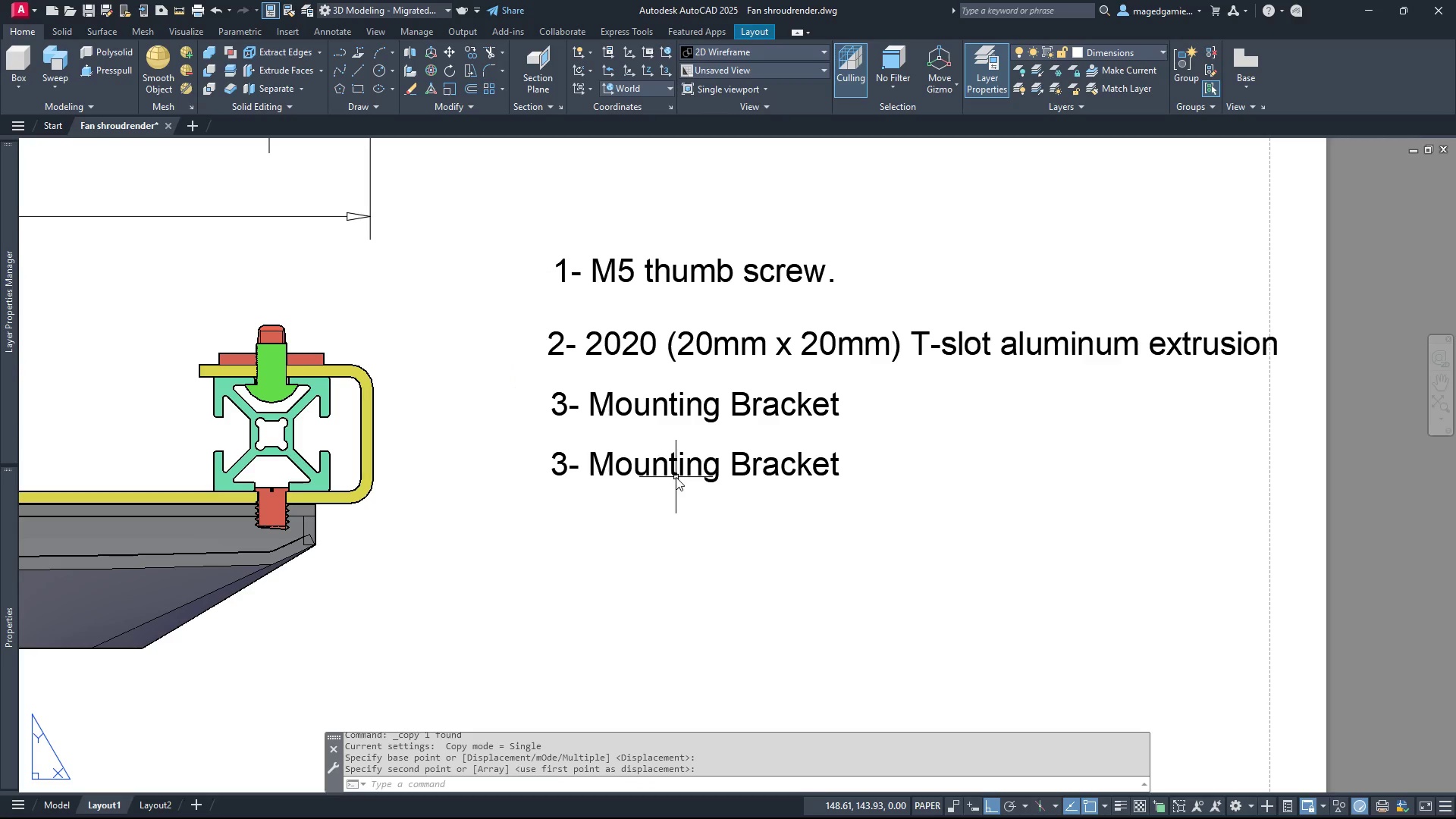 
left_click([672, 473])
 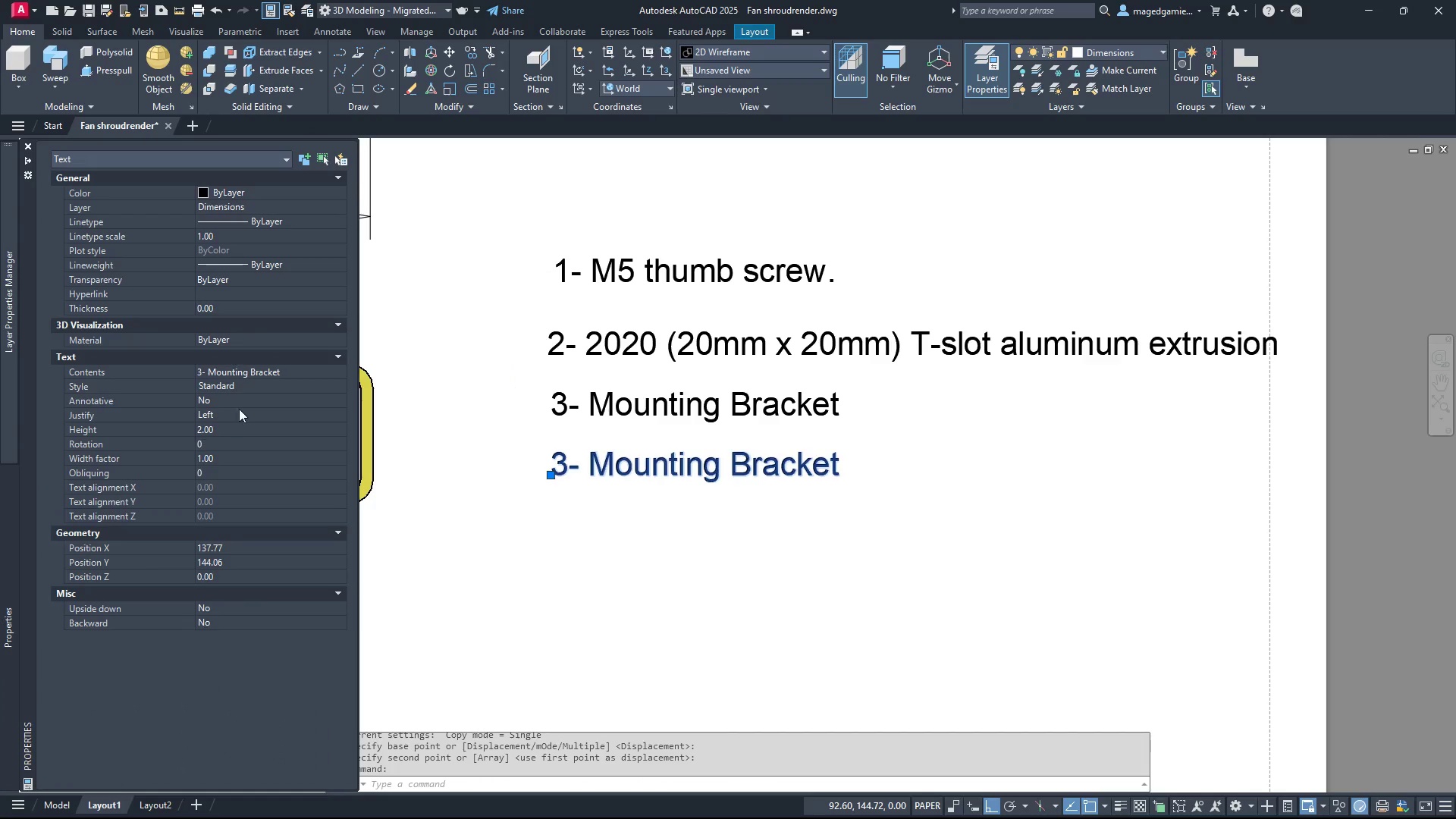 
left_click([210, 374])
 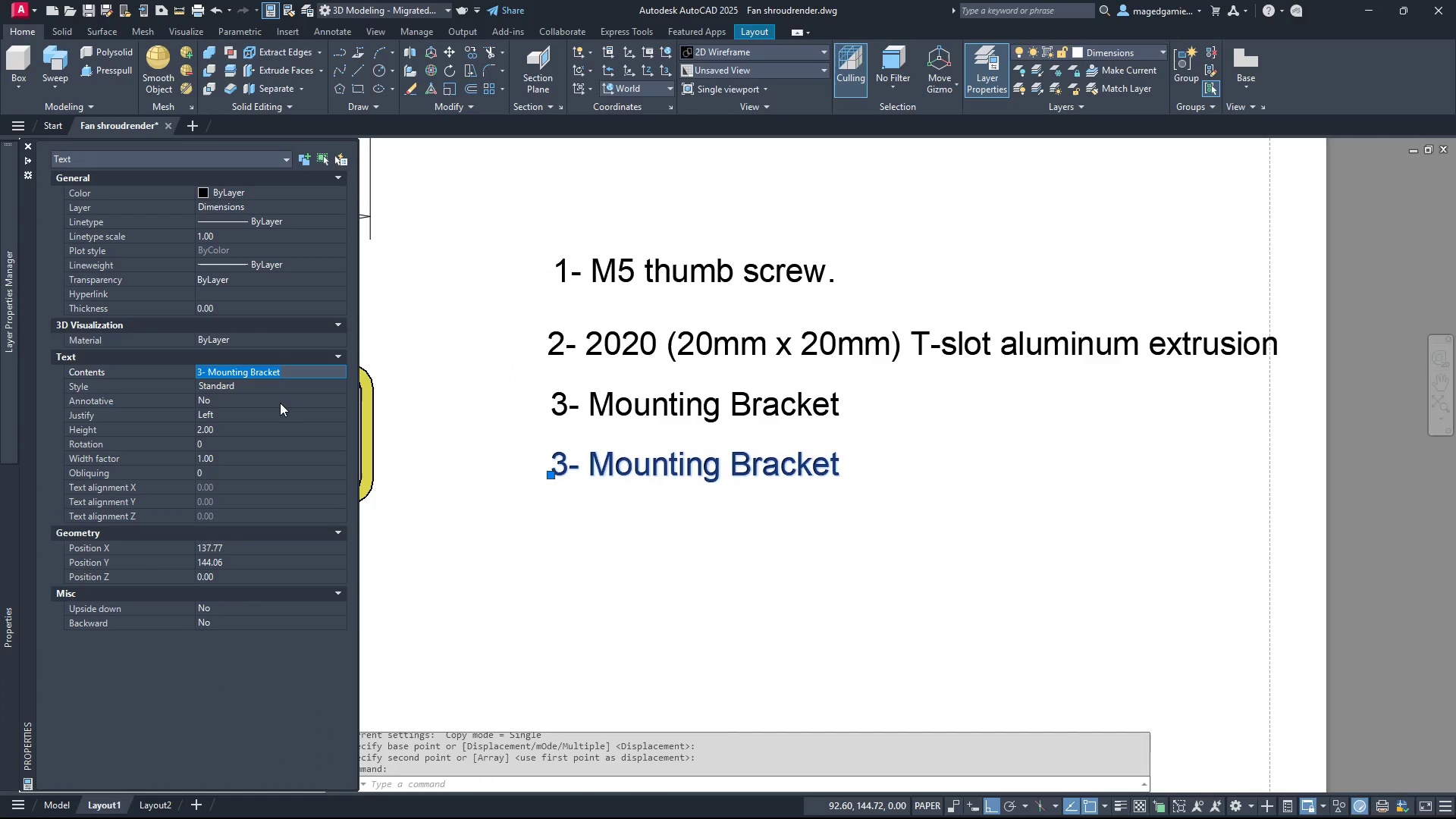 
key(ArrowRight)
 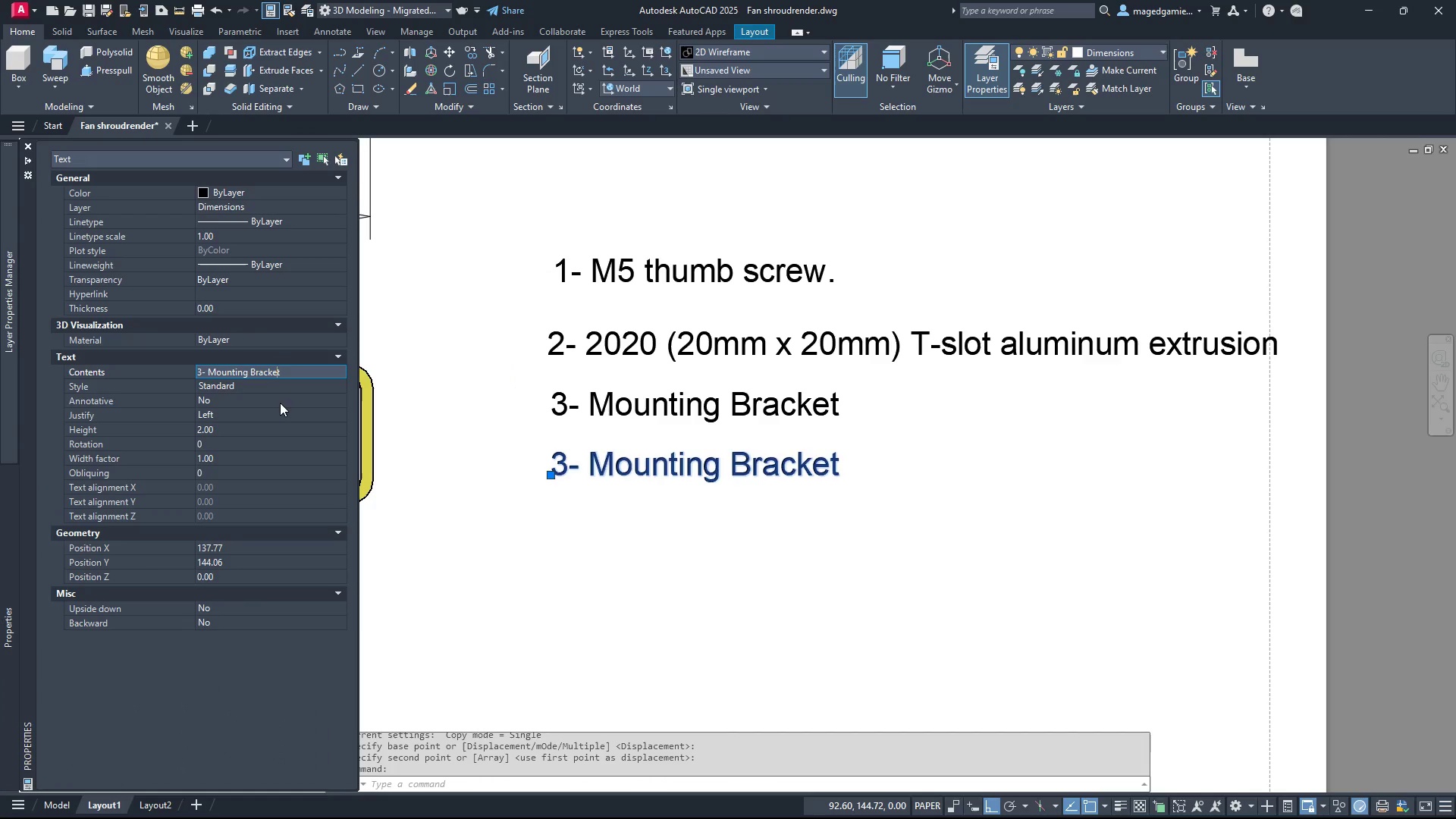 
hold_key(key=ArrowLeft, duration=1.02)
 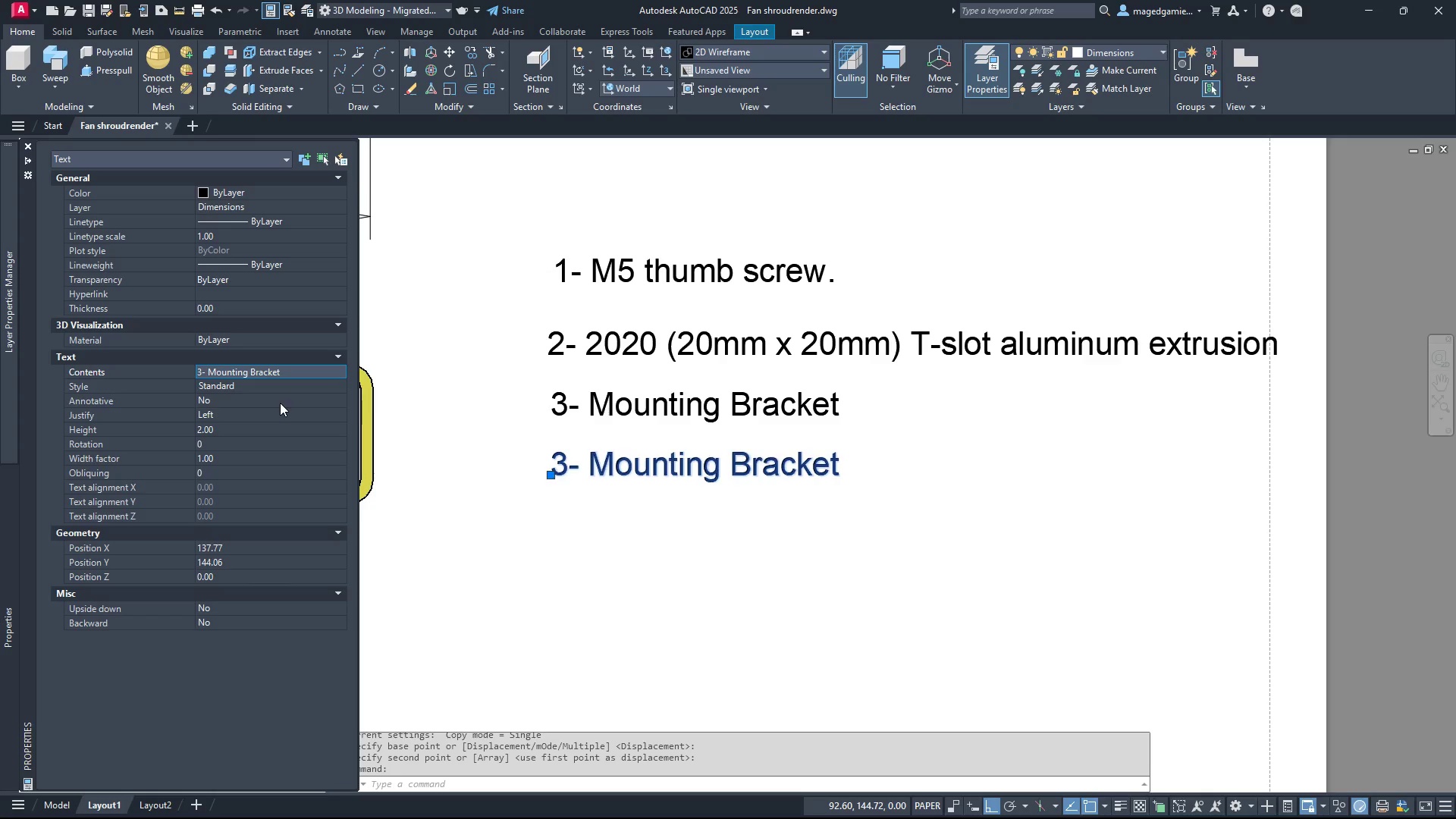 
key(Backspace)
 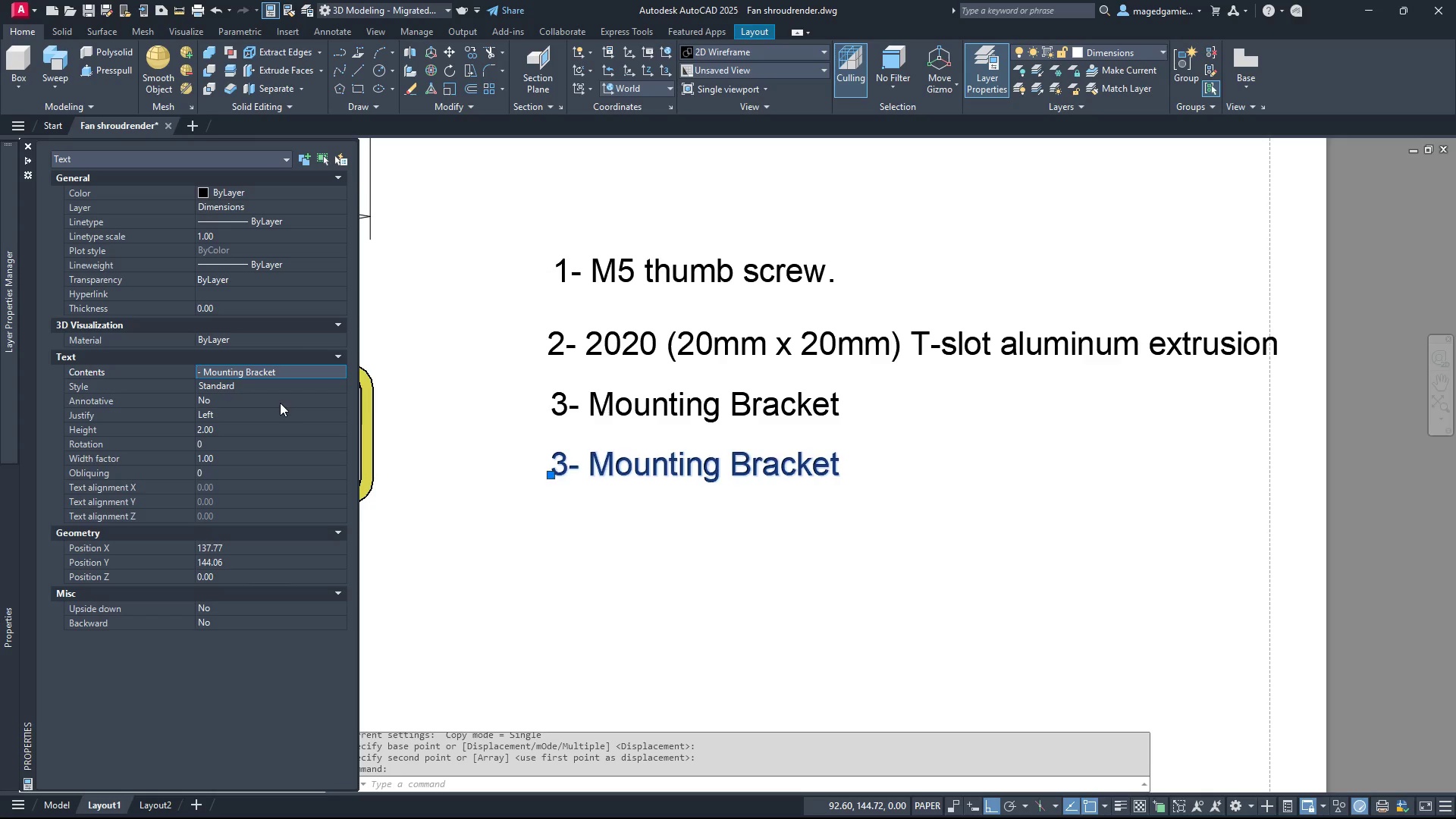 
key(4)
 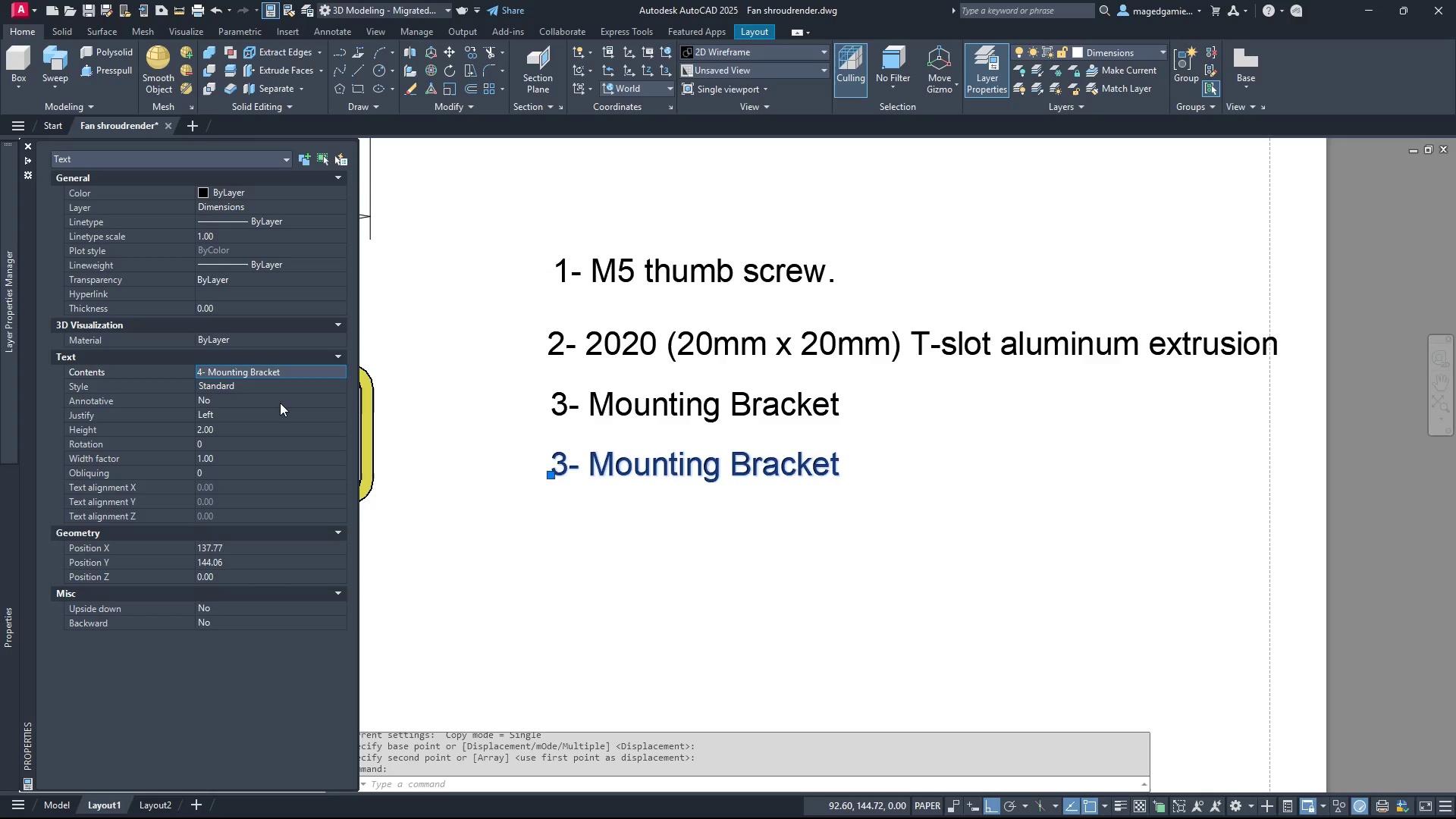 
key(ArrowRight)
 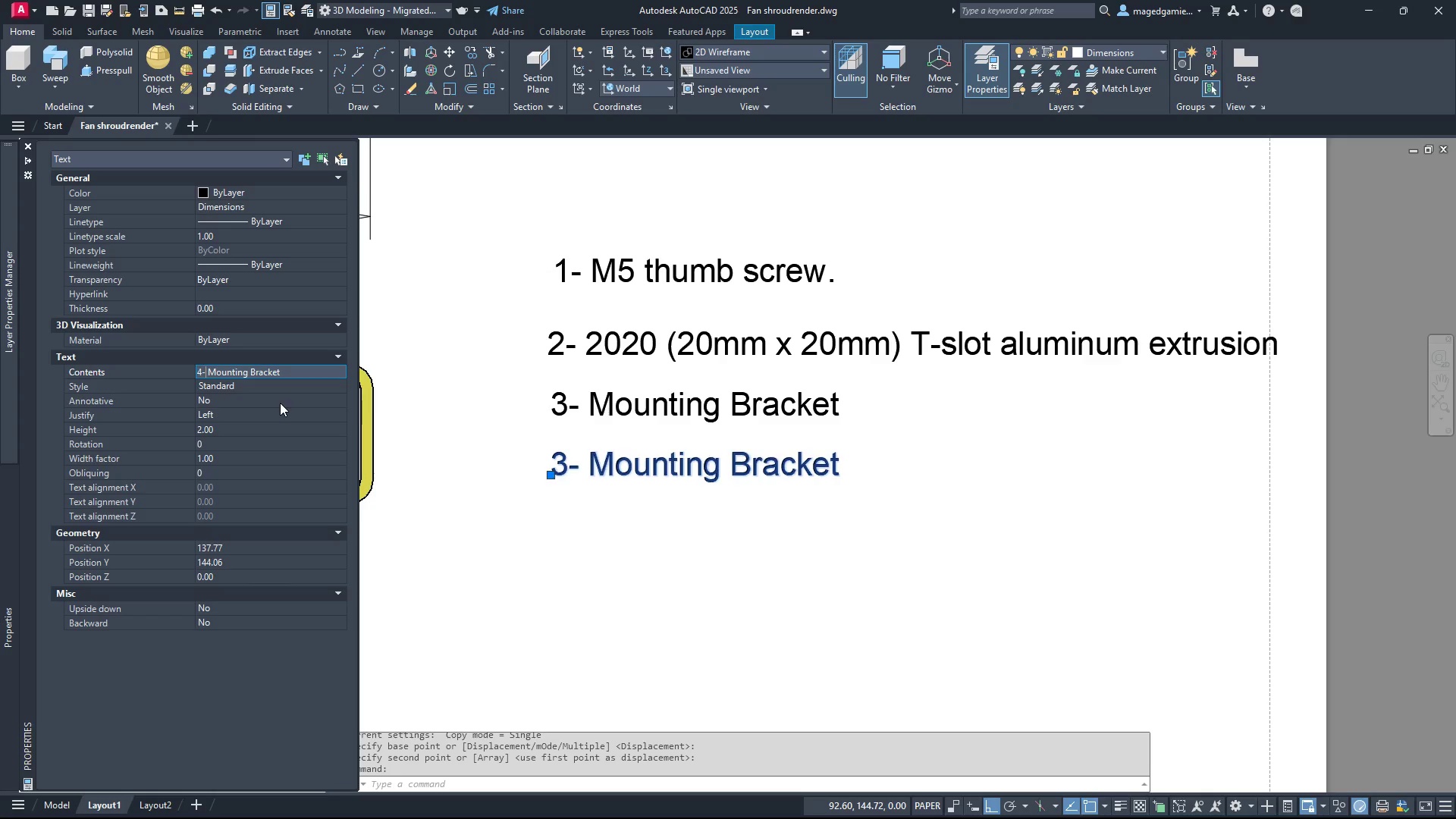 
key(ArrowRight)
 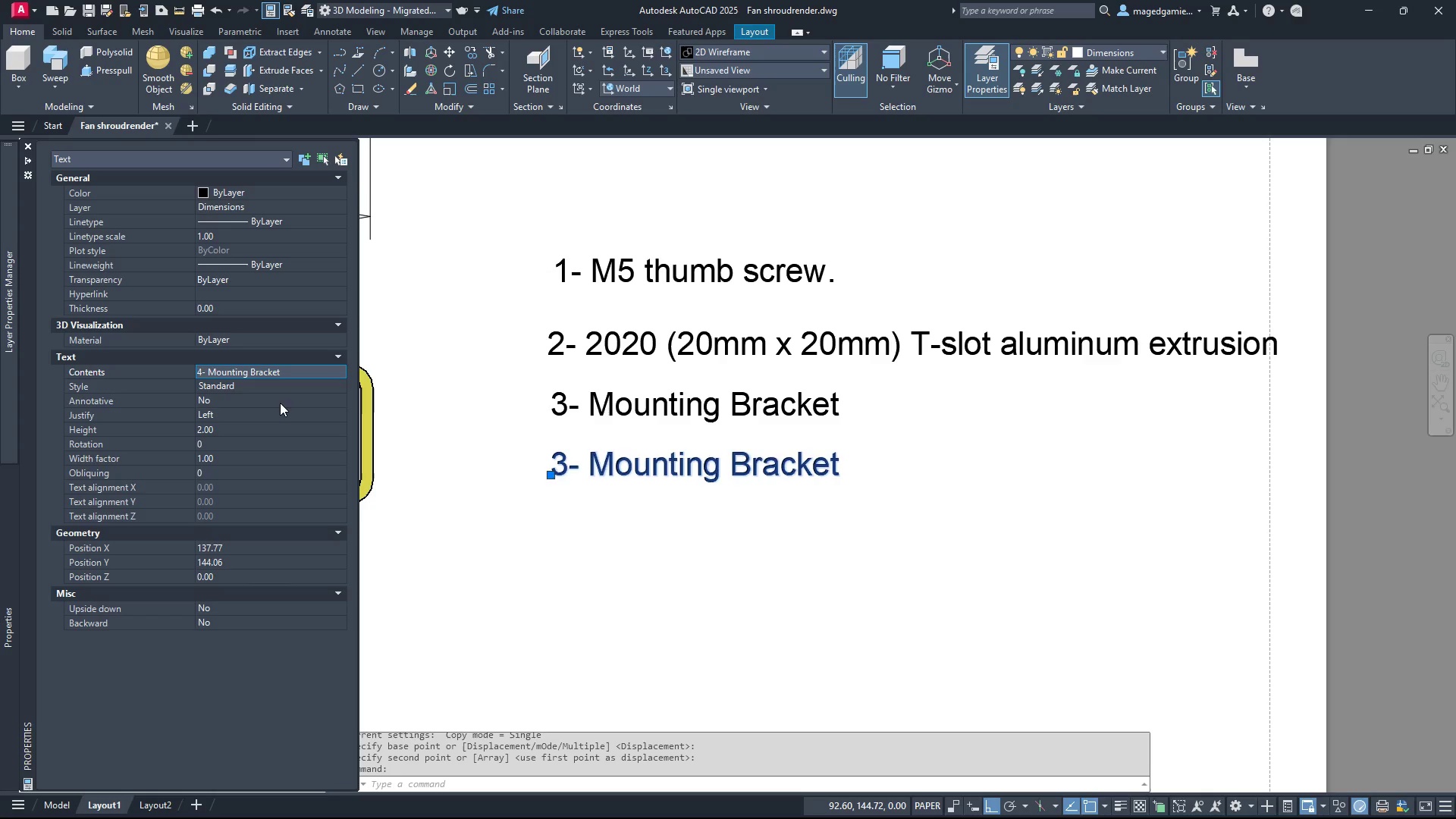 
type(Fan Shroud )
 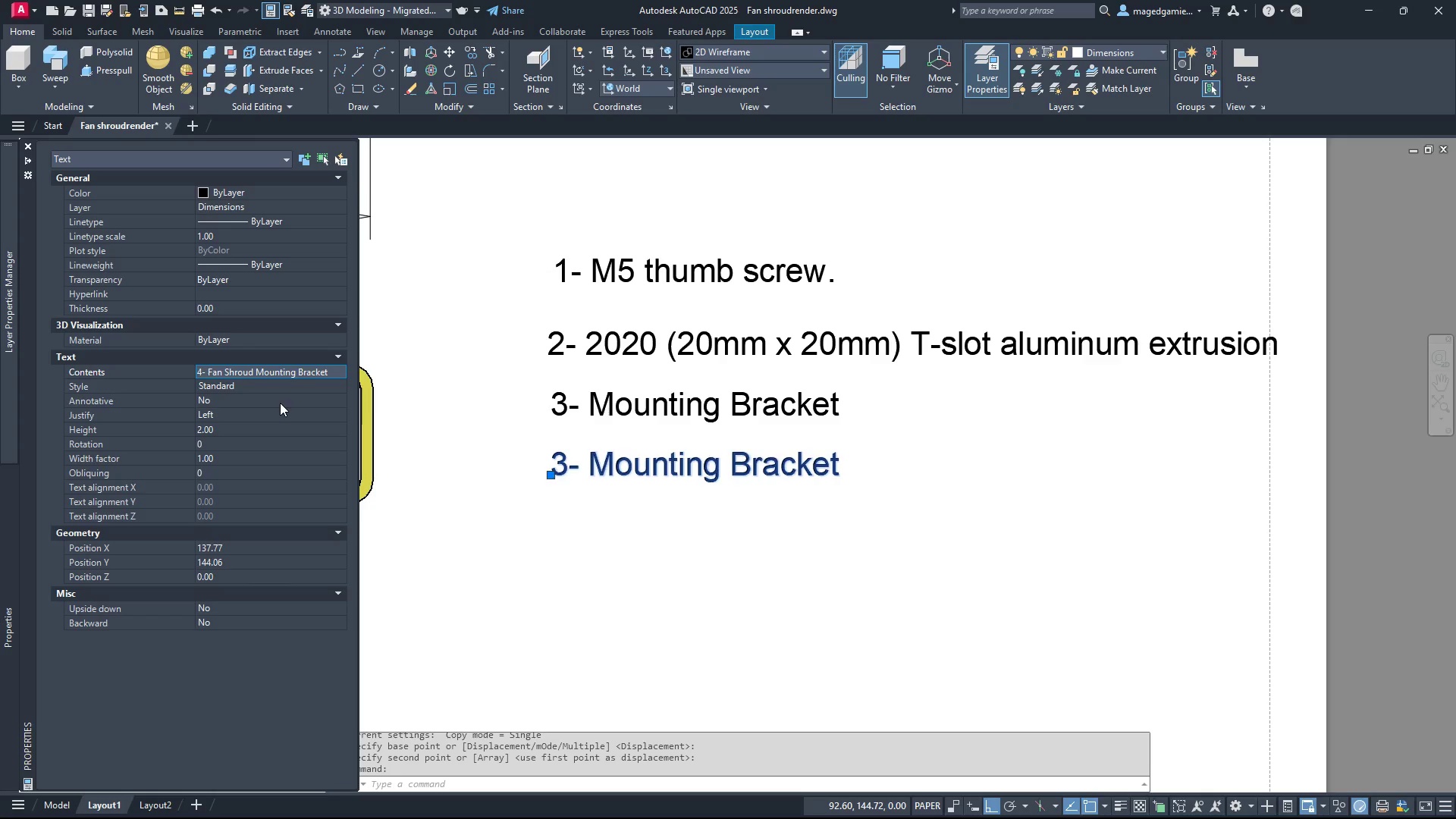 
type(120x120x25)
 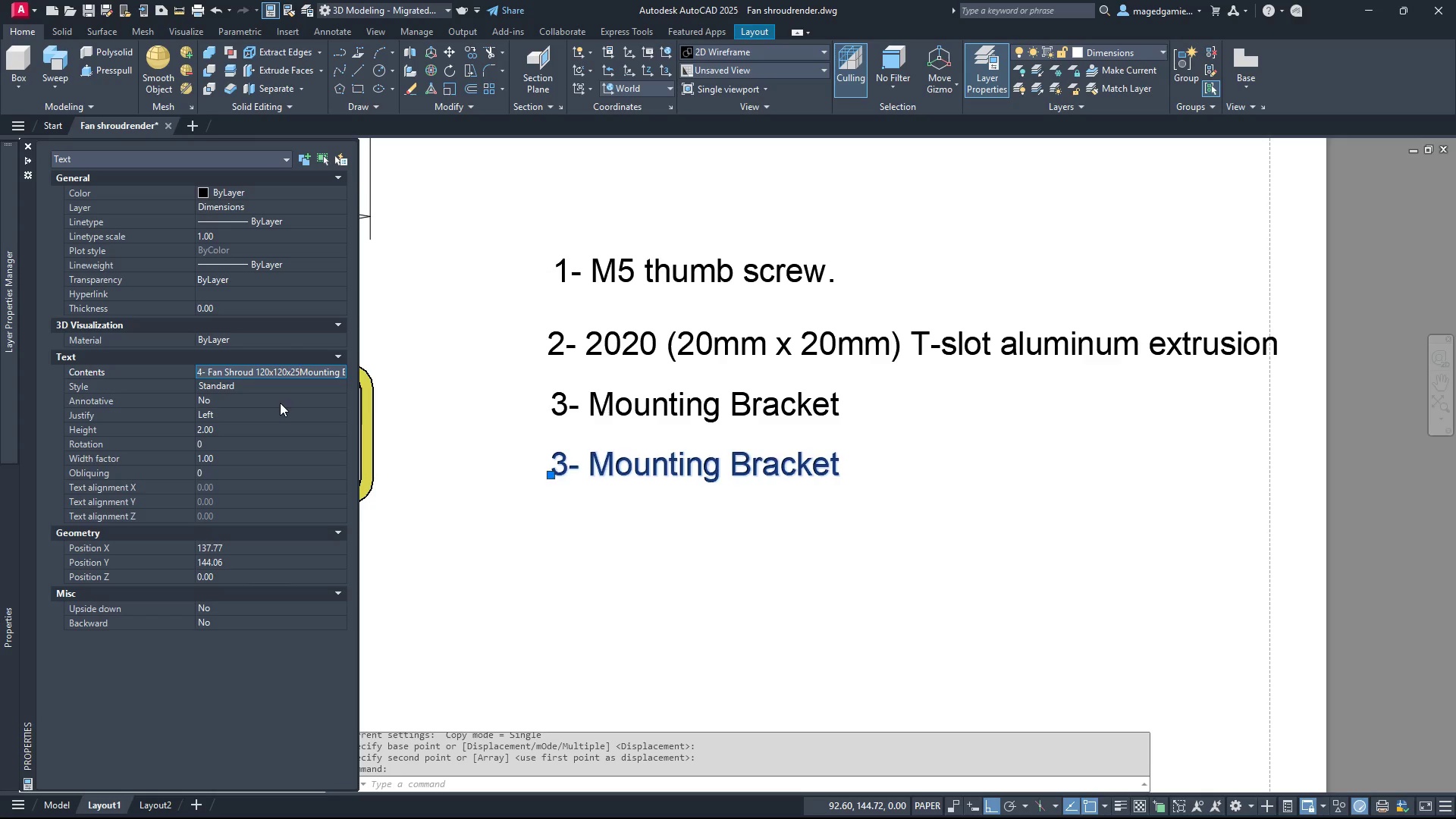 
hold_key(key=Delete, duration=1.09)
 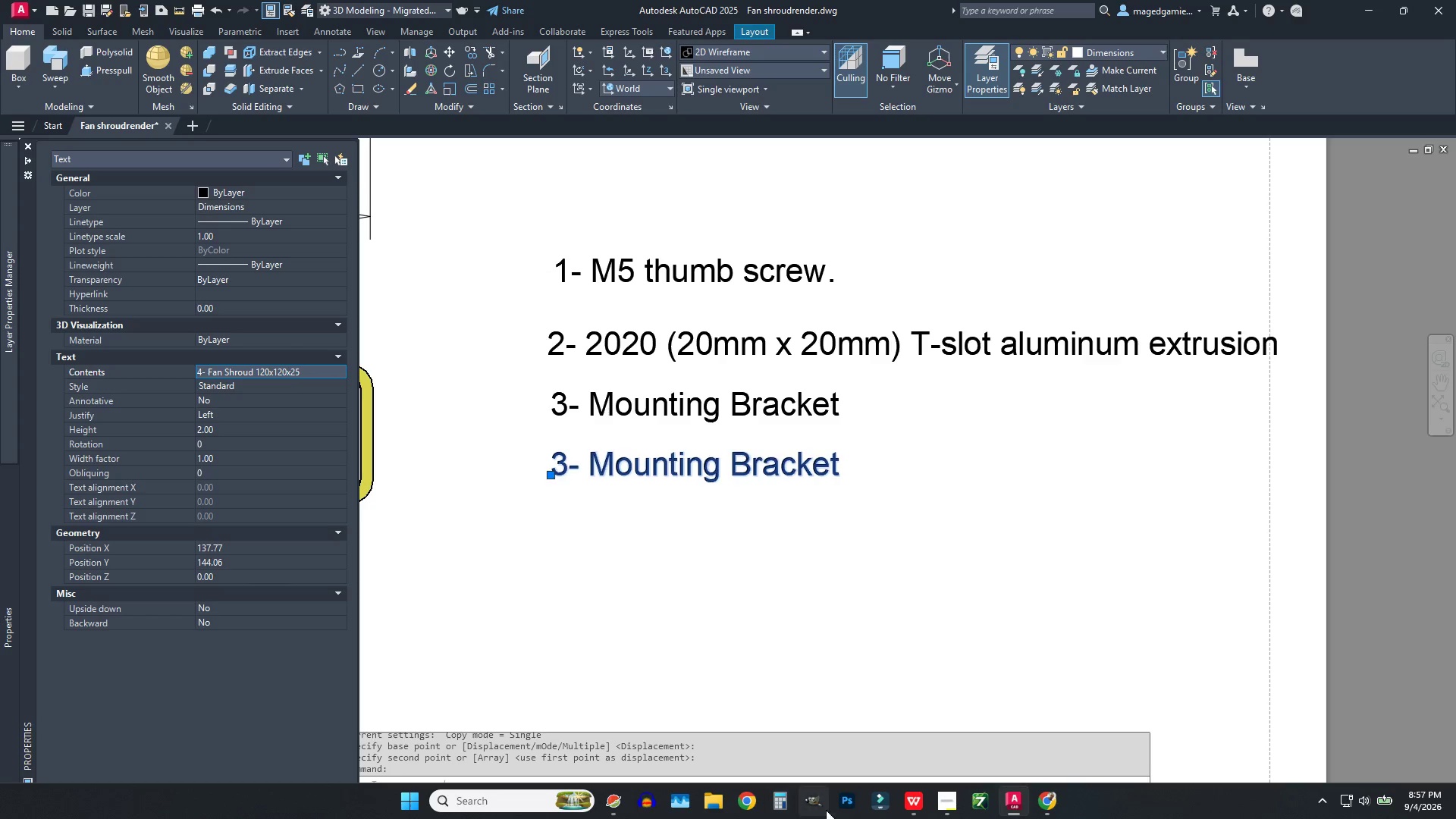 
left_click([919, 802])
 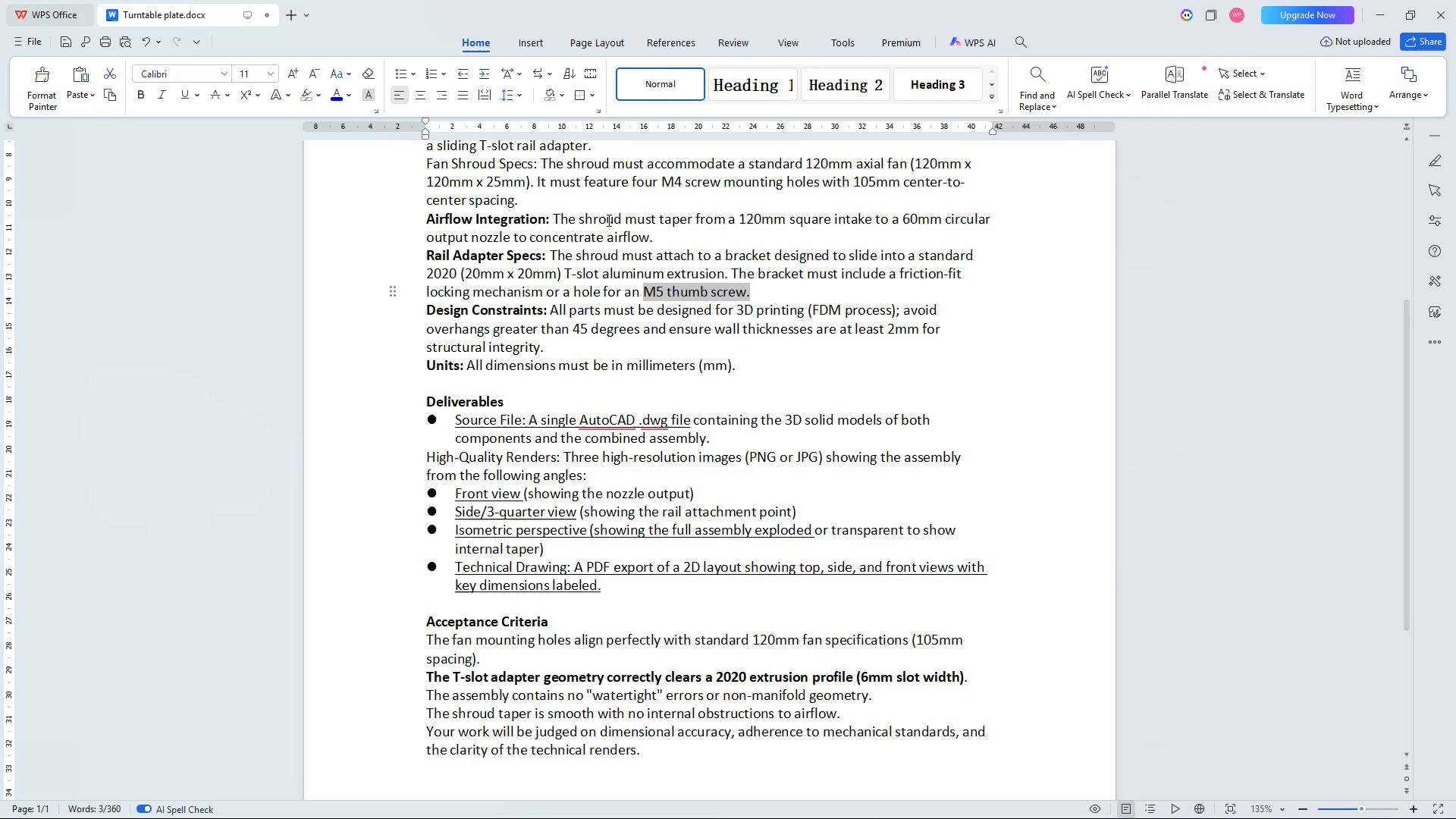 
wait(11.75)
 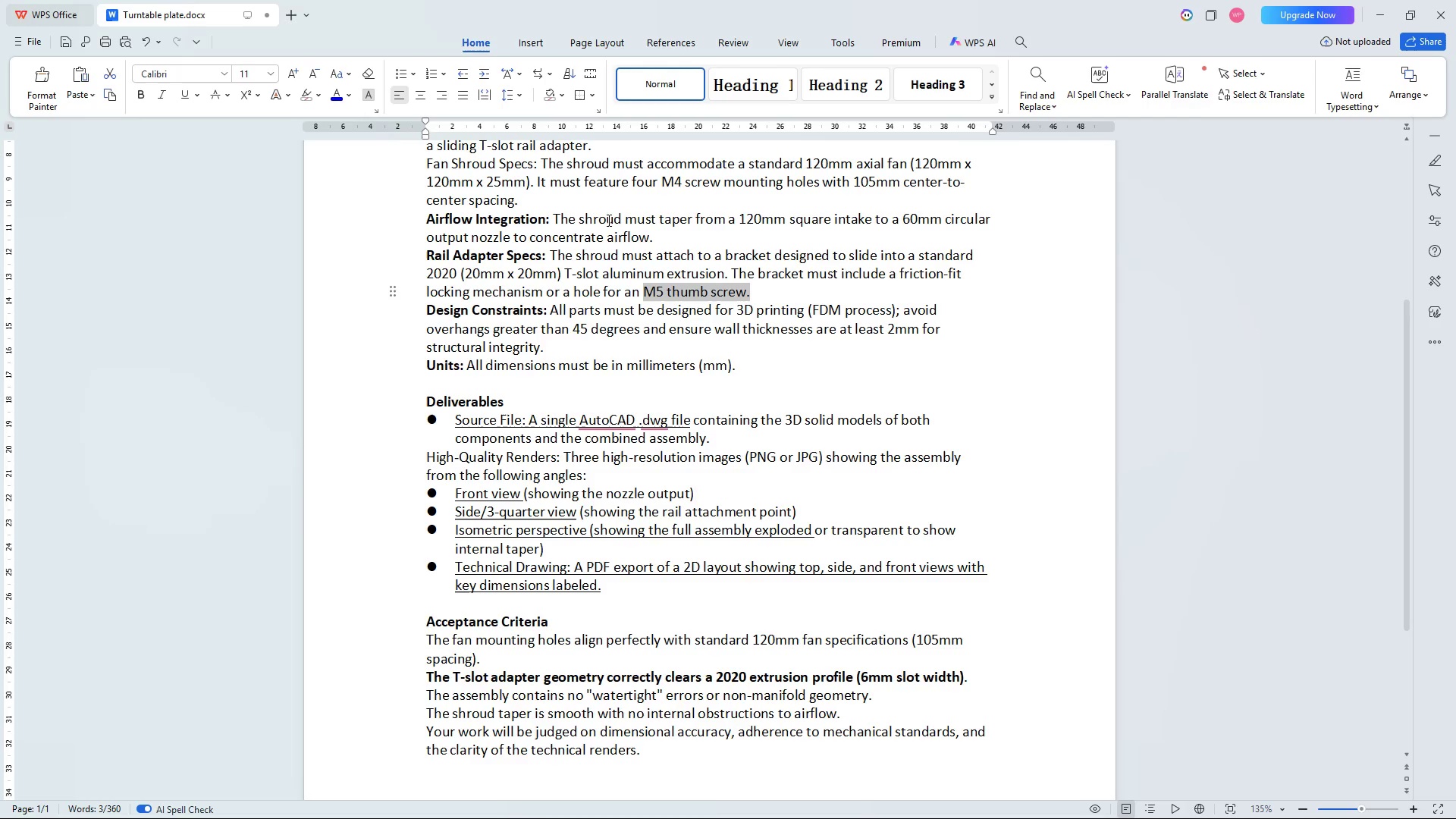 
left_click([1370, 22])
 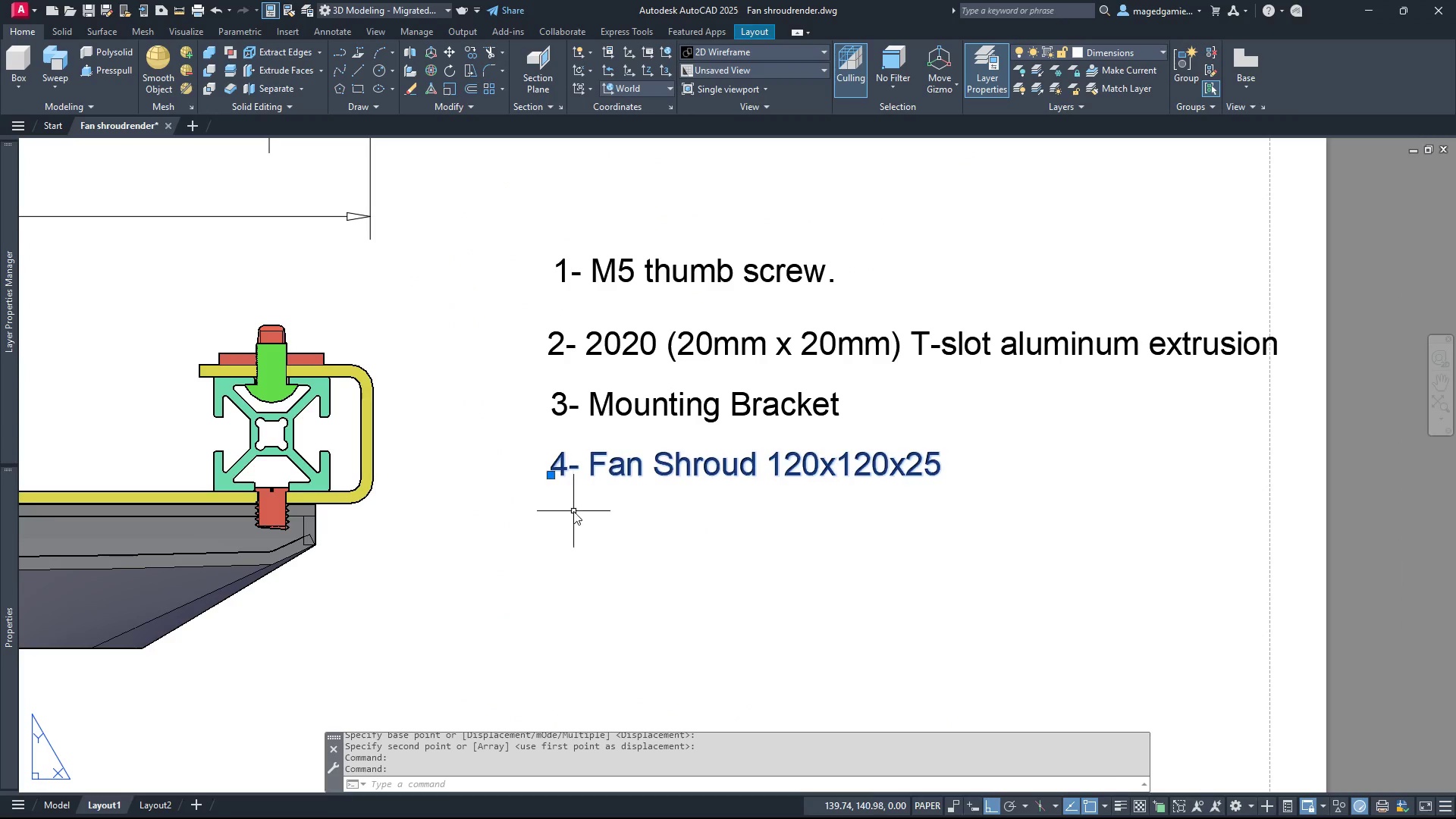 
key(Escape)
 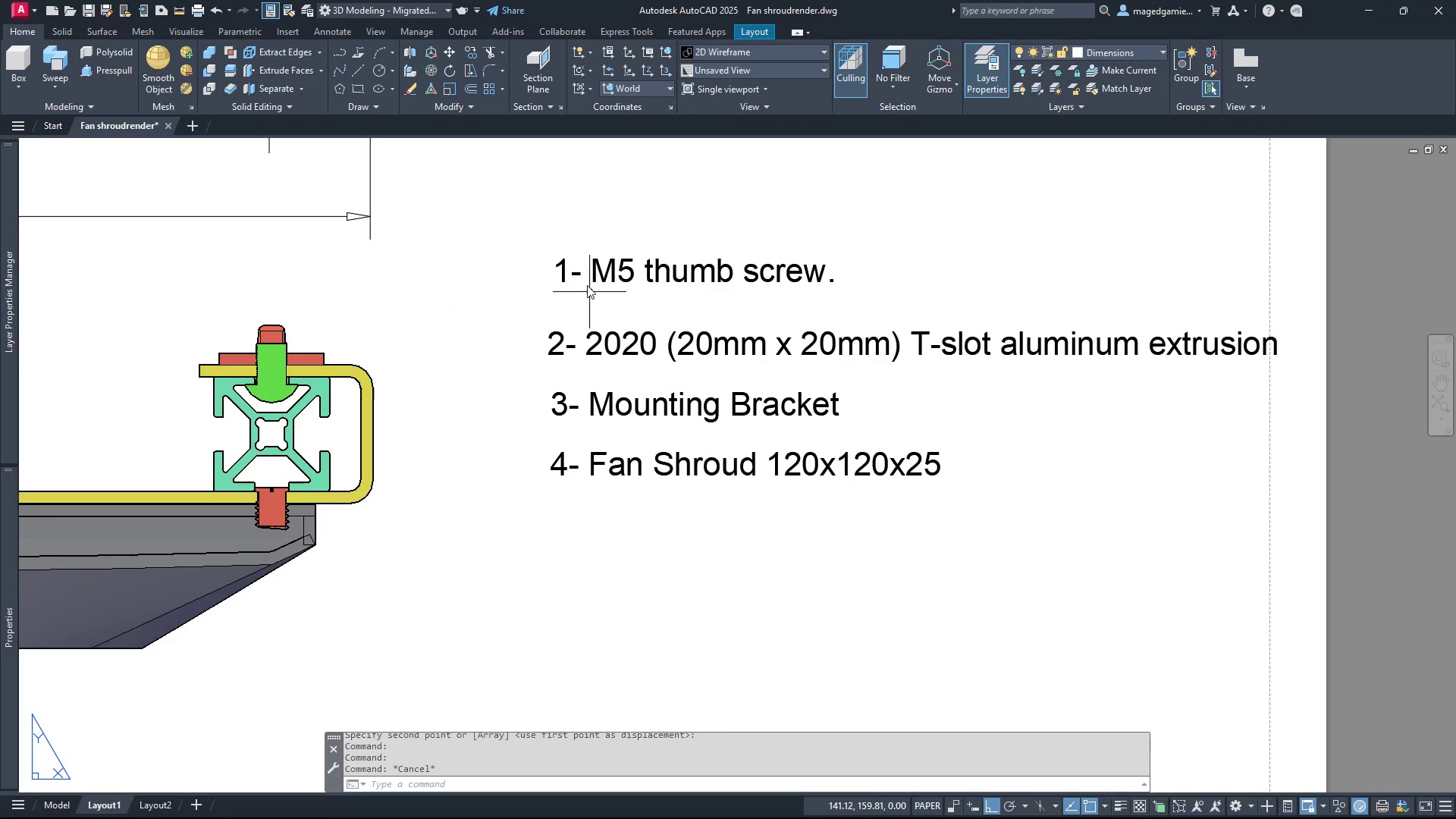 
key(Escape)
 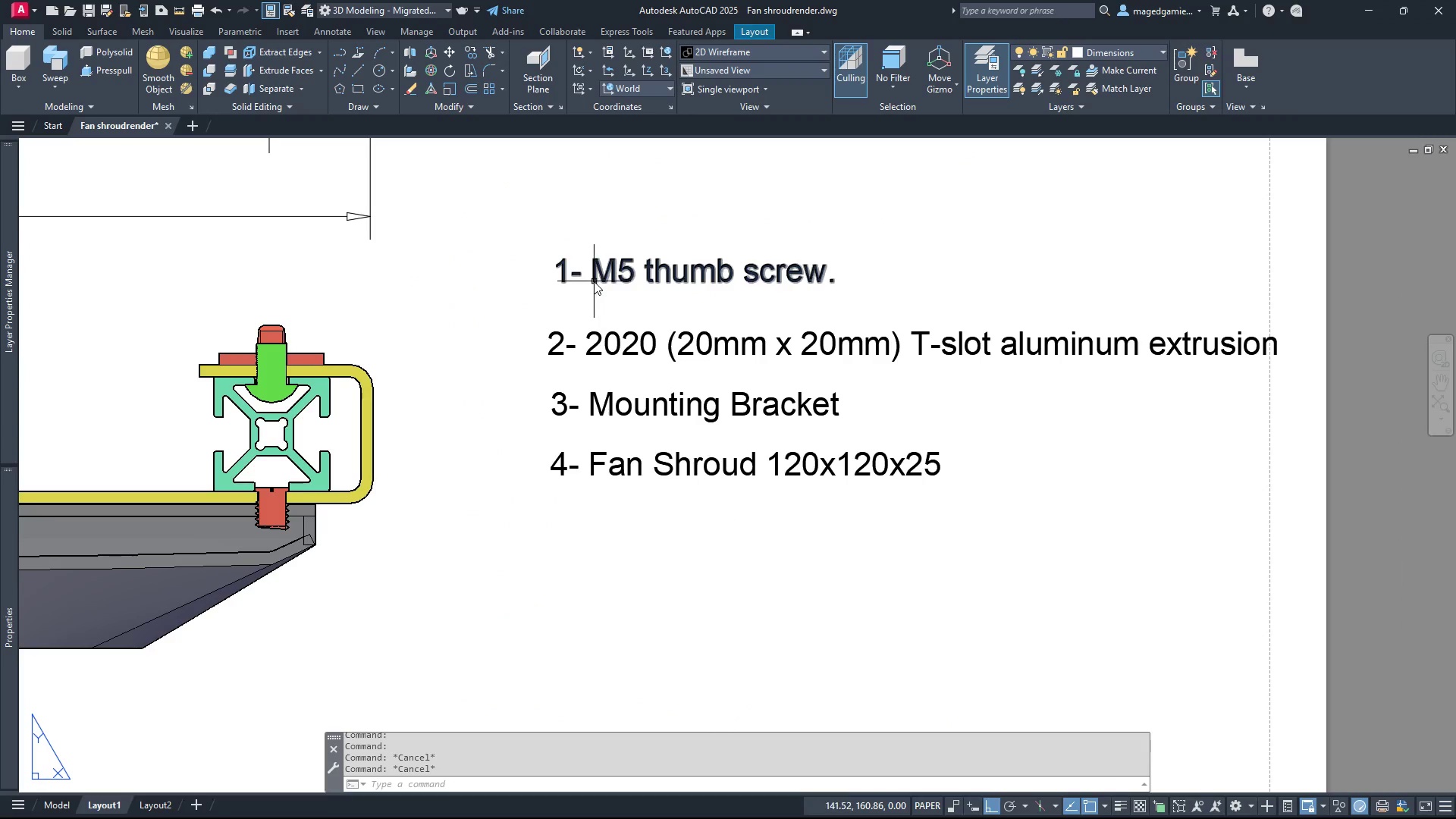 
left_click([594, 281])
 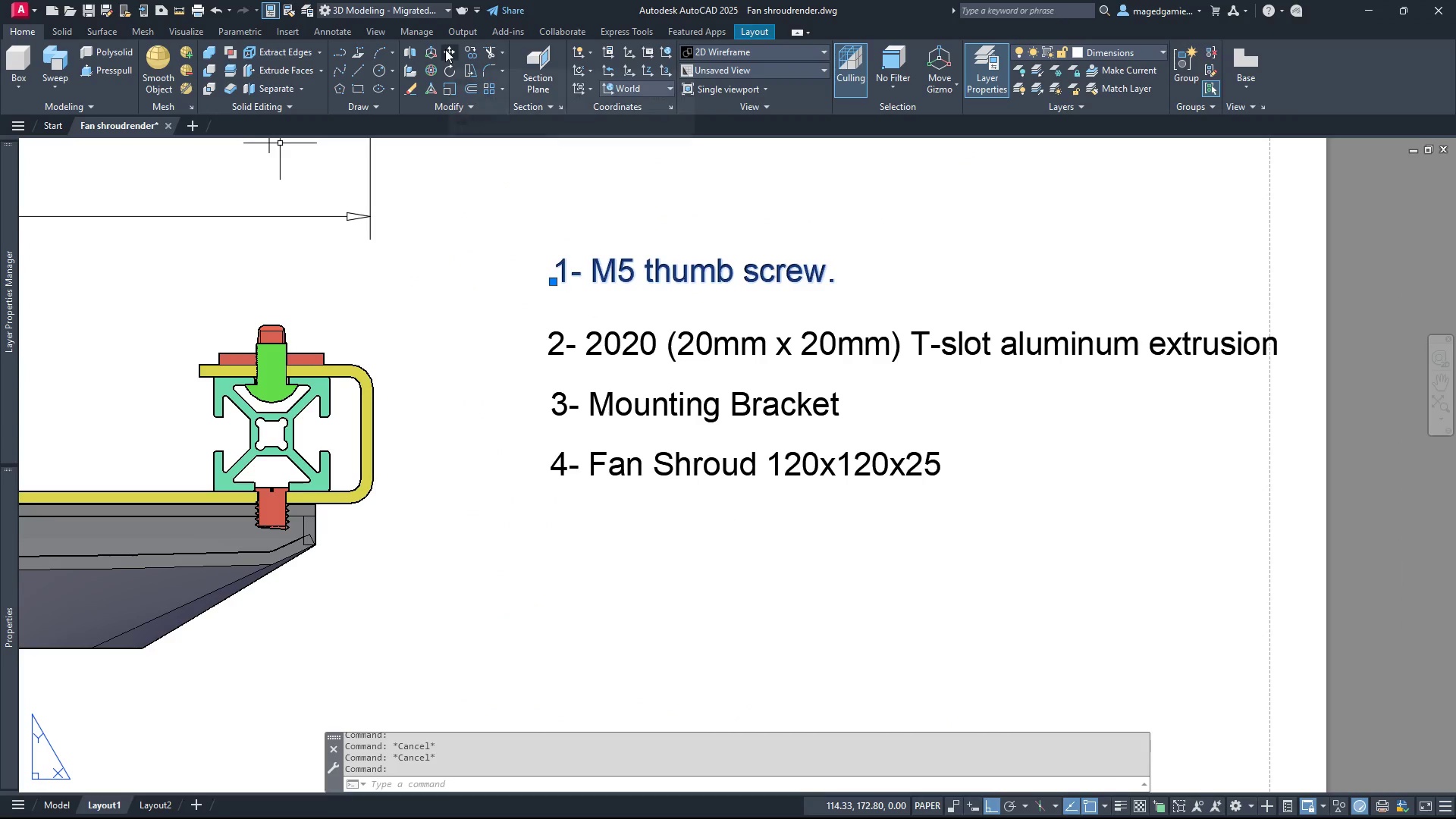 
left_click([450, 51])
 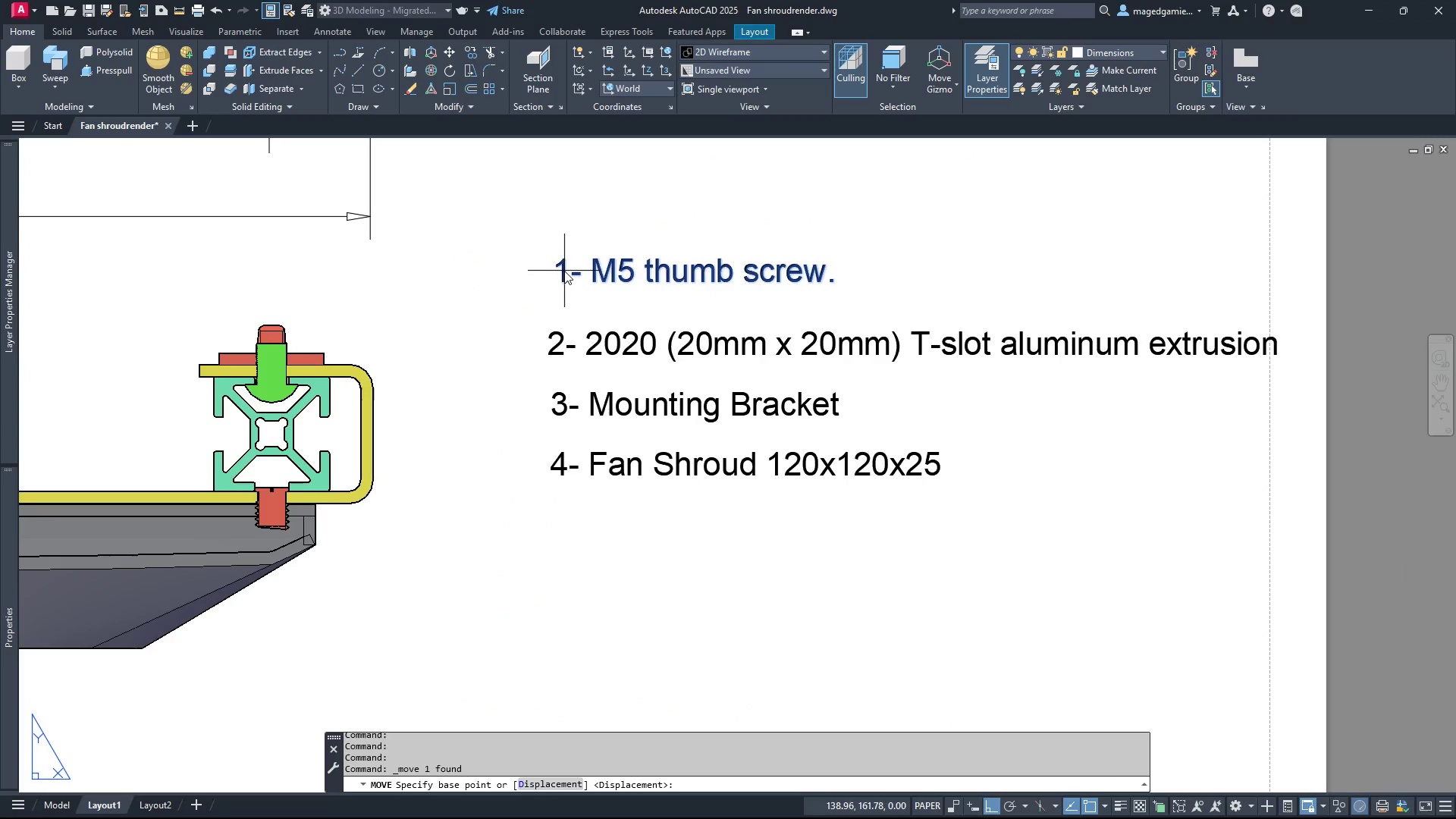 
left_click([564, 271])
 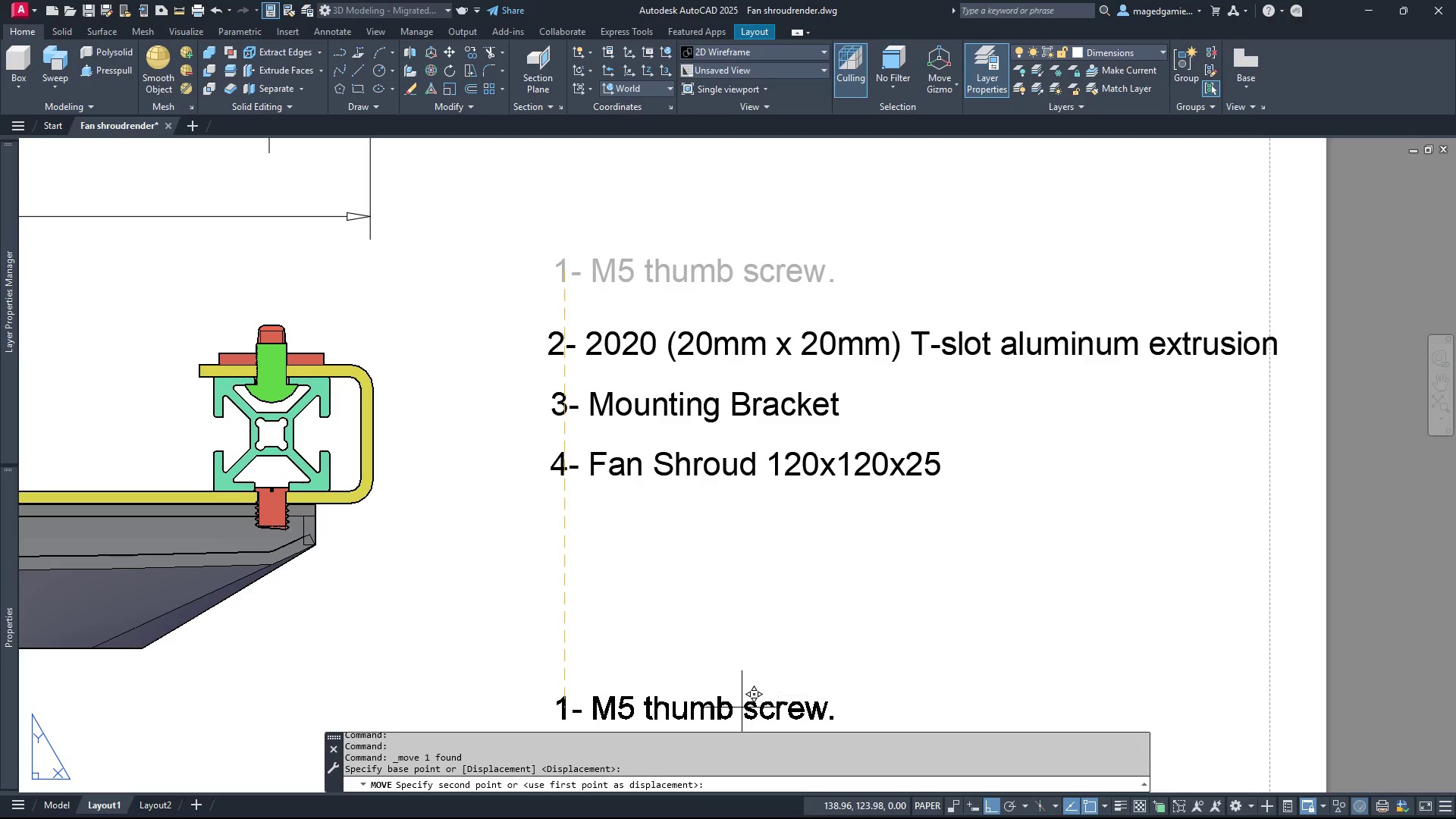 
left_click([993, 807])
 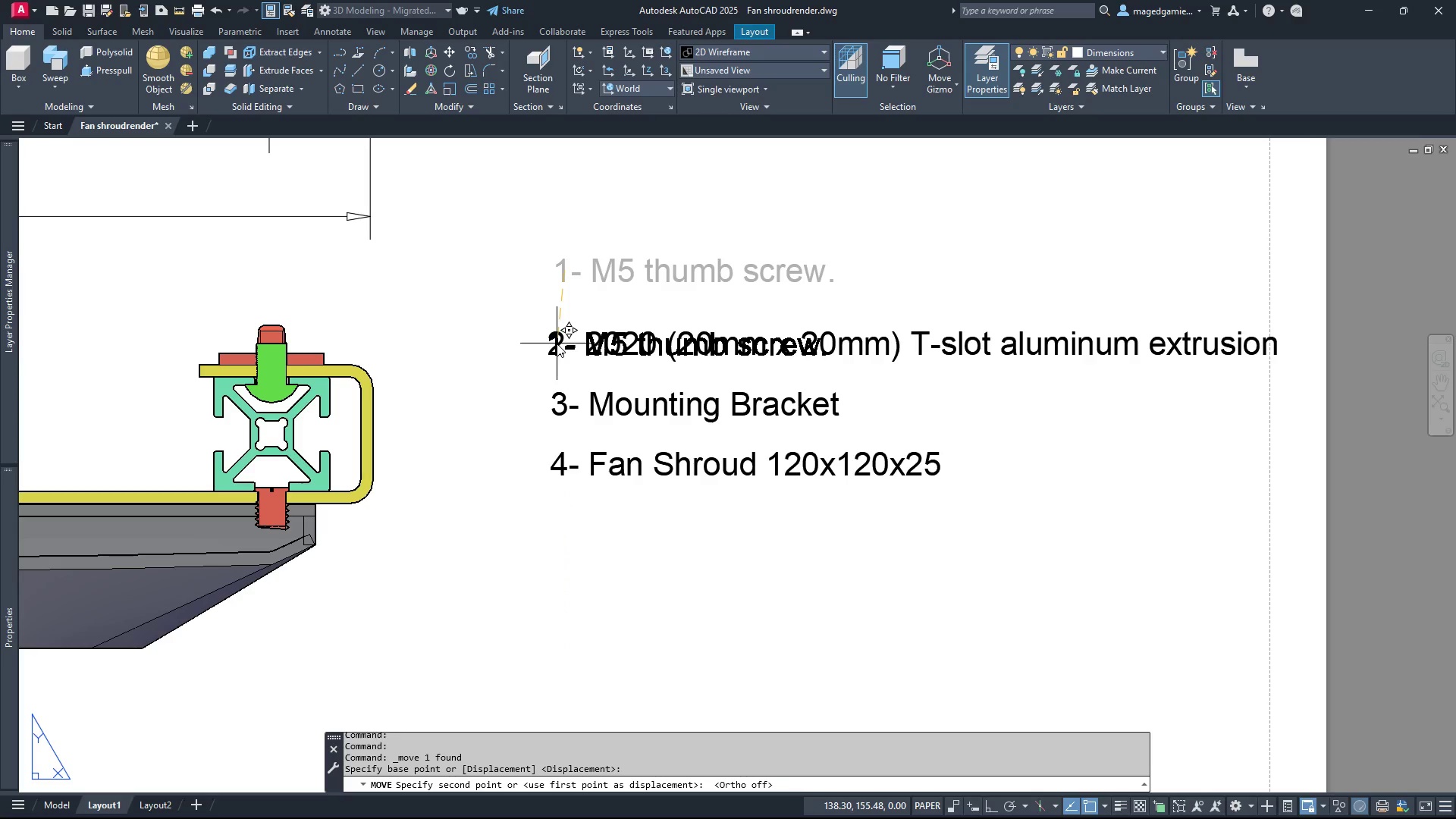 
wait(7.39)
 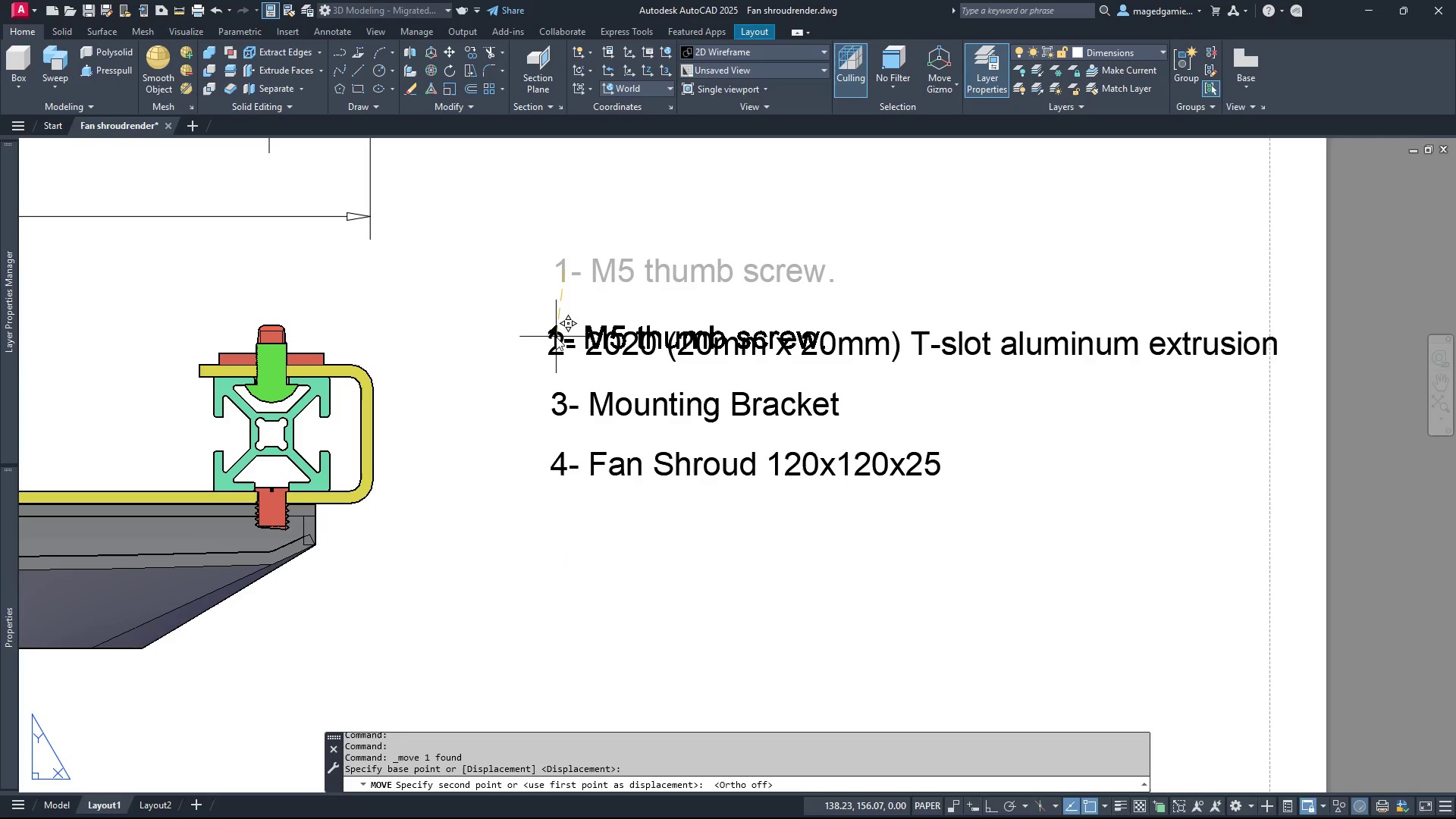 
left_click([557, 344])
 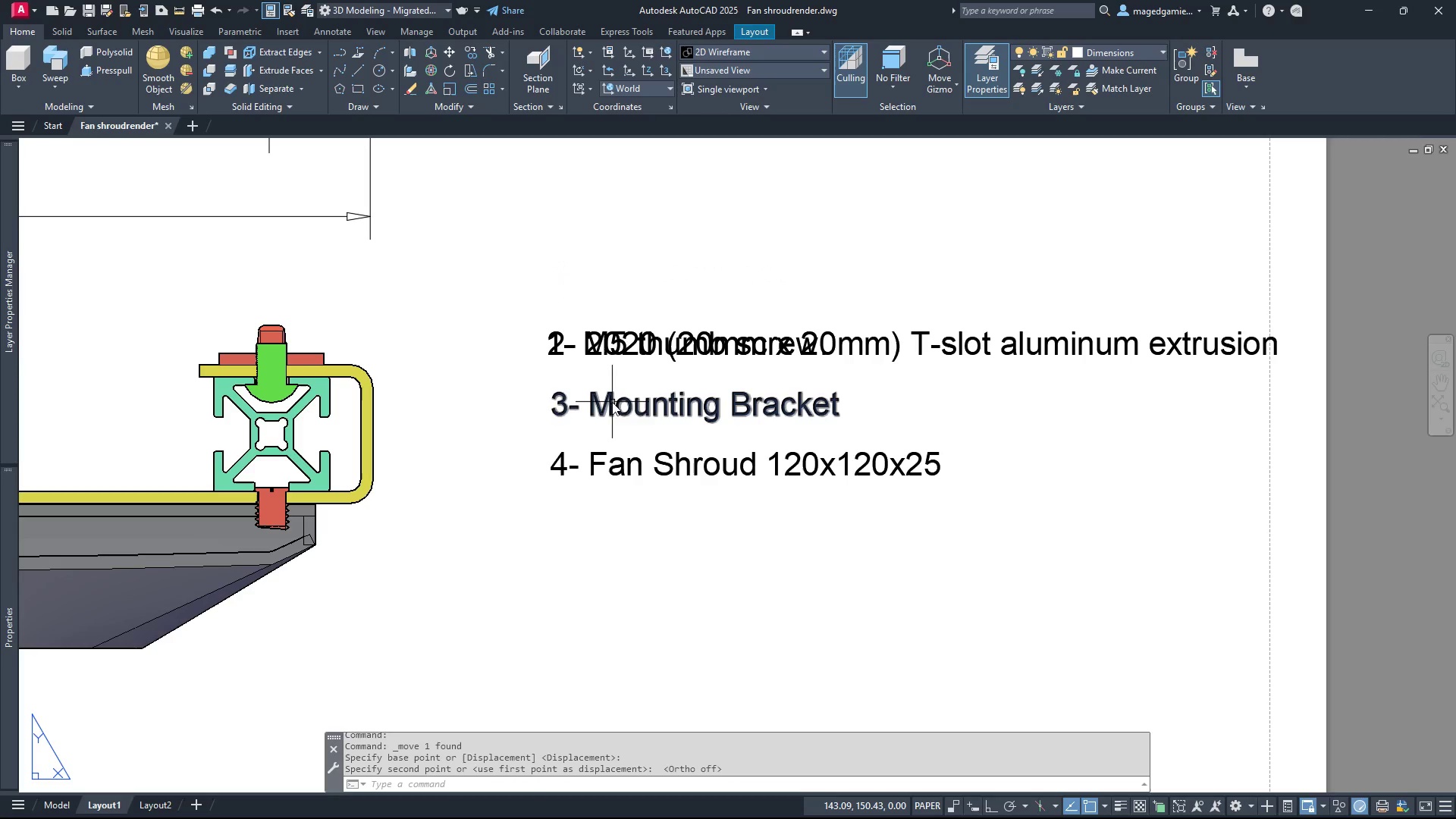 
key(Escape)
 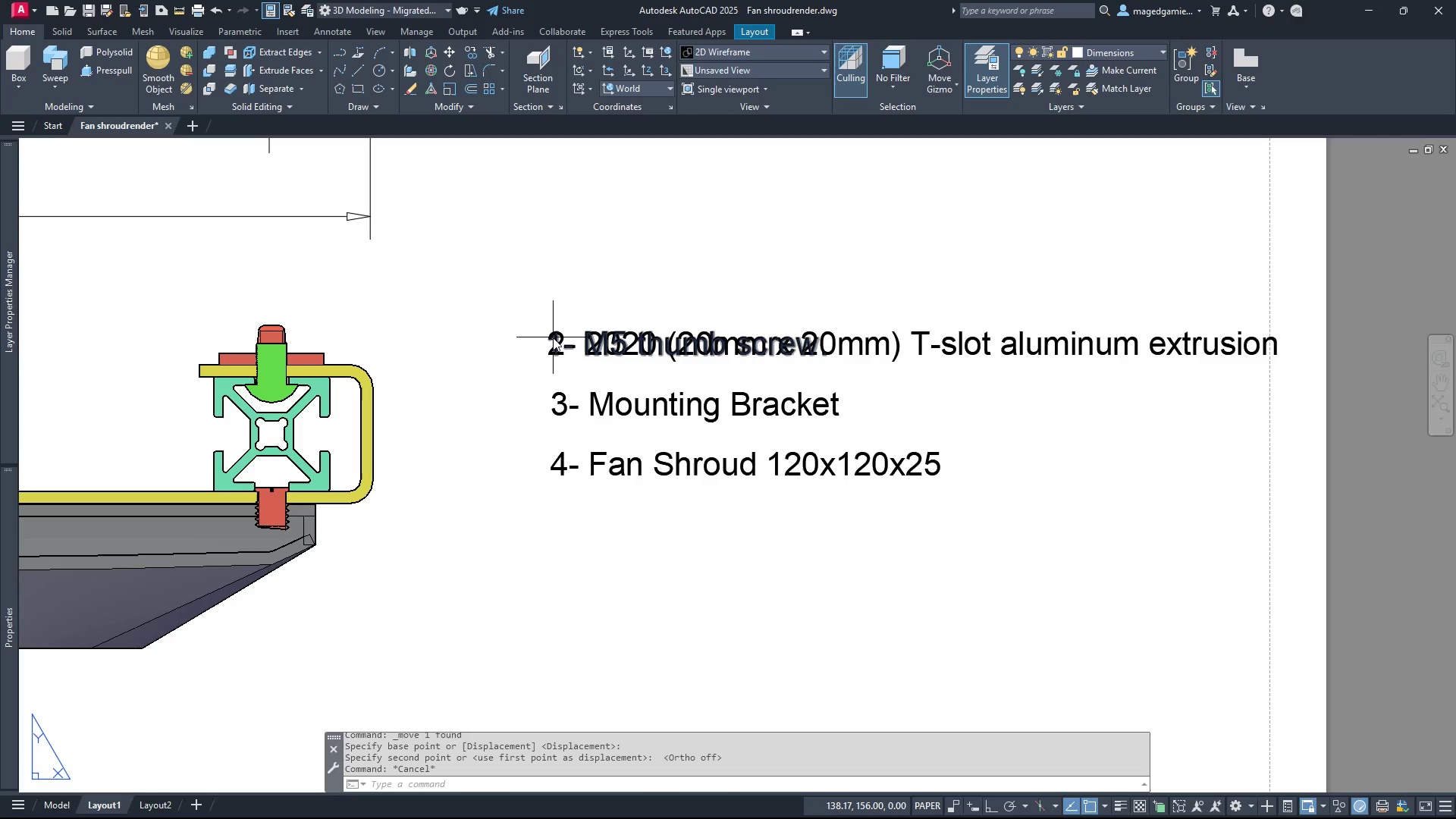 
left_click([553, 337])
 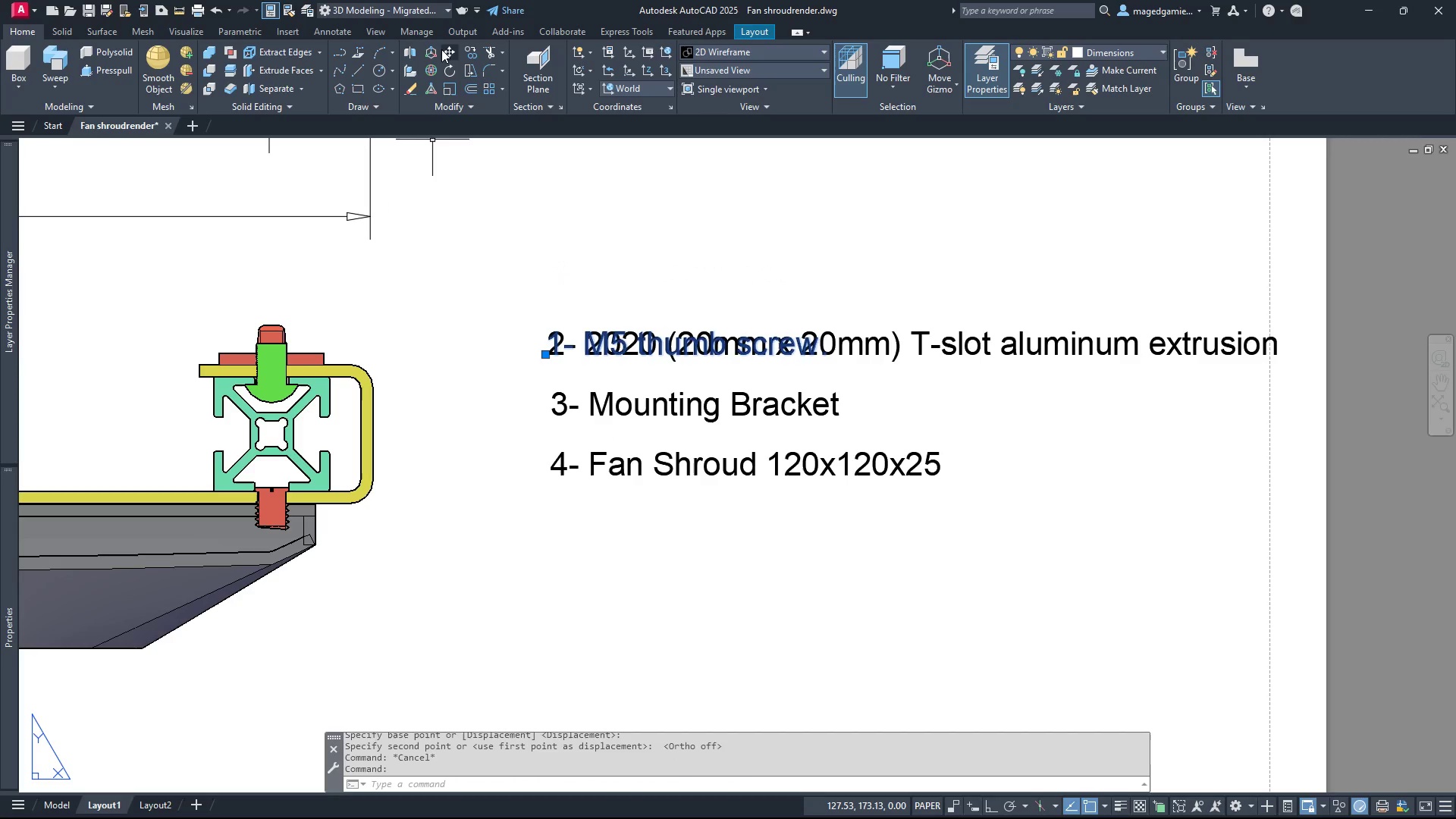 
left_click([447, 49])
 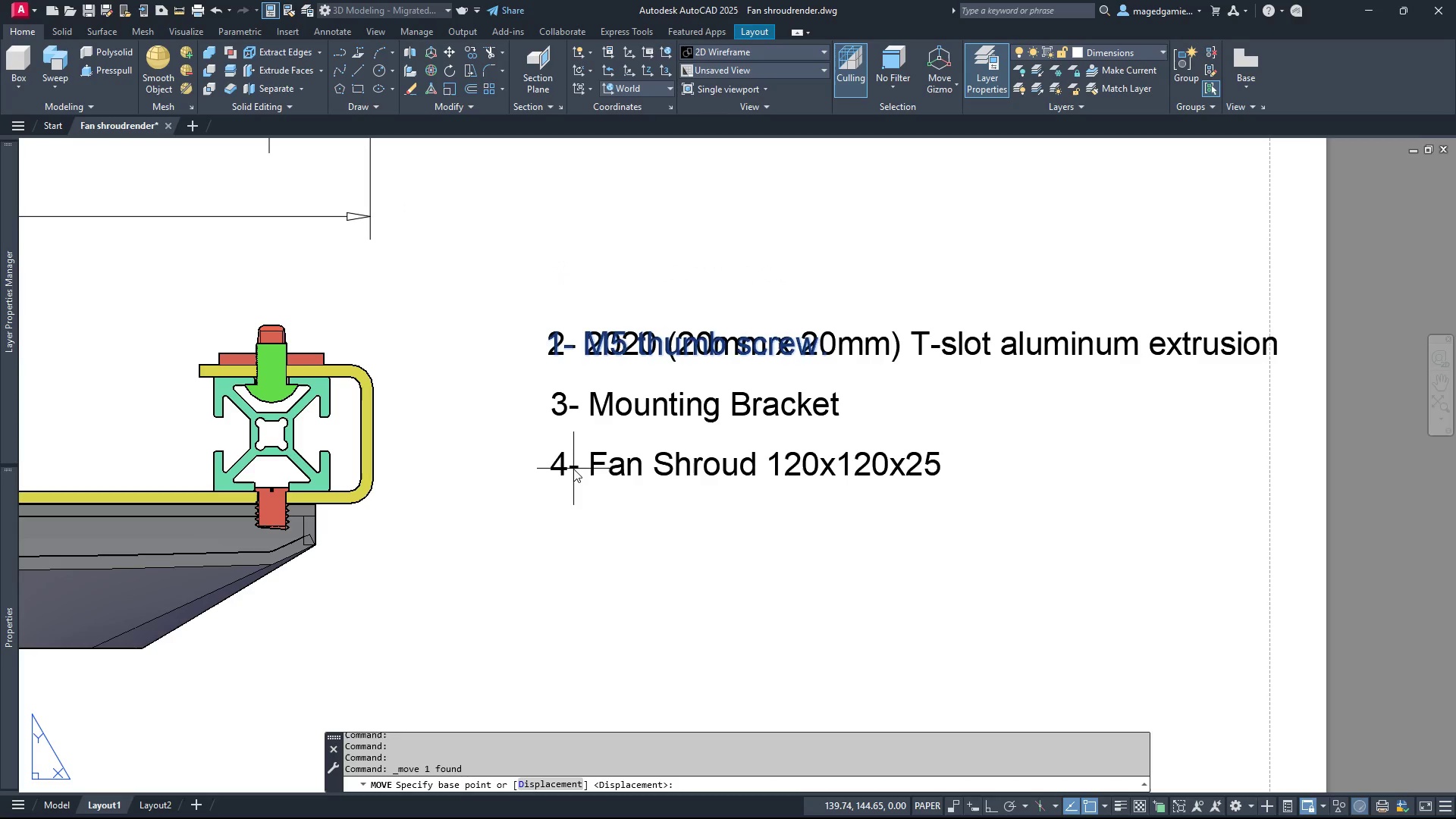 
left_click([573, 469])
 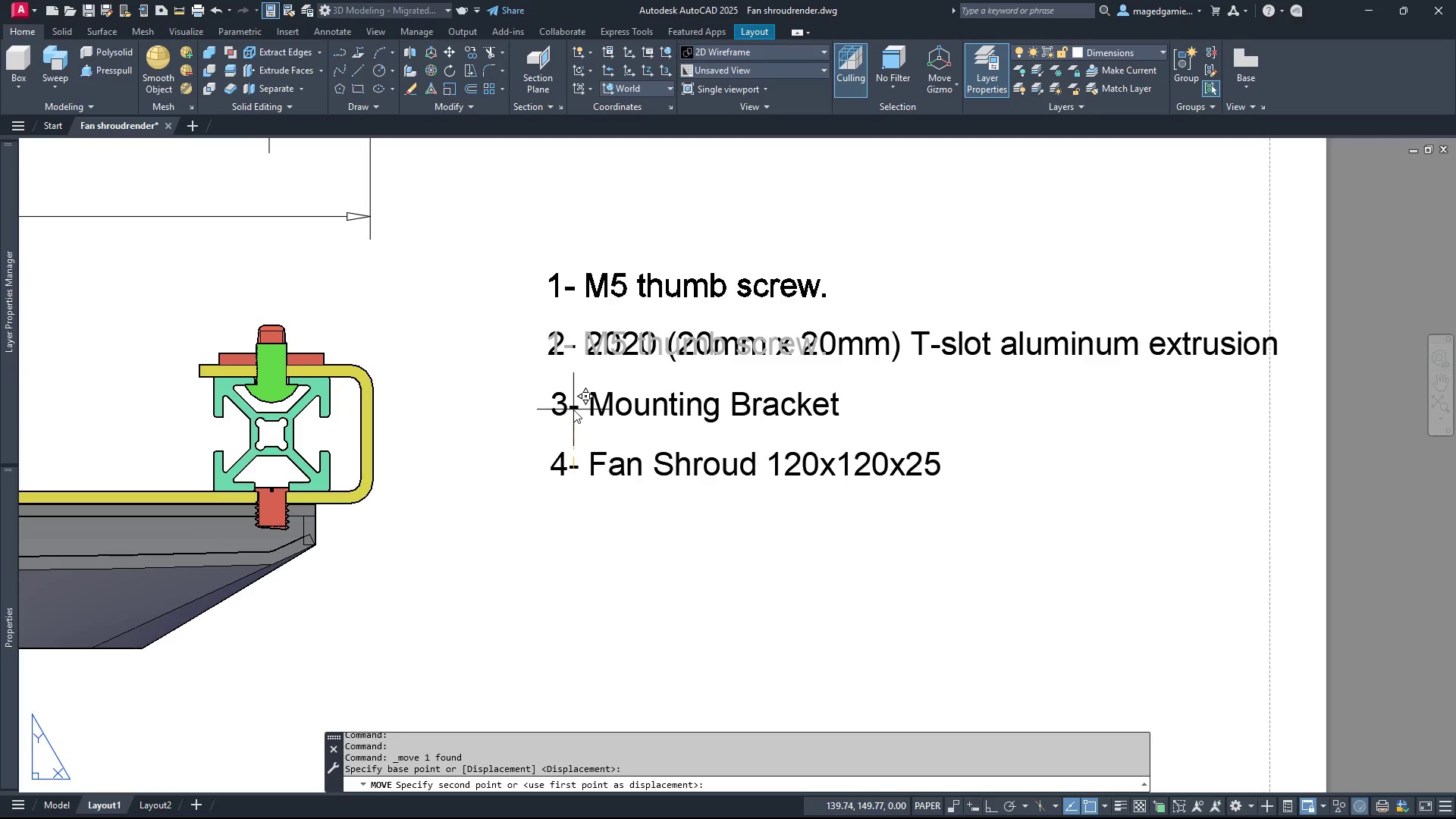 
wait(5.05)
 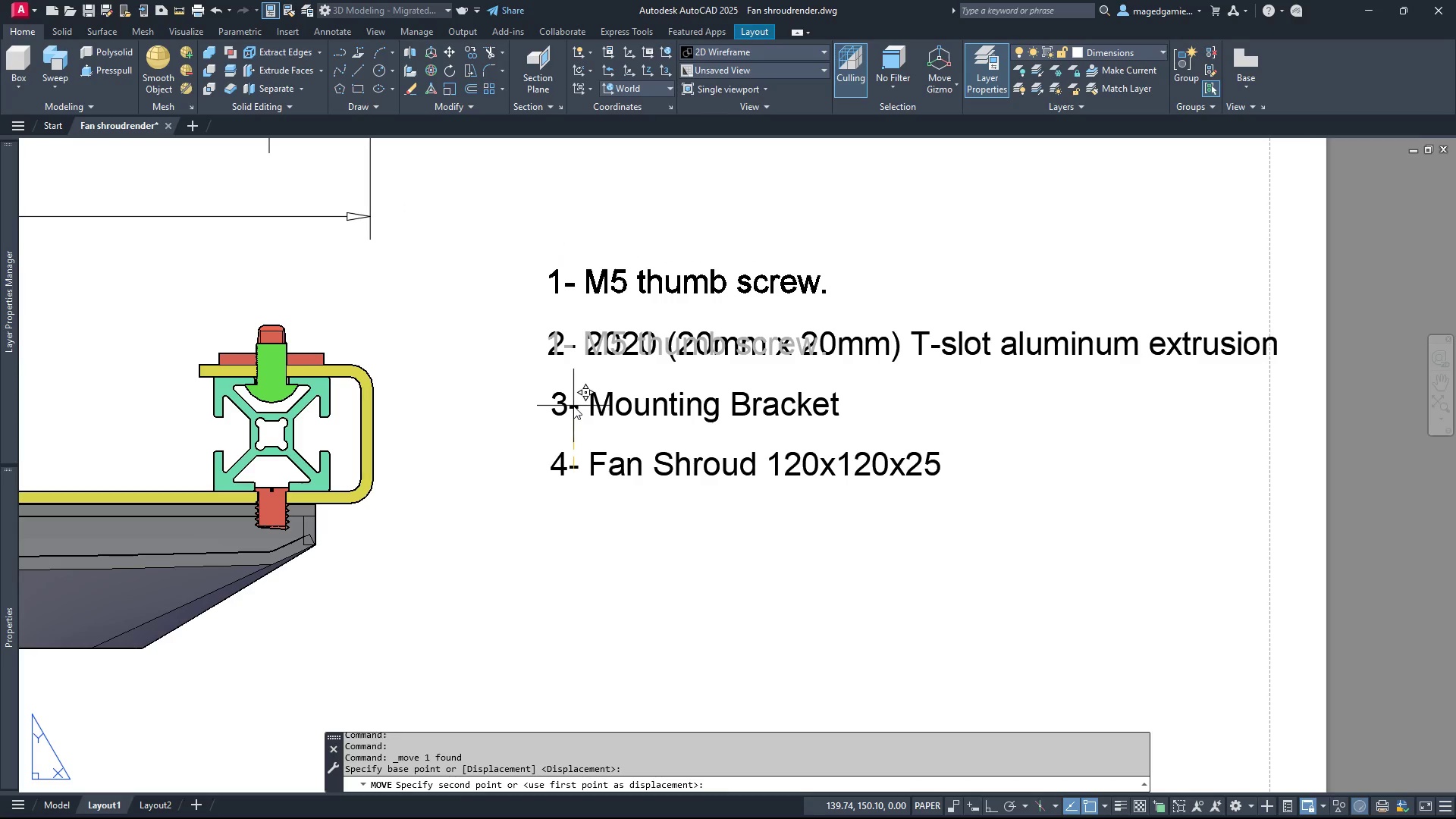 
left_click([573, 410])
 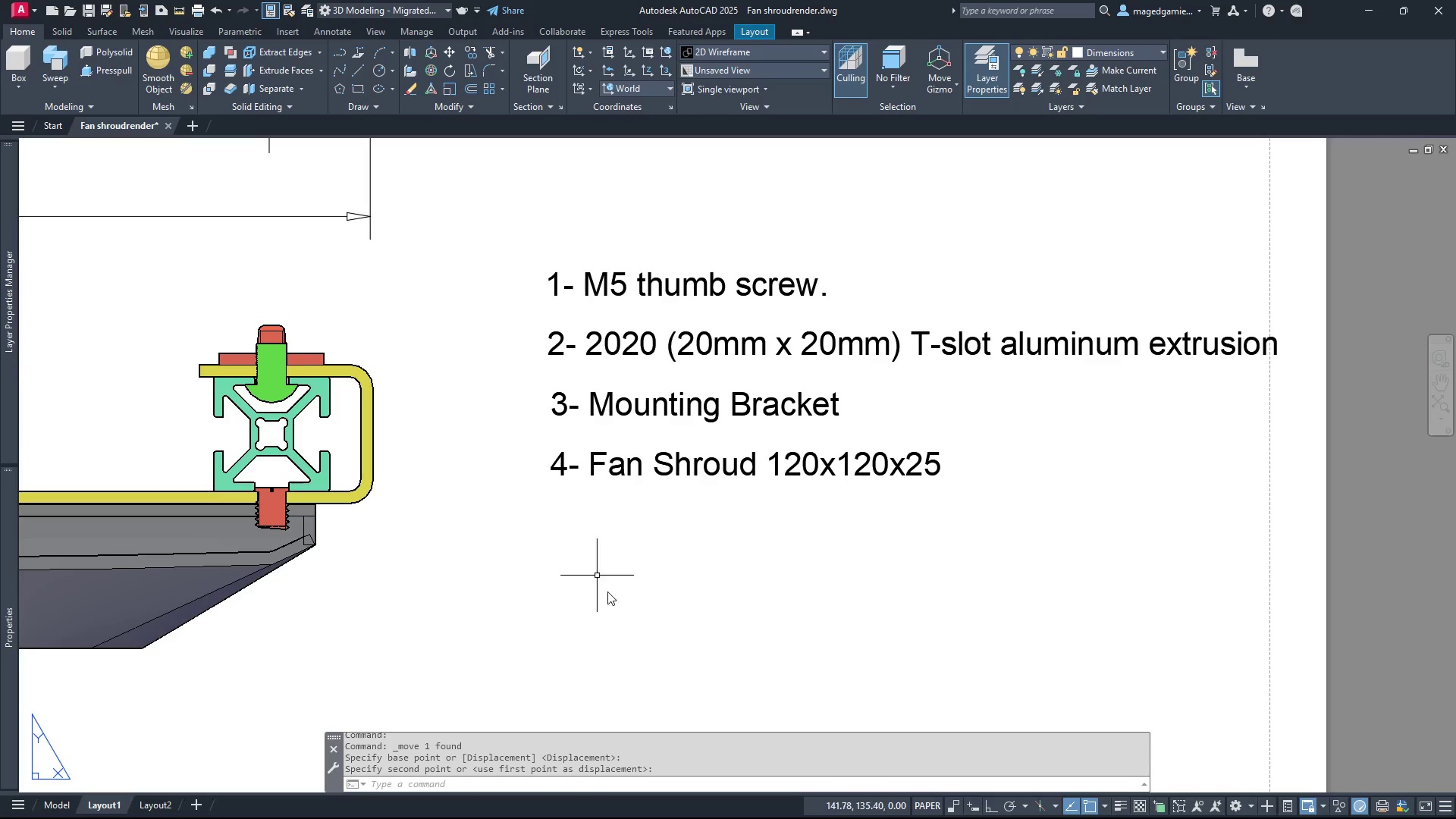 
key(Escape)
 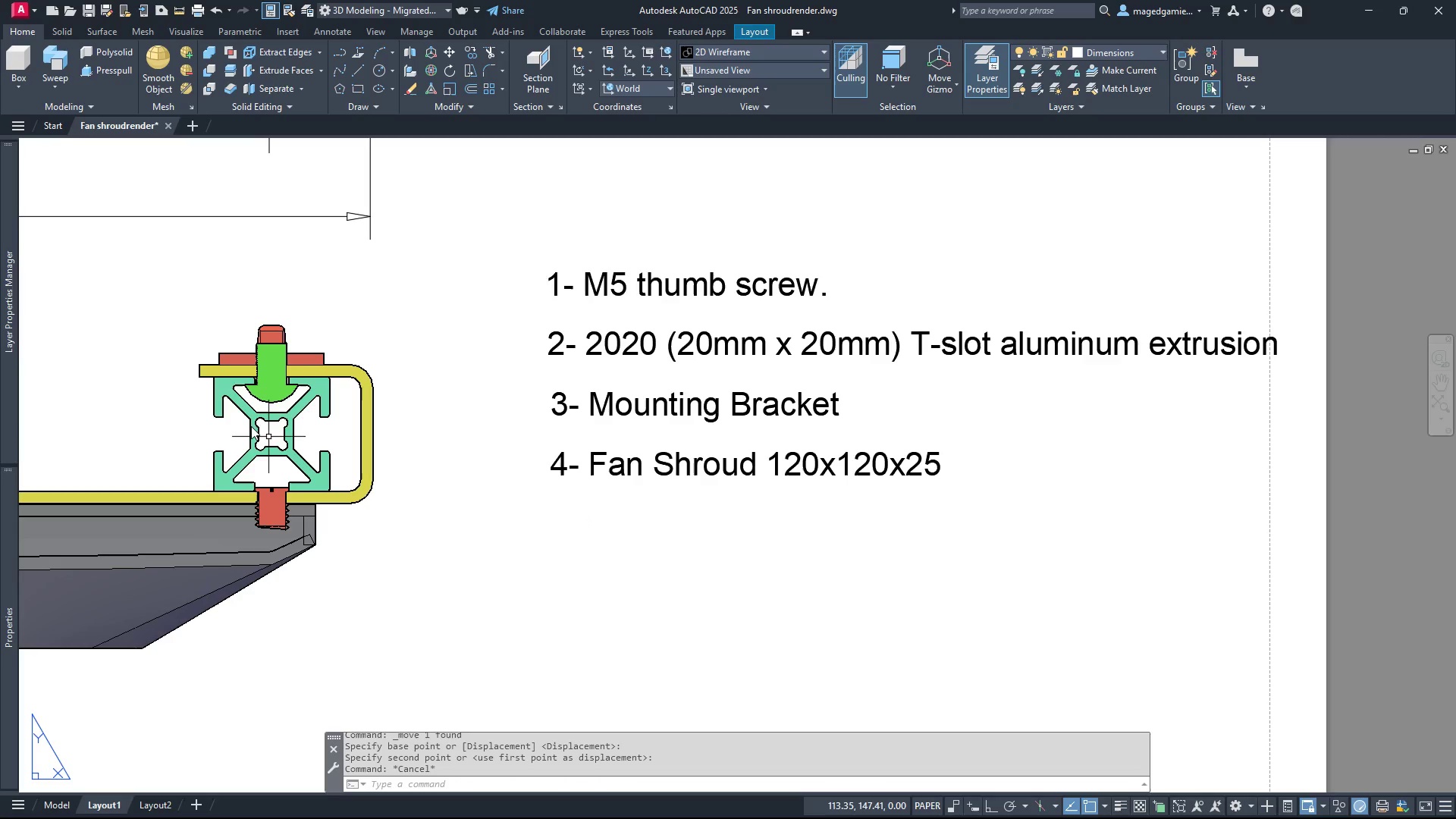 
scroll: coordinate [202, 384], scroll_direction: up, amount: 2.0
 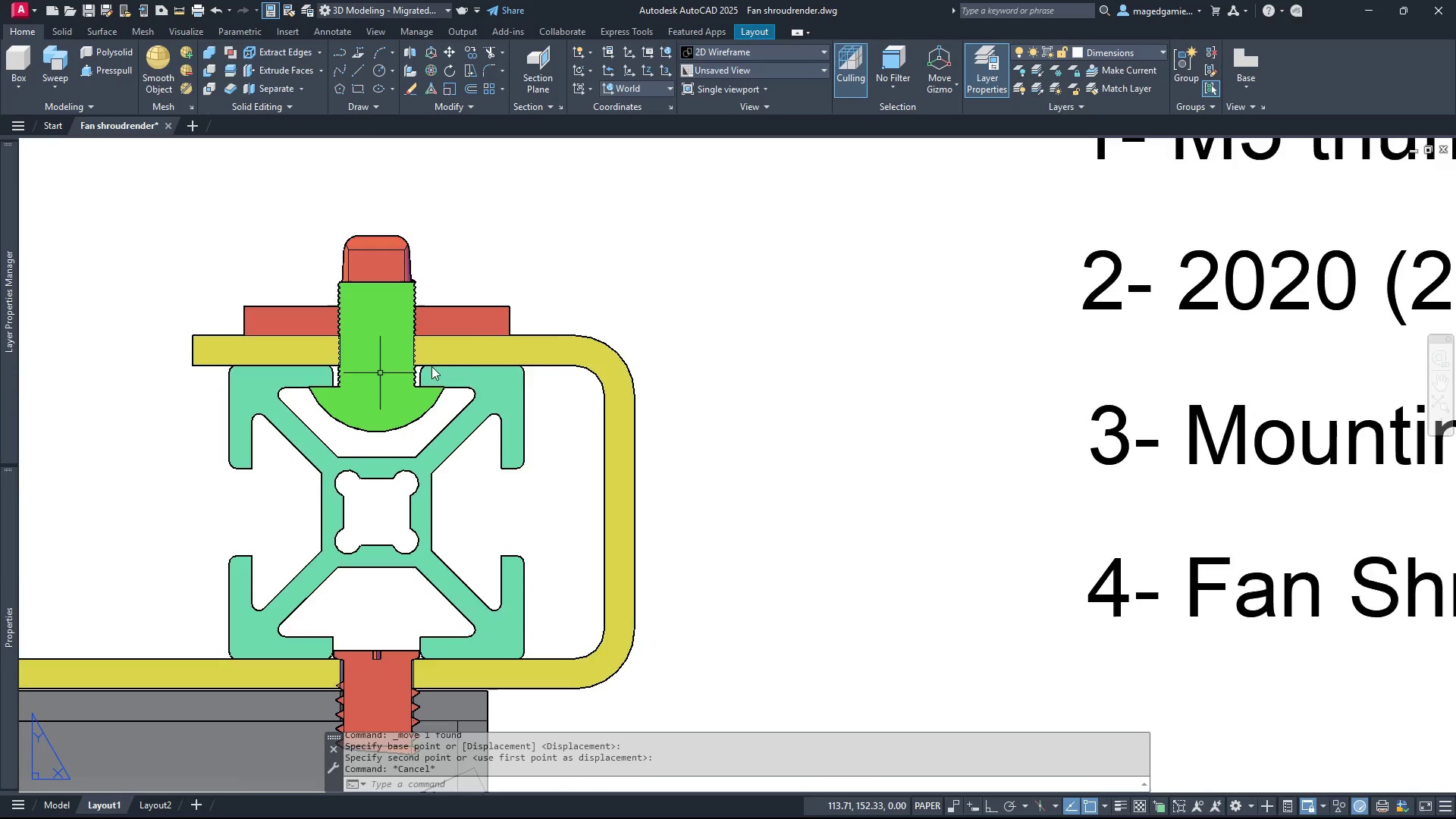 
scroll: coordinate [580, 422], scroll_direction: down, amount: 2.0
 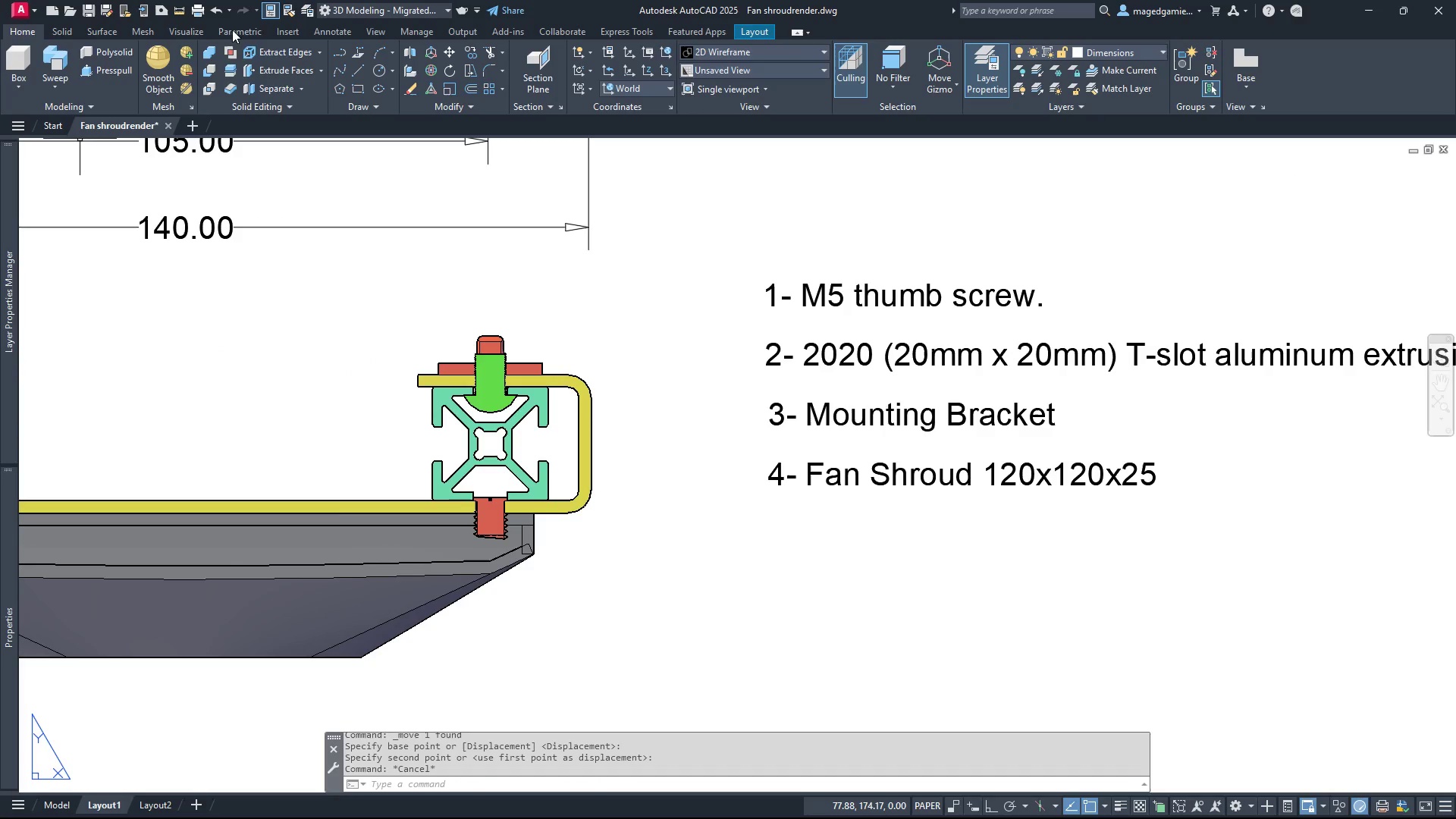 
left_click([328, 34])
 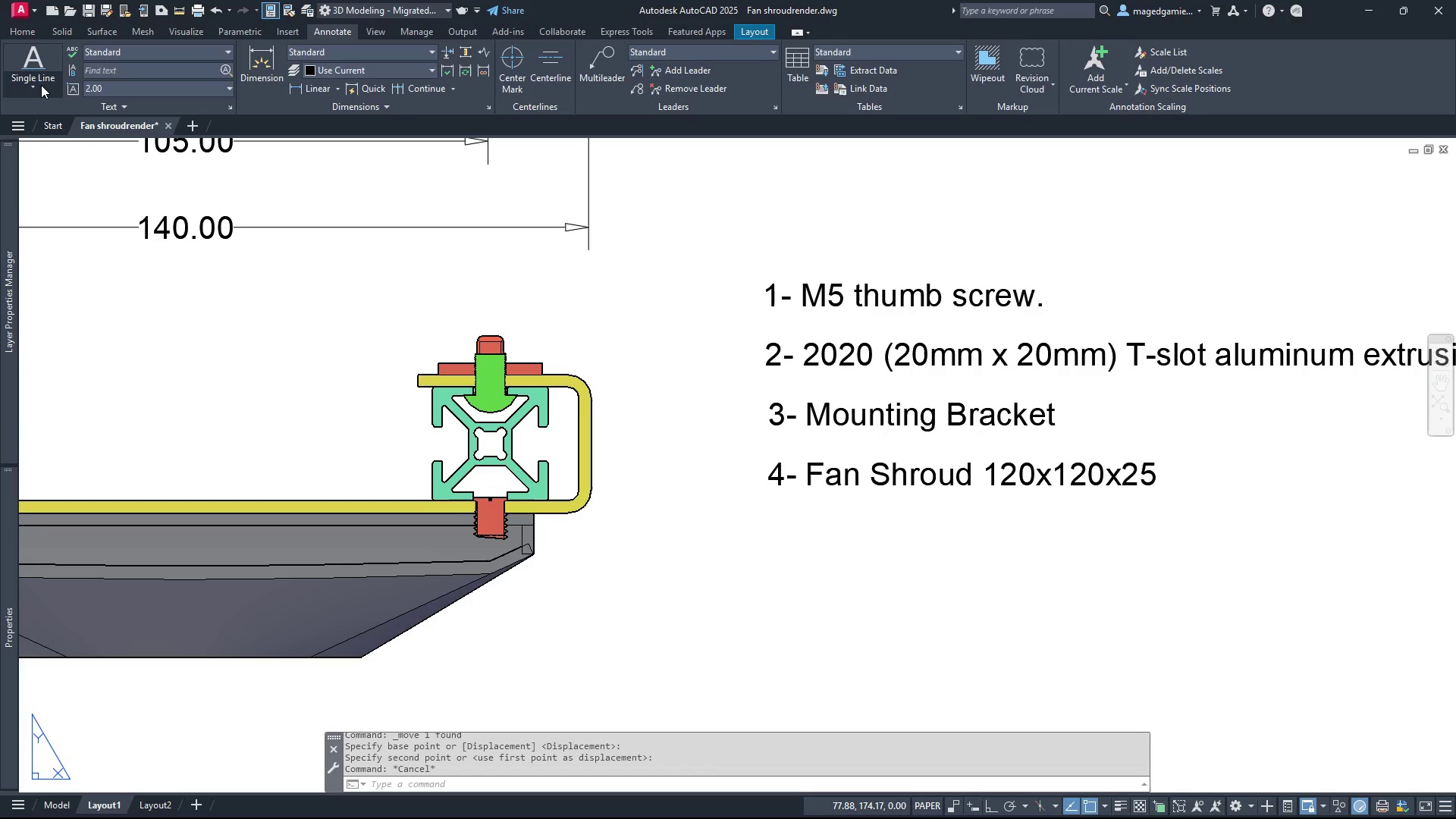 
left_click([24, 82])
 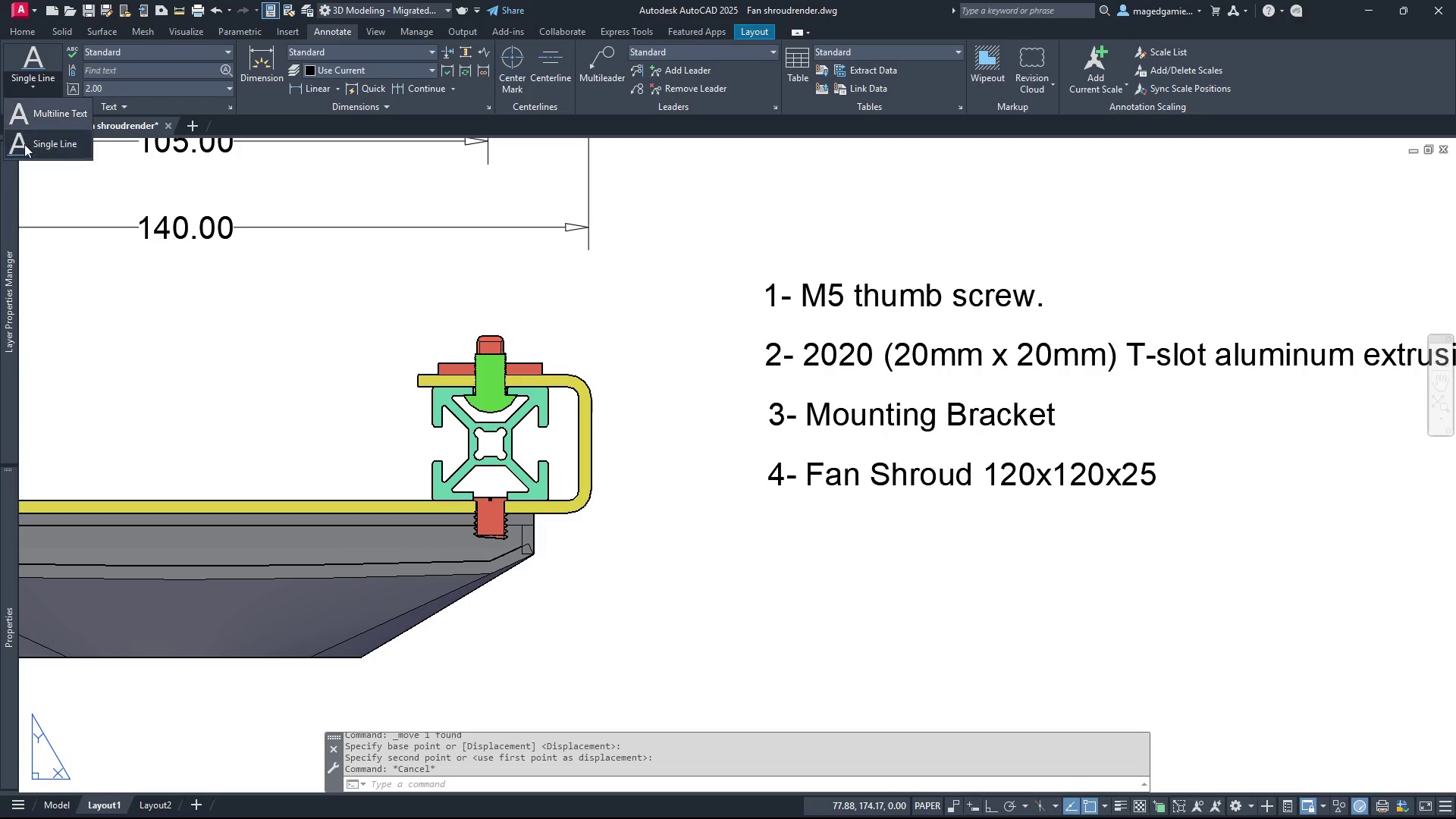 
left_click([24, 144])
 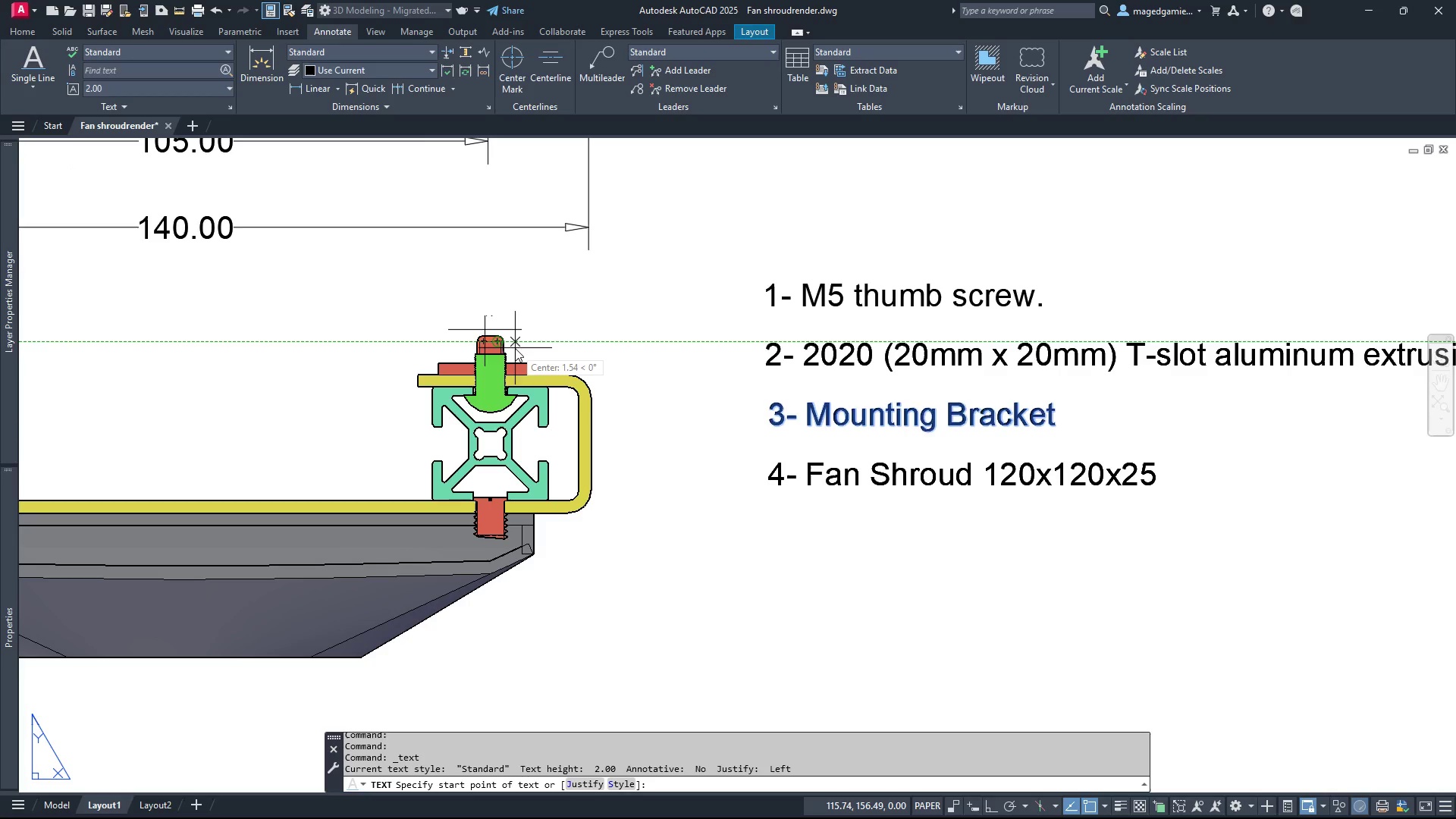 
wait(6.92)
 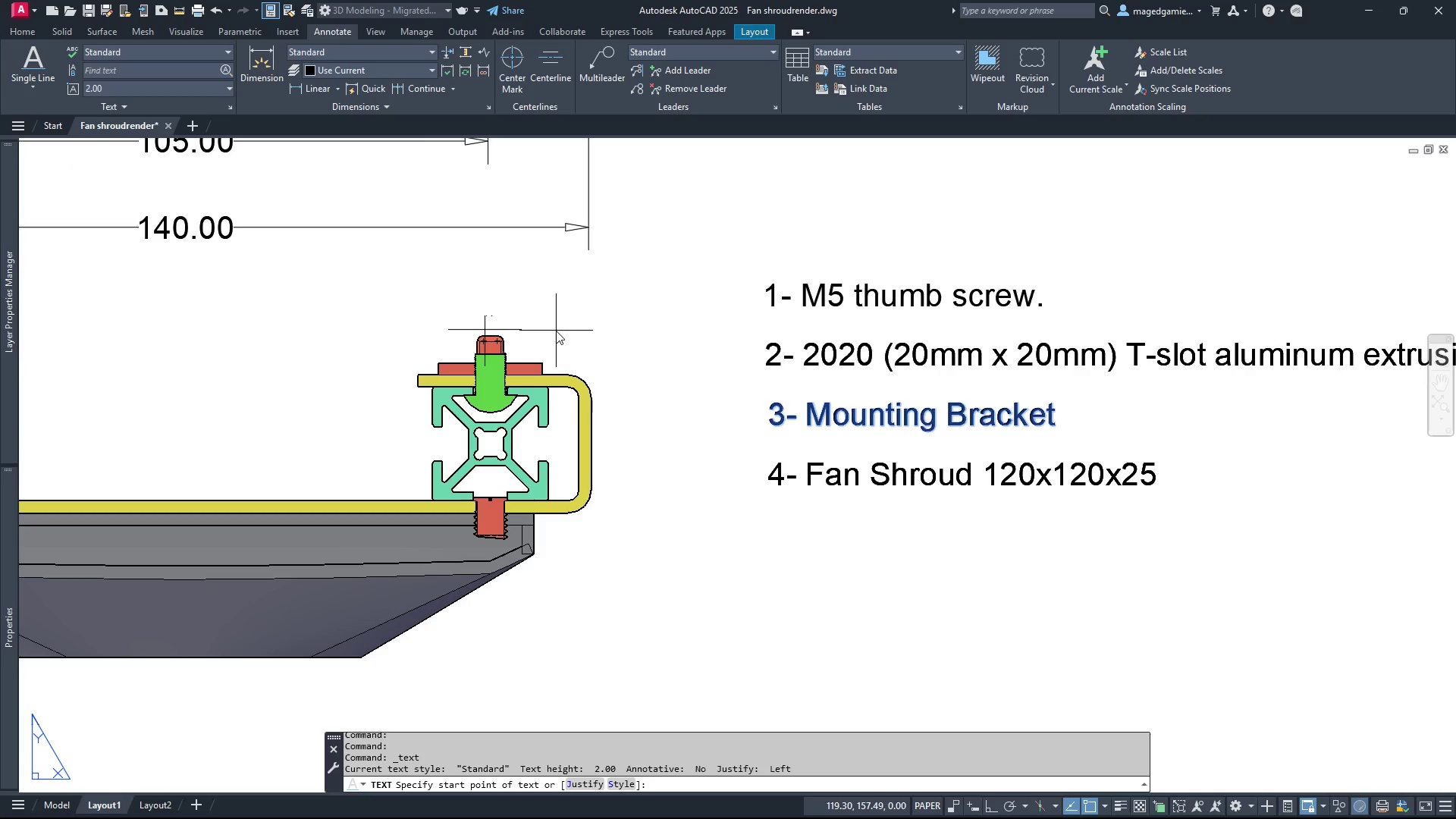 
left_click([519, 339])
 